 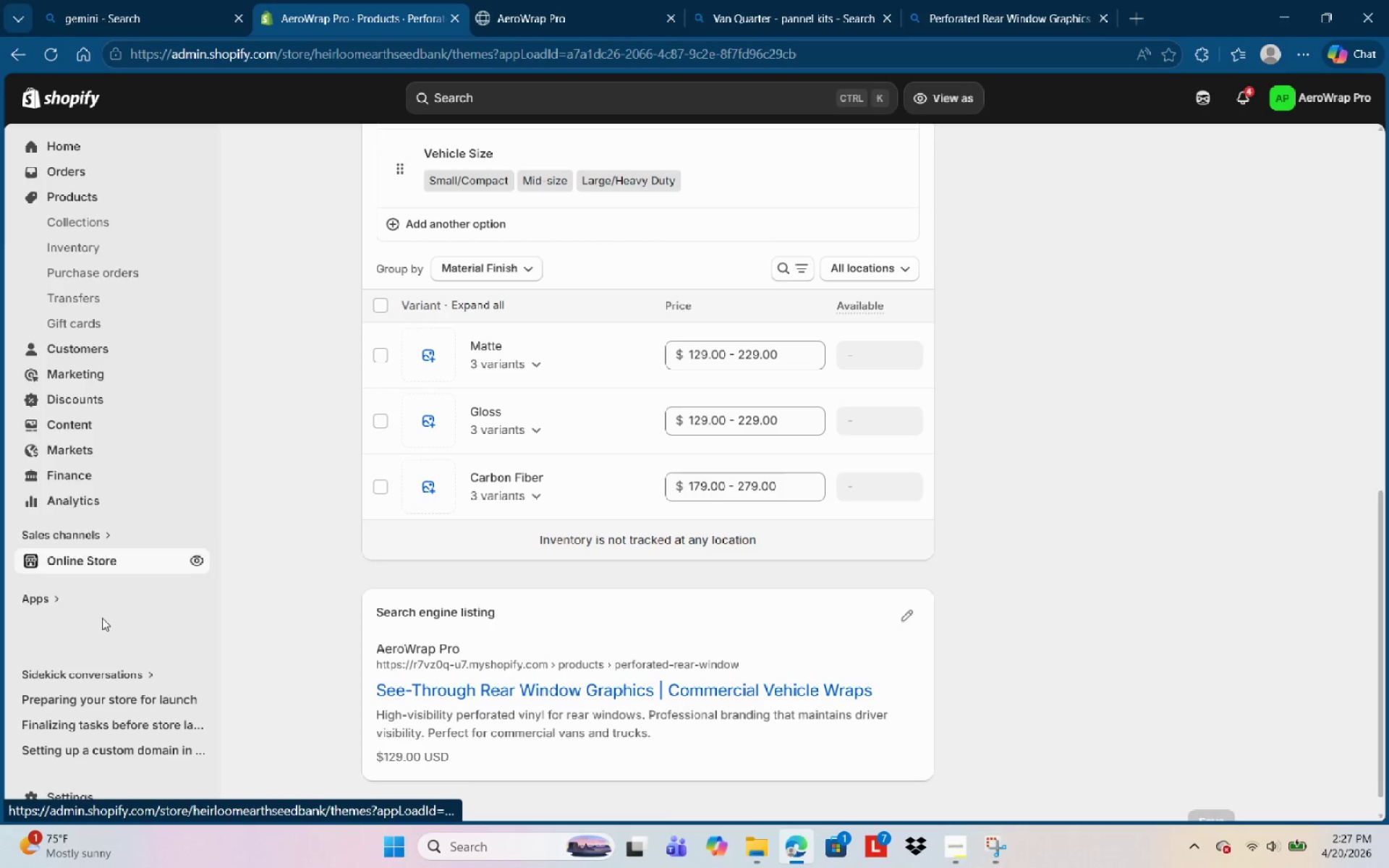 
left_click([73, 487])
 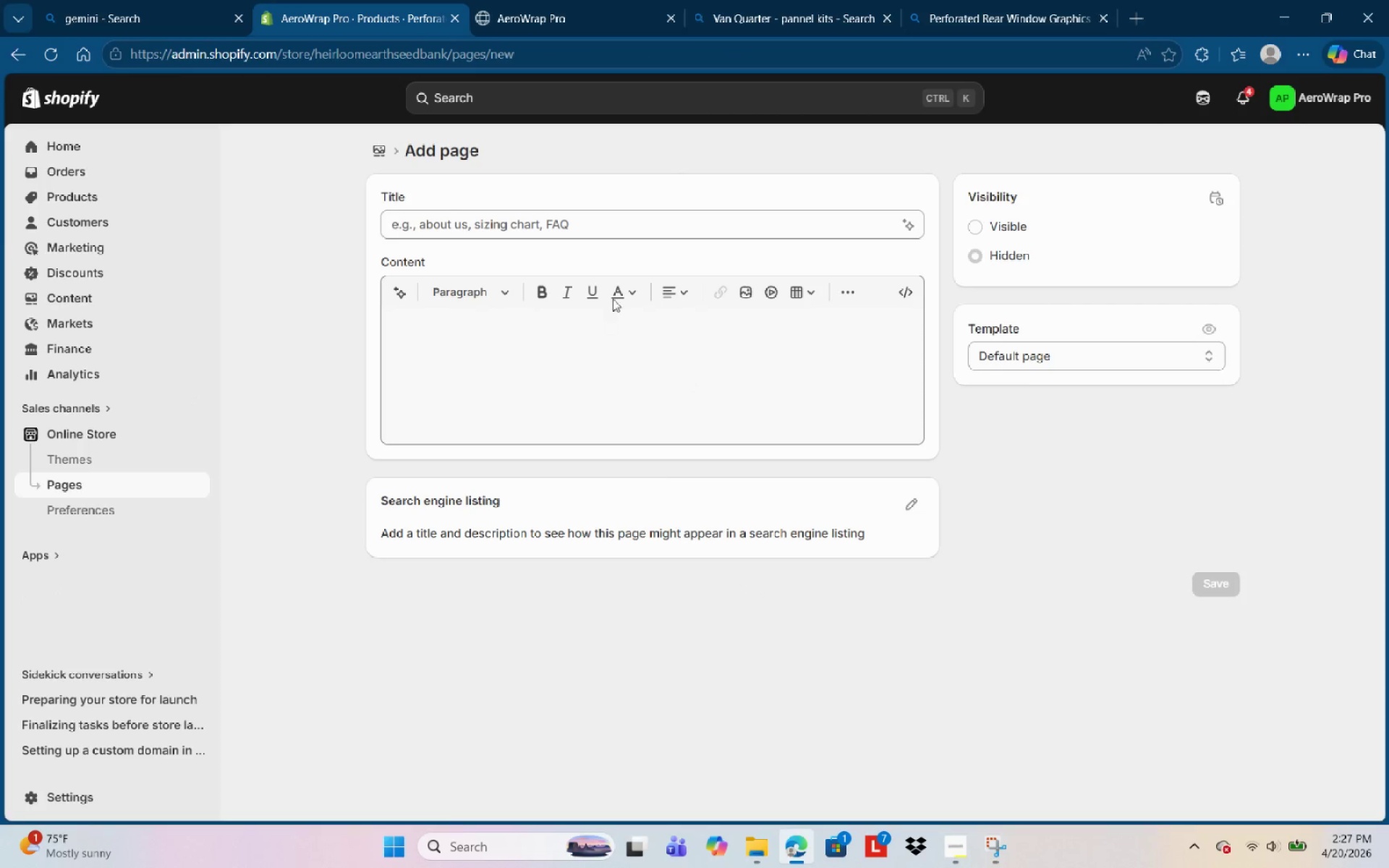 
left_click([449, 222])
 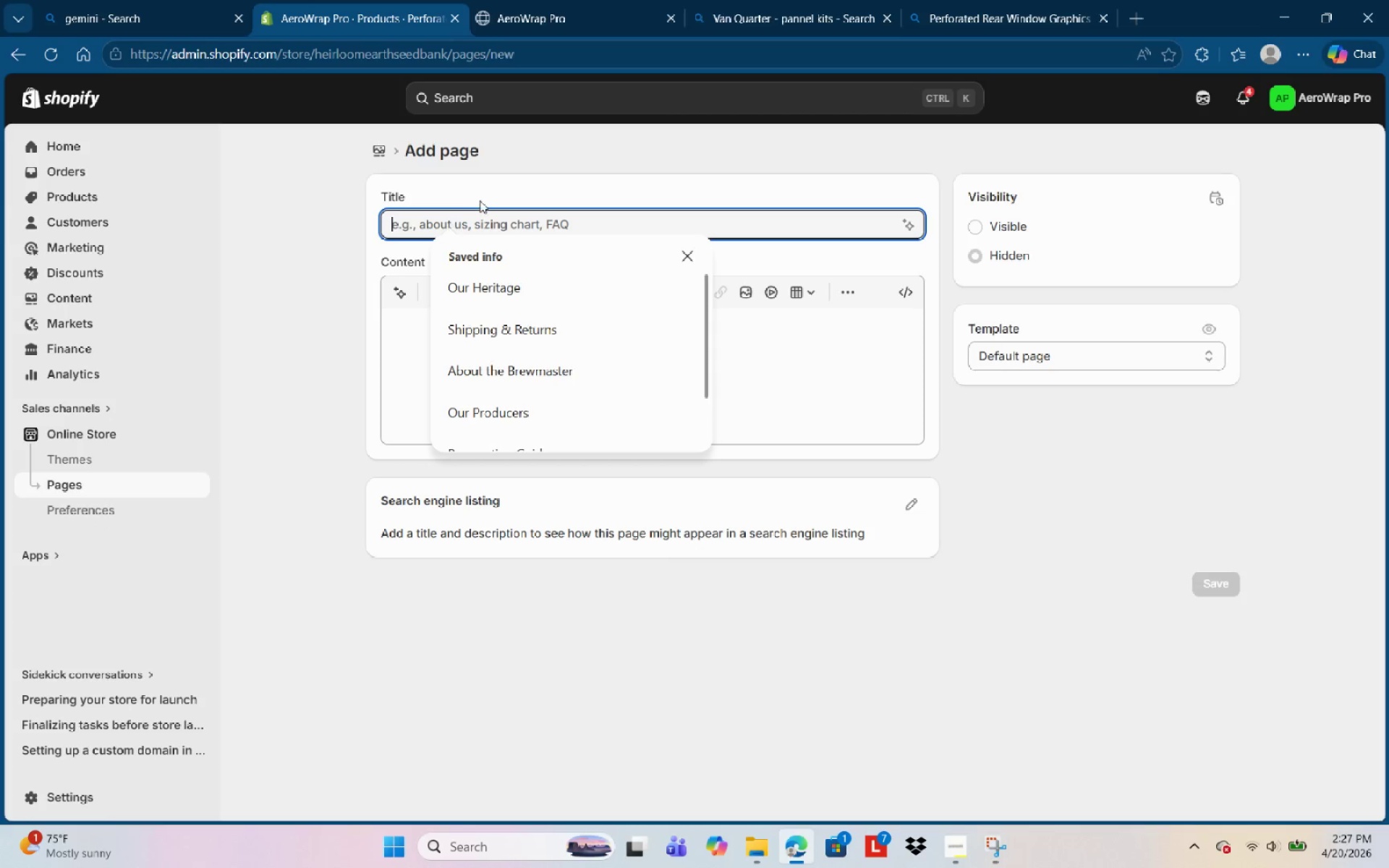 
type(Installation Care Guide )
 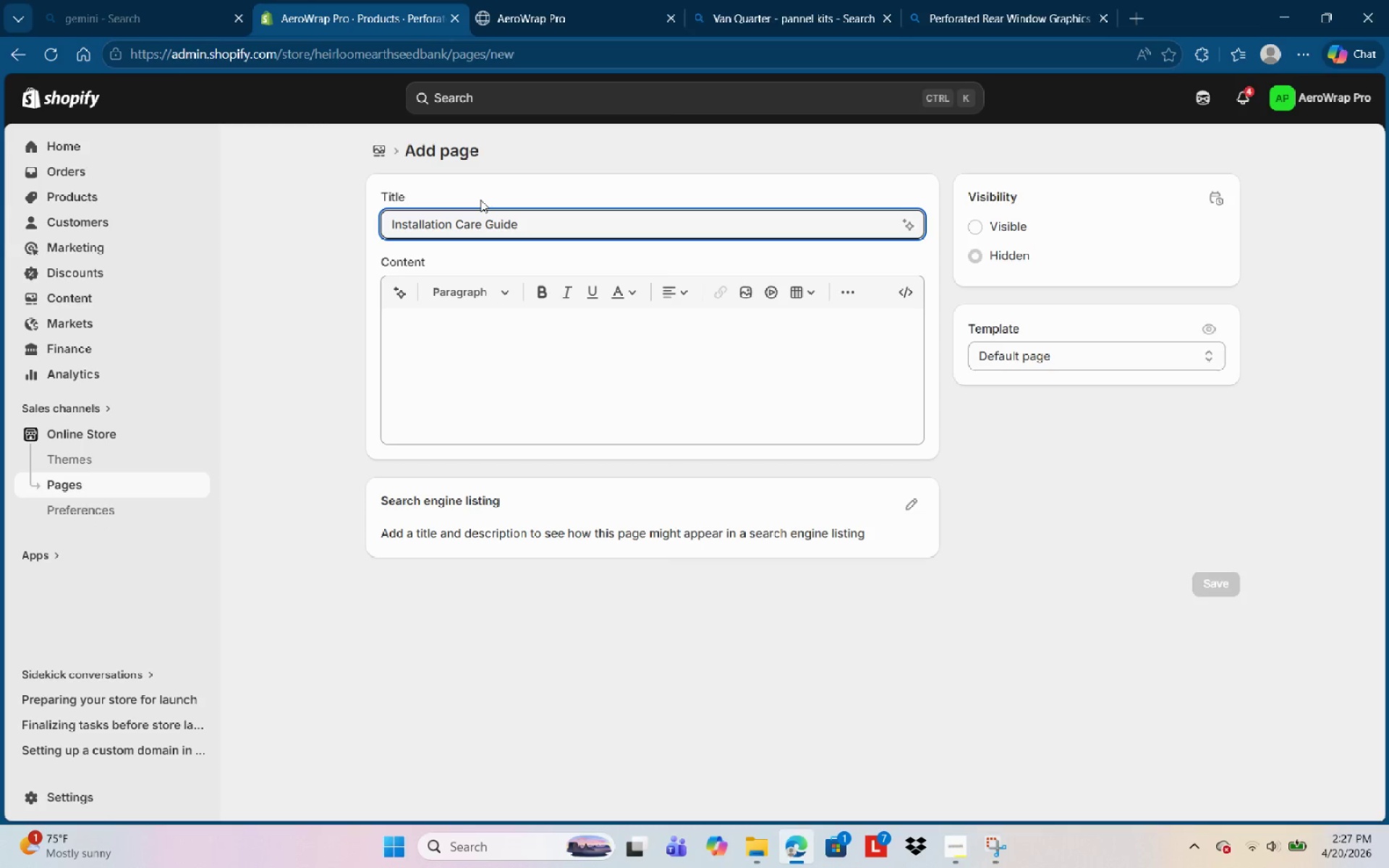 
wait(12.19)
 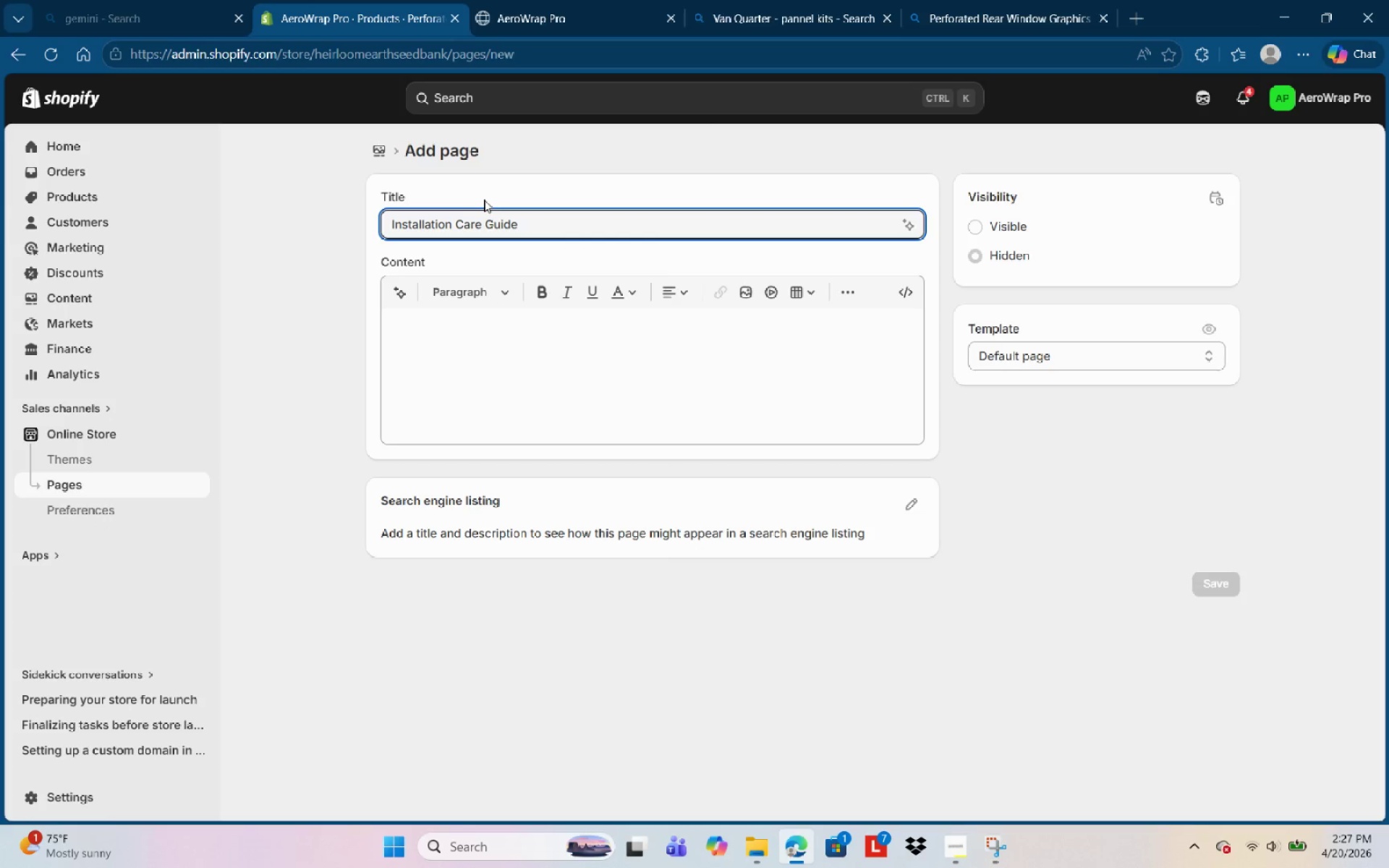 
left_click([447, 328])
 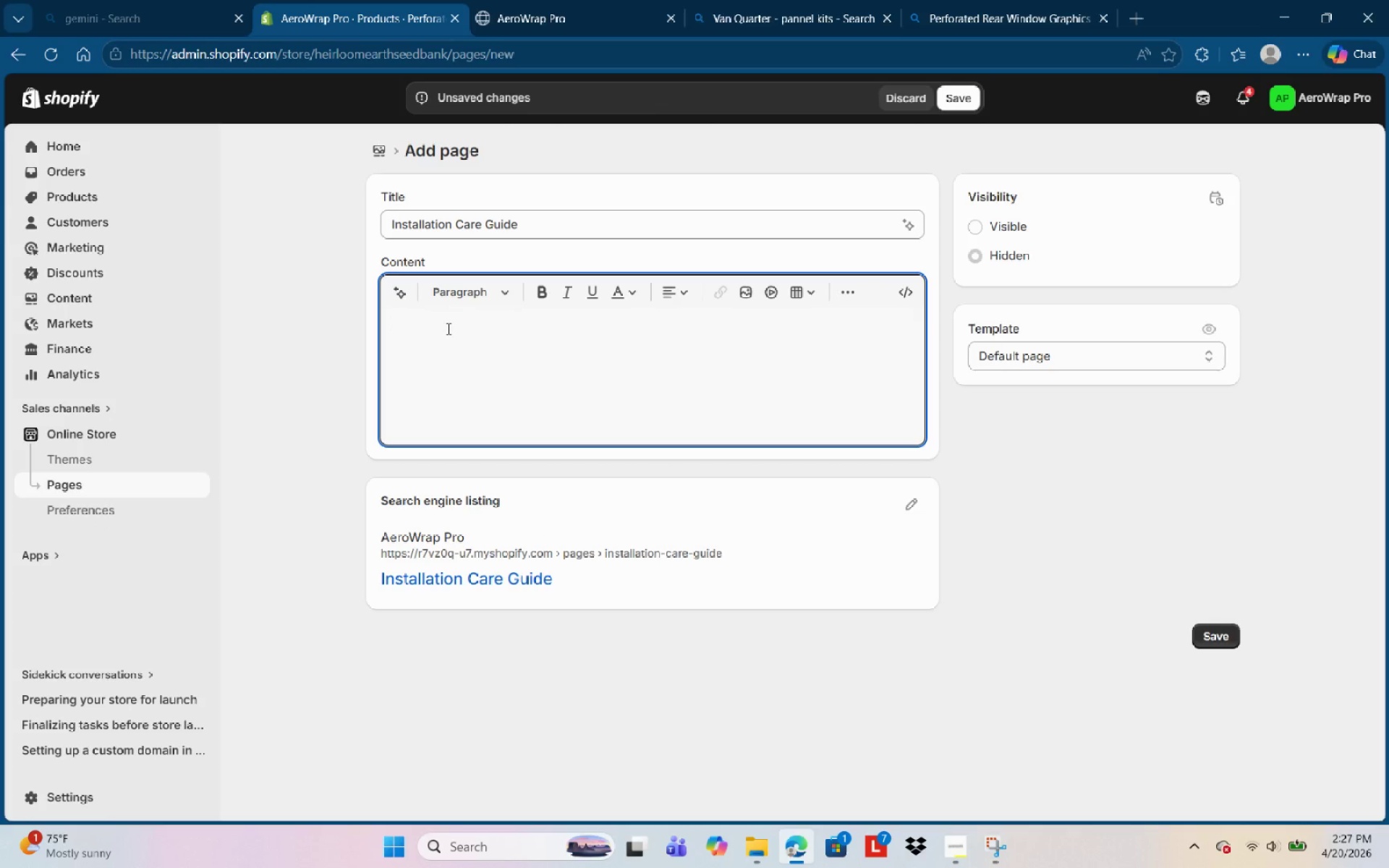 
type(1. Surface Preparation)
 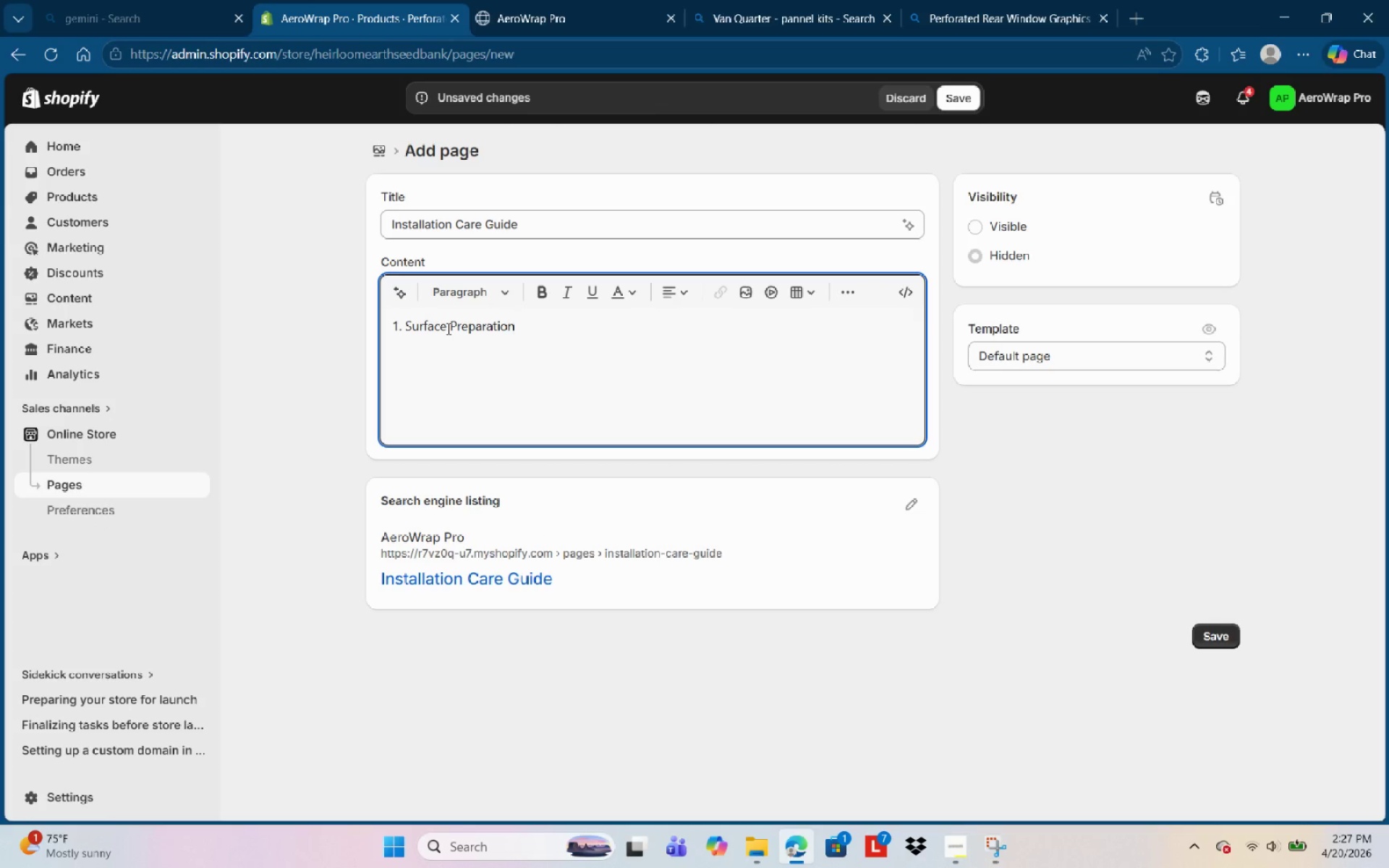 
key(Control+Shift+ArrowLeft)
 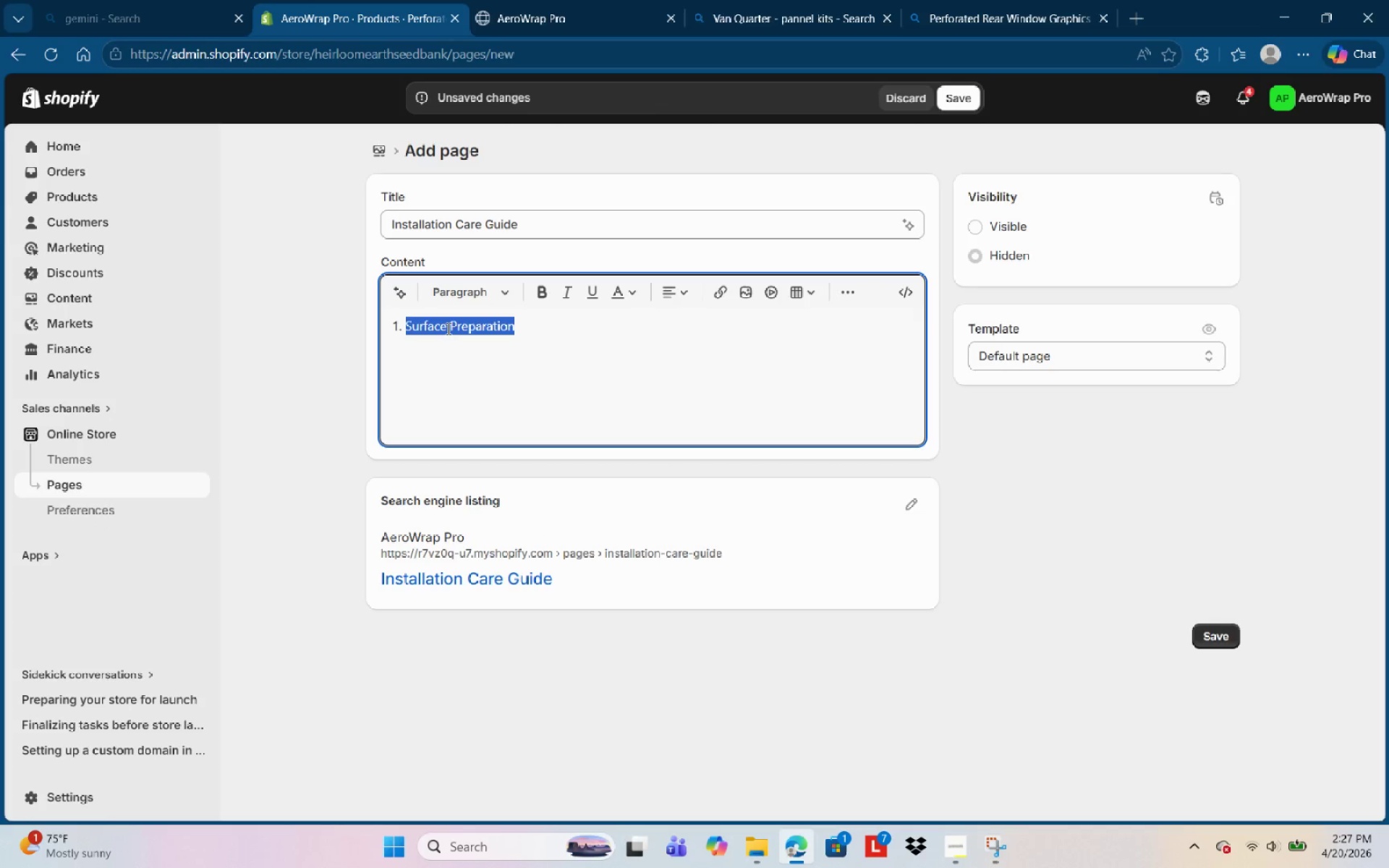 
key(Control+Shift+ArrowLeft)
 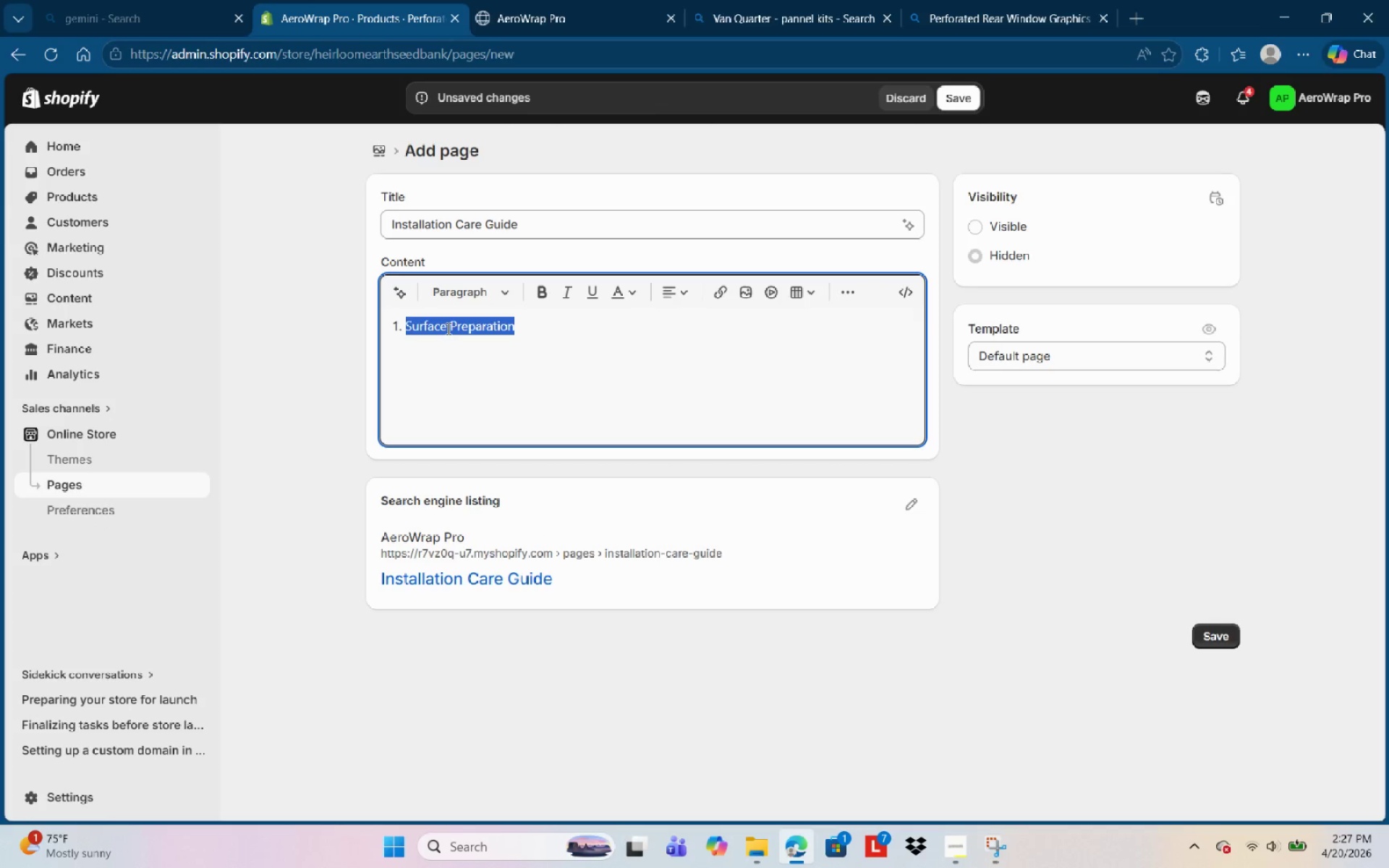 
key(Control+Shift+ArrowLeft)
 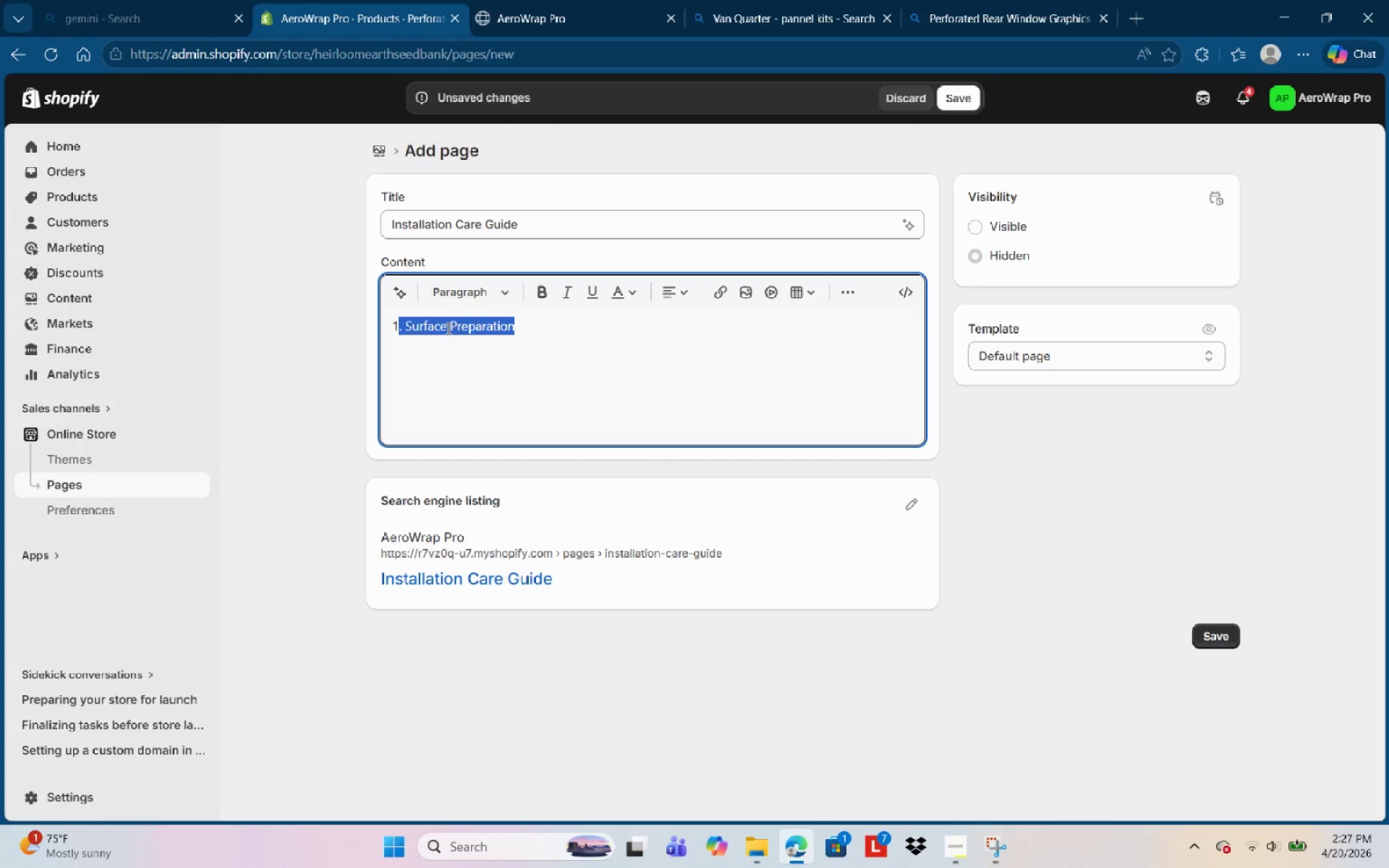 
key(Control+Shift+ArrowLeft)
 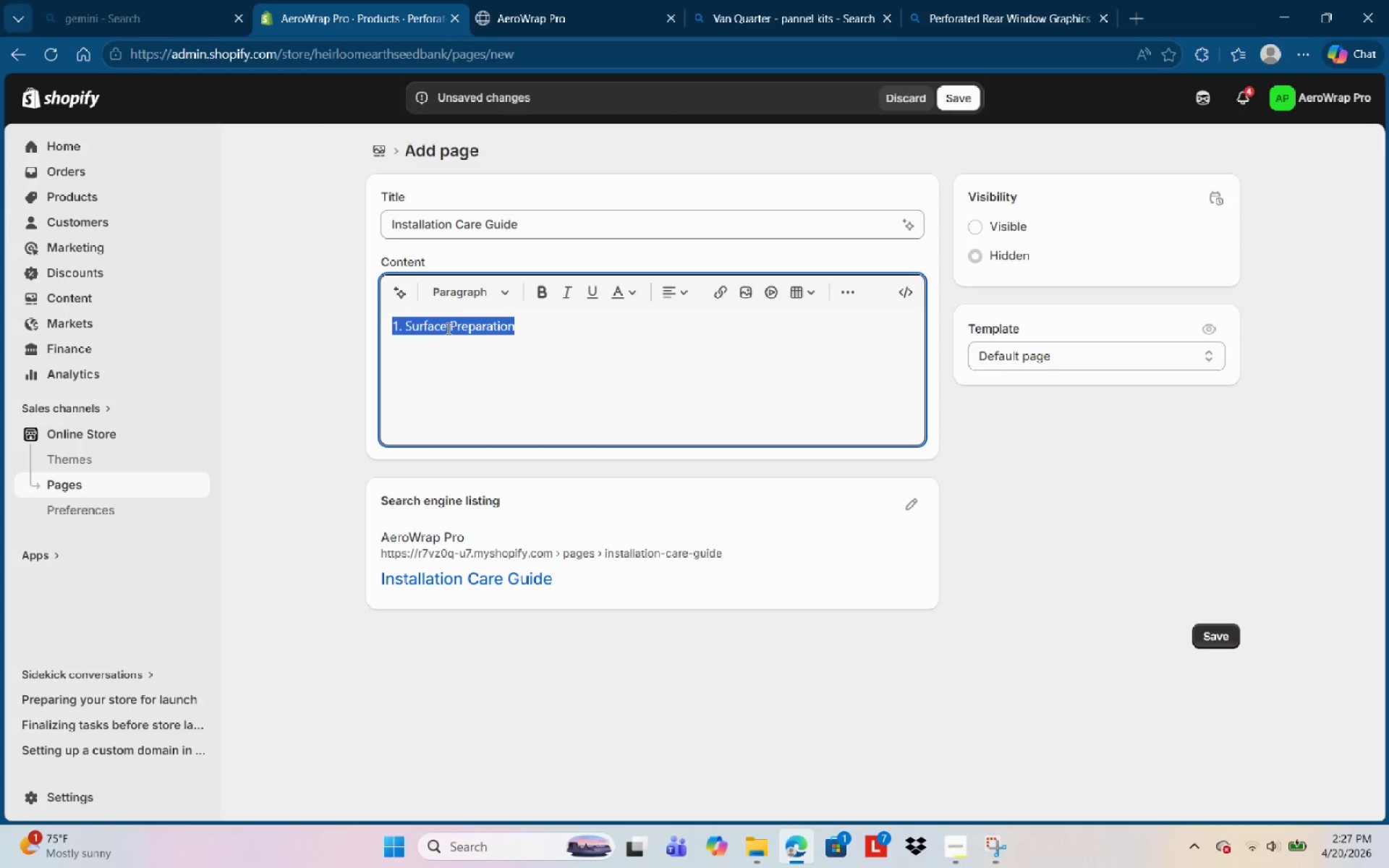 
key(Control+Shift+ArrowLeft)
 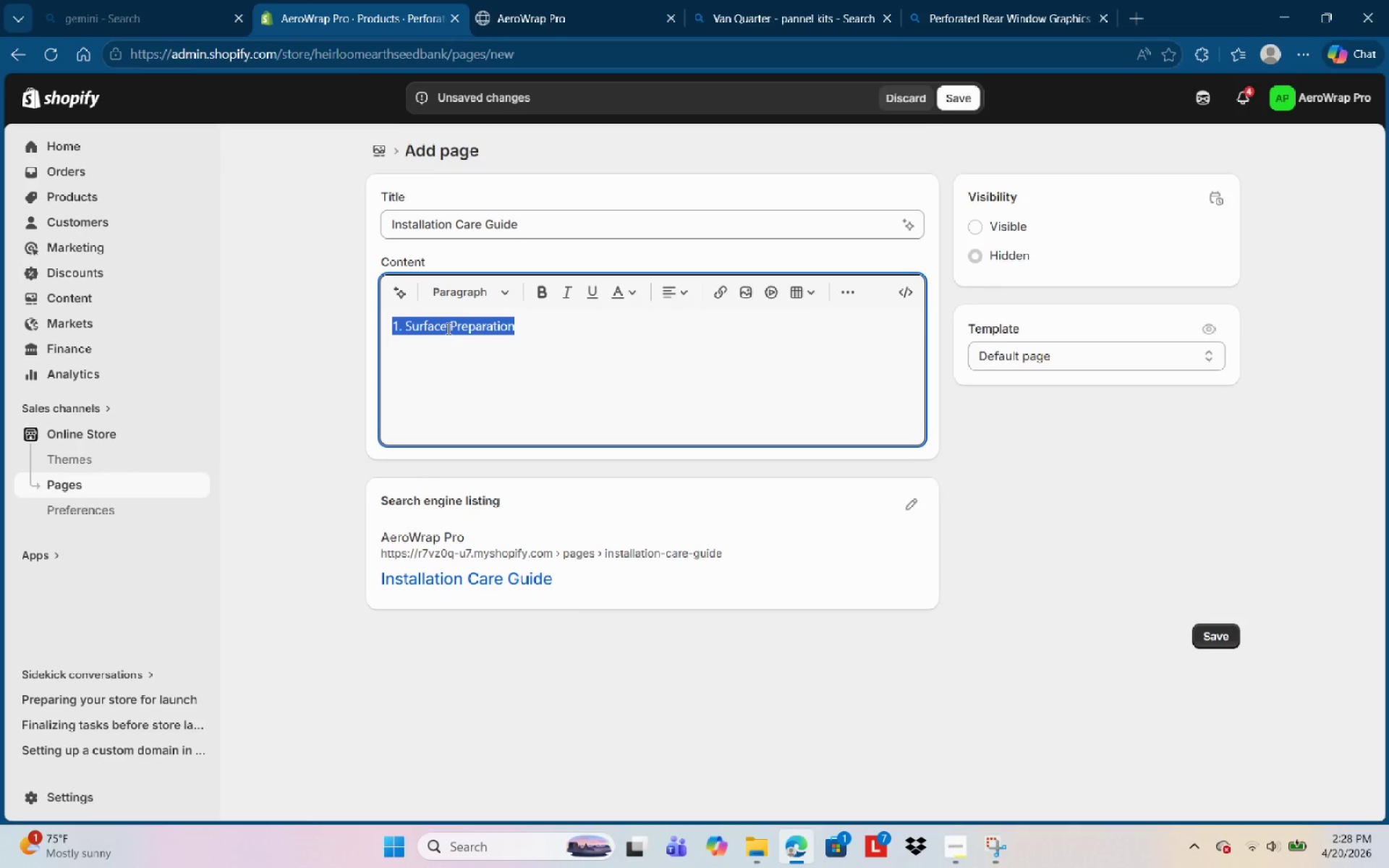 
key(Control+Shift+B)
 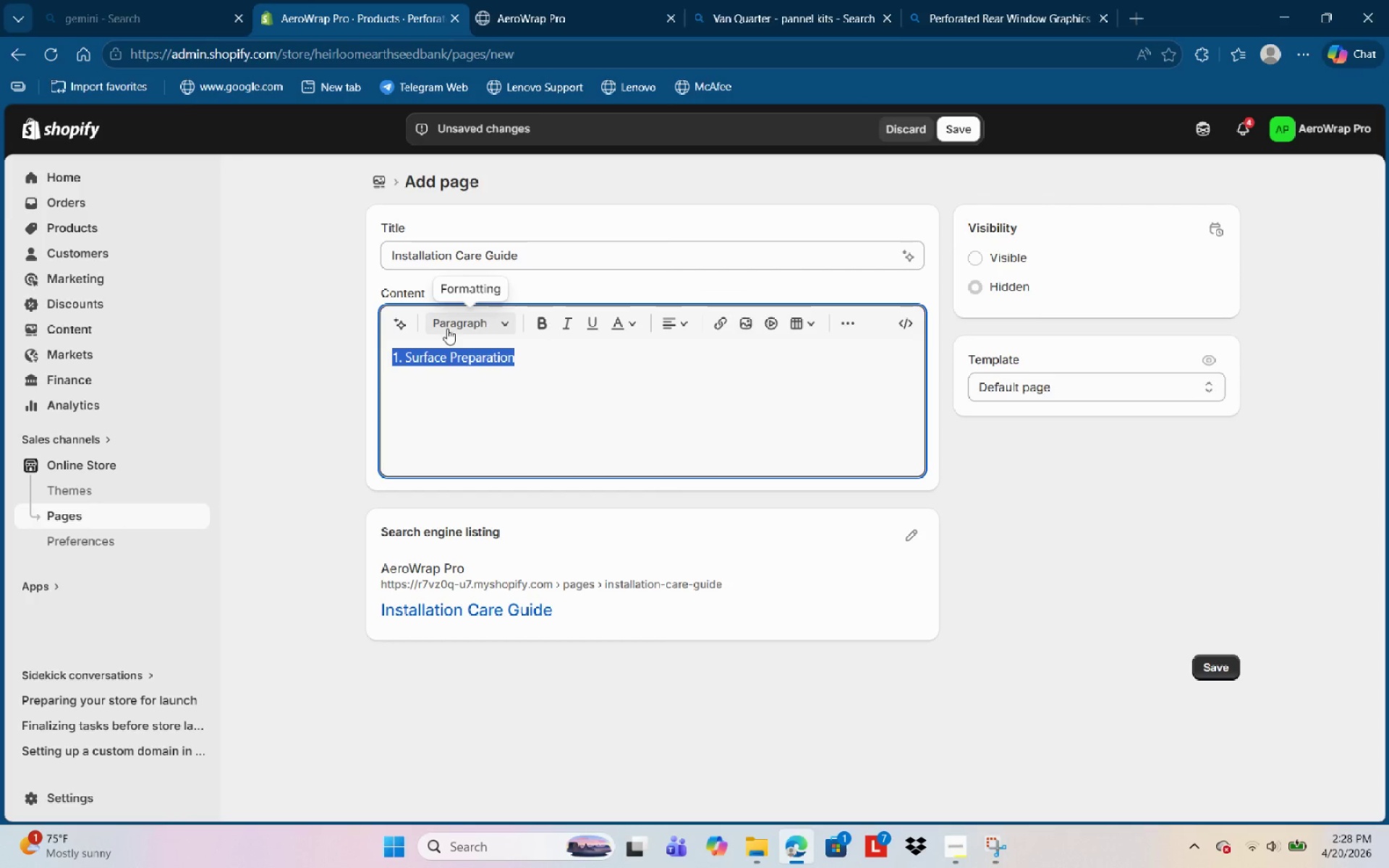 
key(Control+B)
 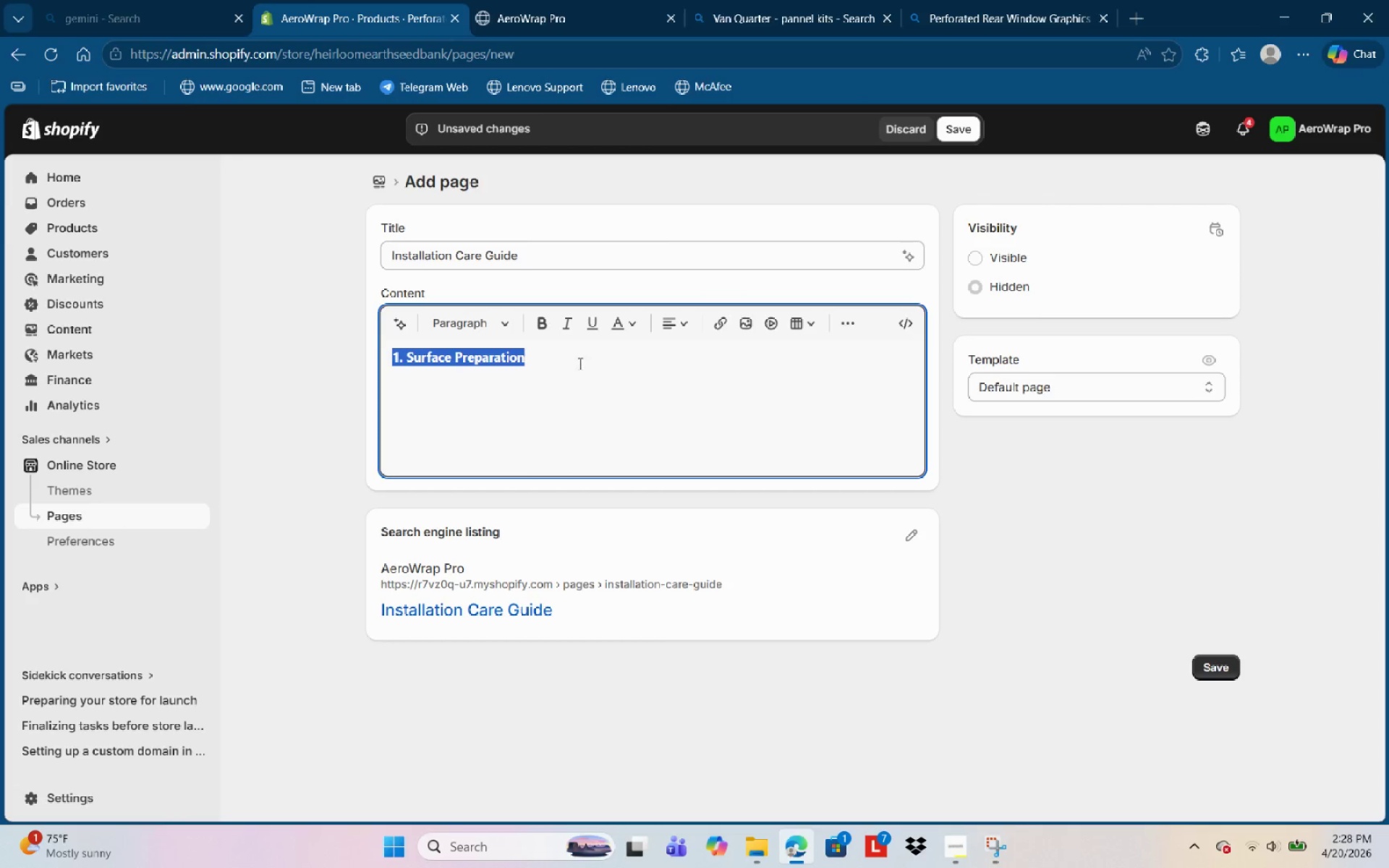 
left_click([588, 362])
 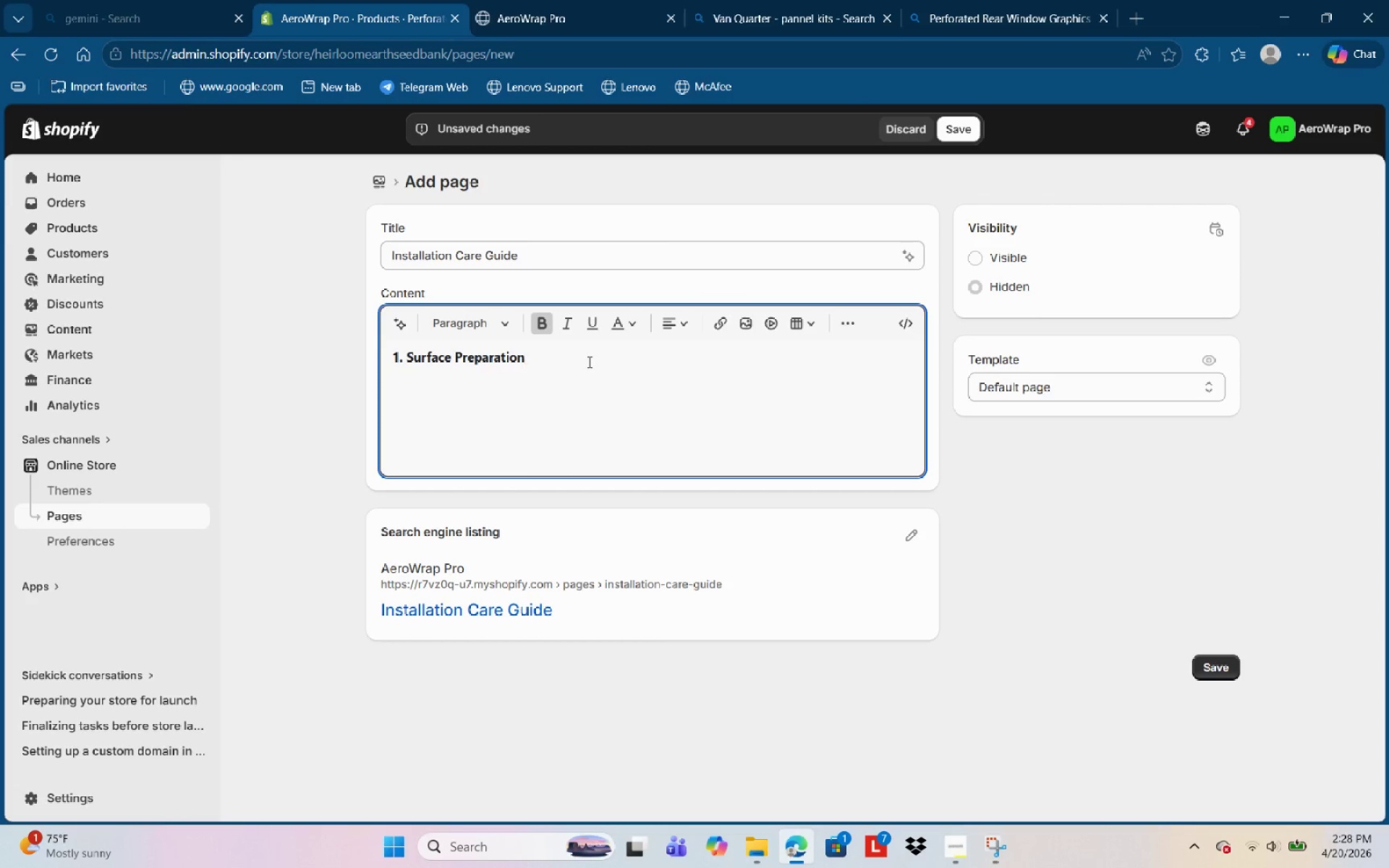 
key(Enter)
 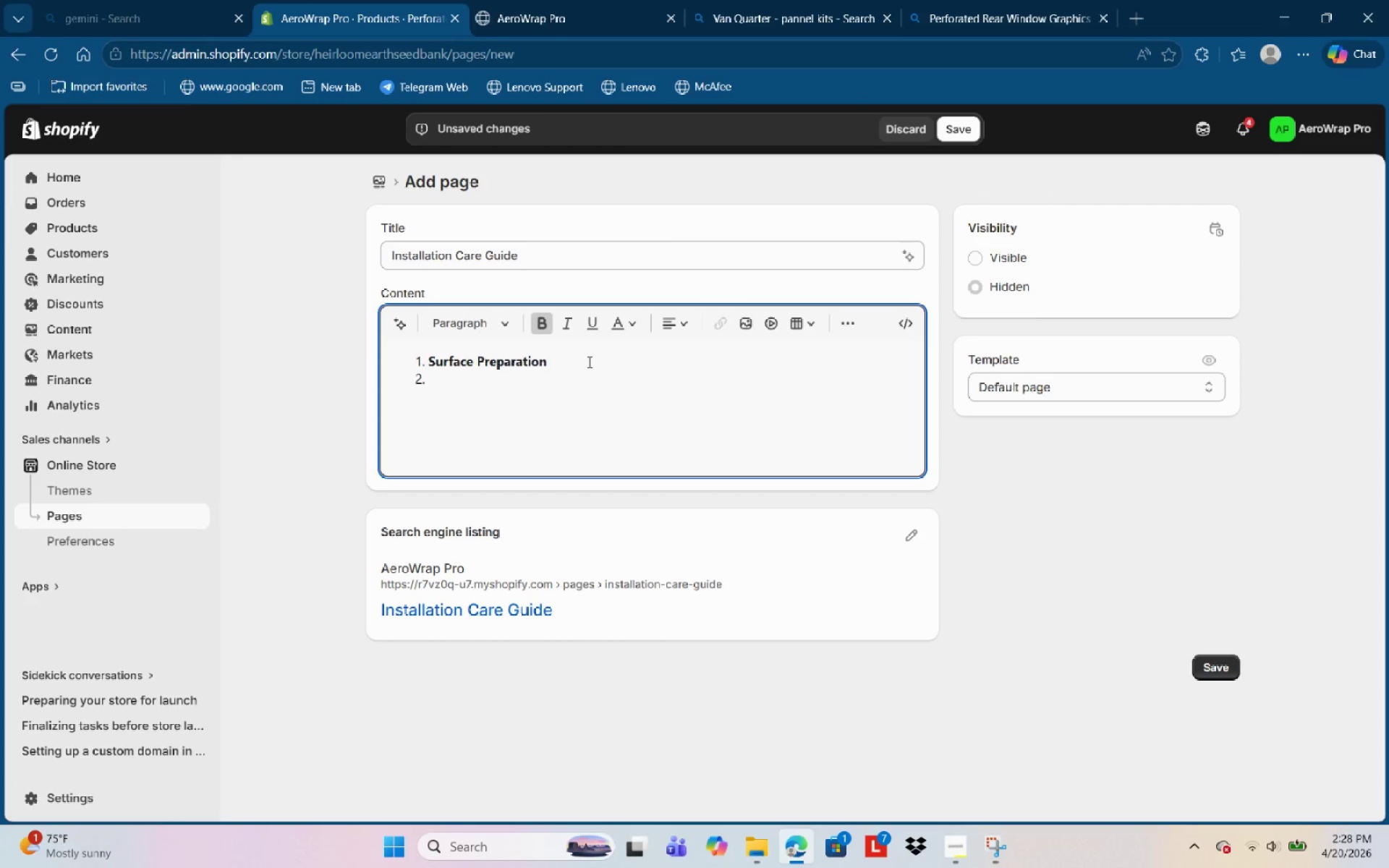 
key(Backspace)
 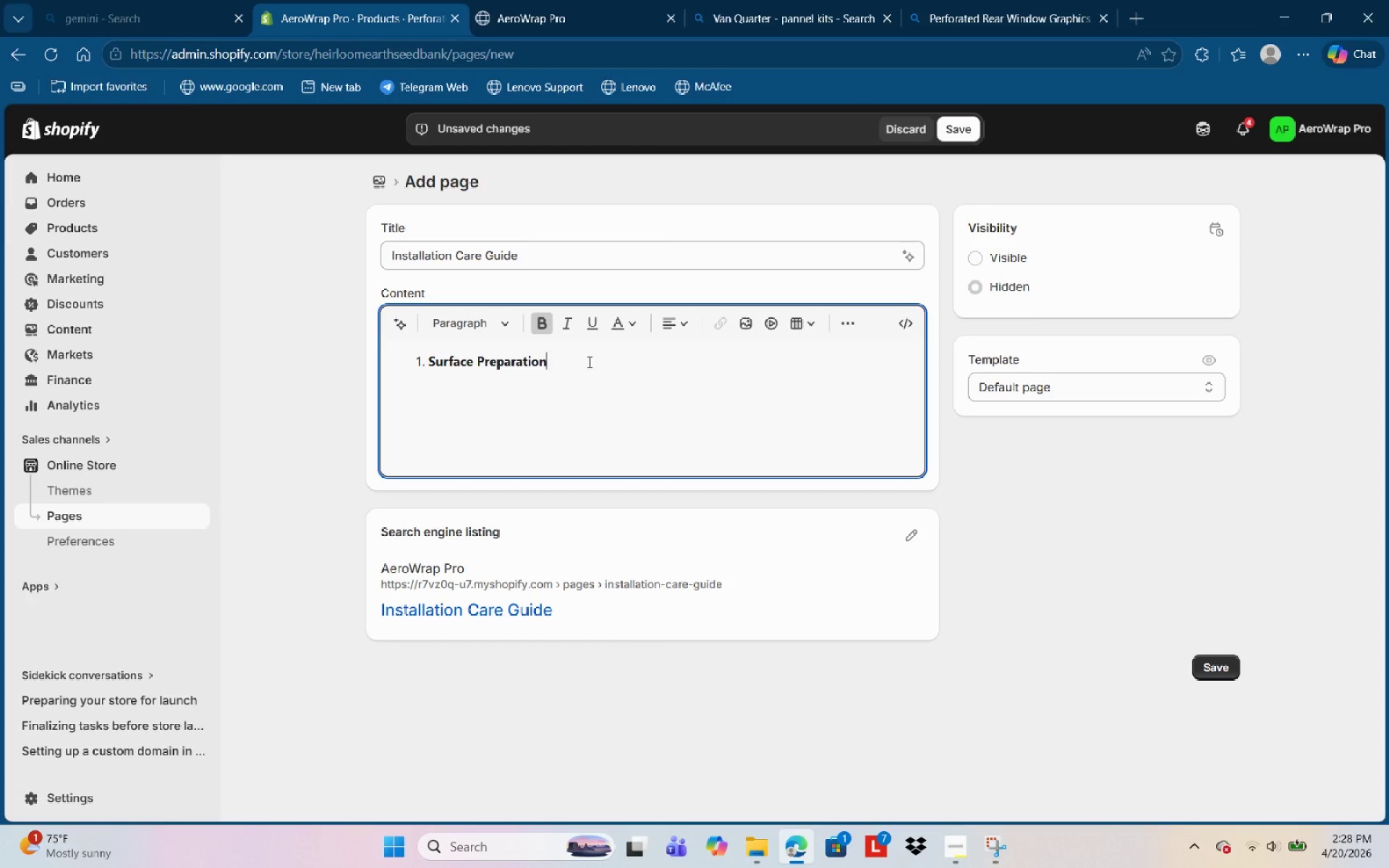 
key(Enter)
 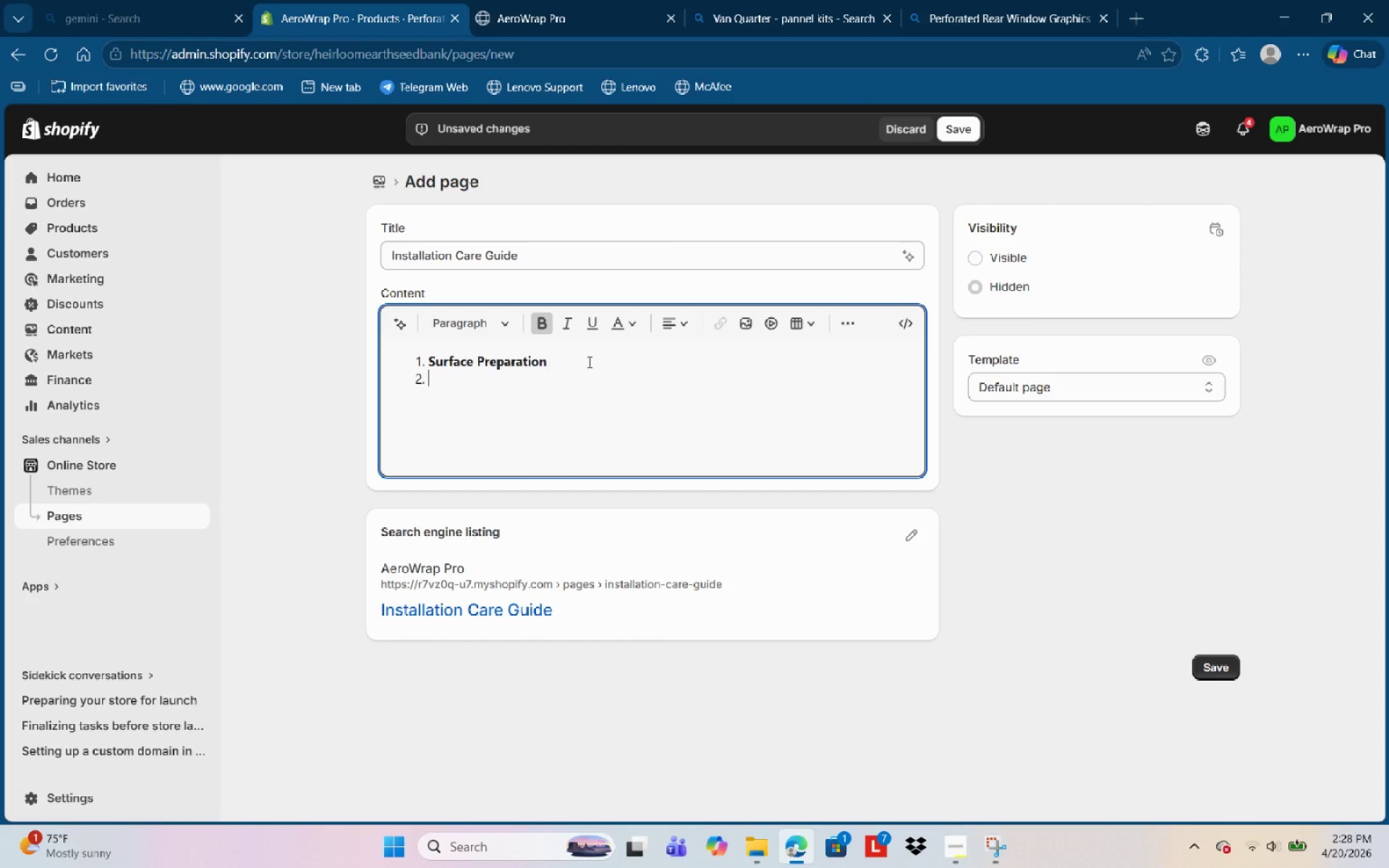 
key(Enter)
 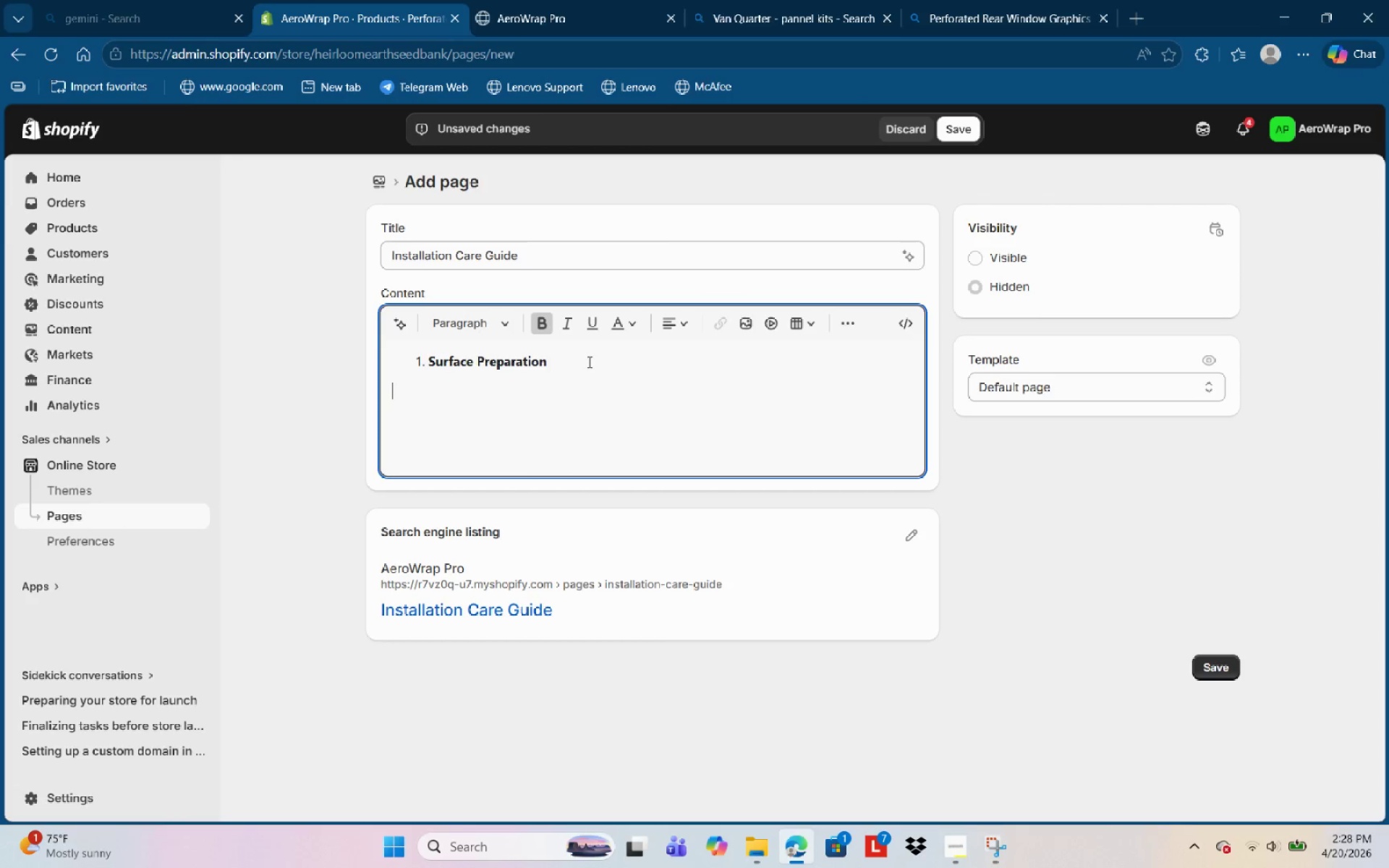 
type(pro)
key(Backspace)
key(Backspace)
key(Backspace)
 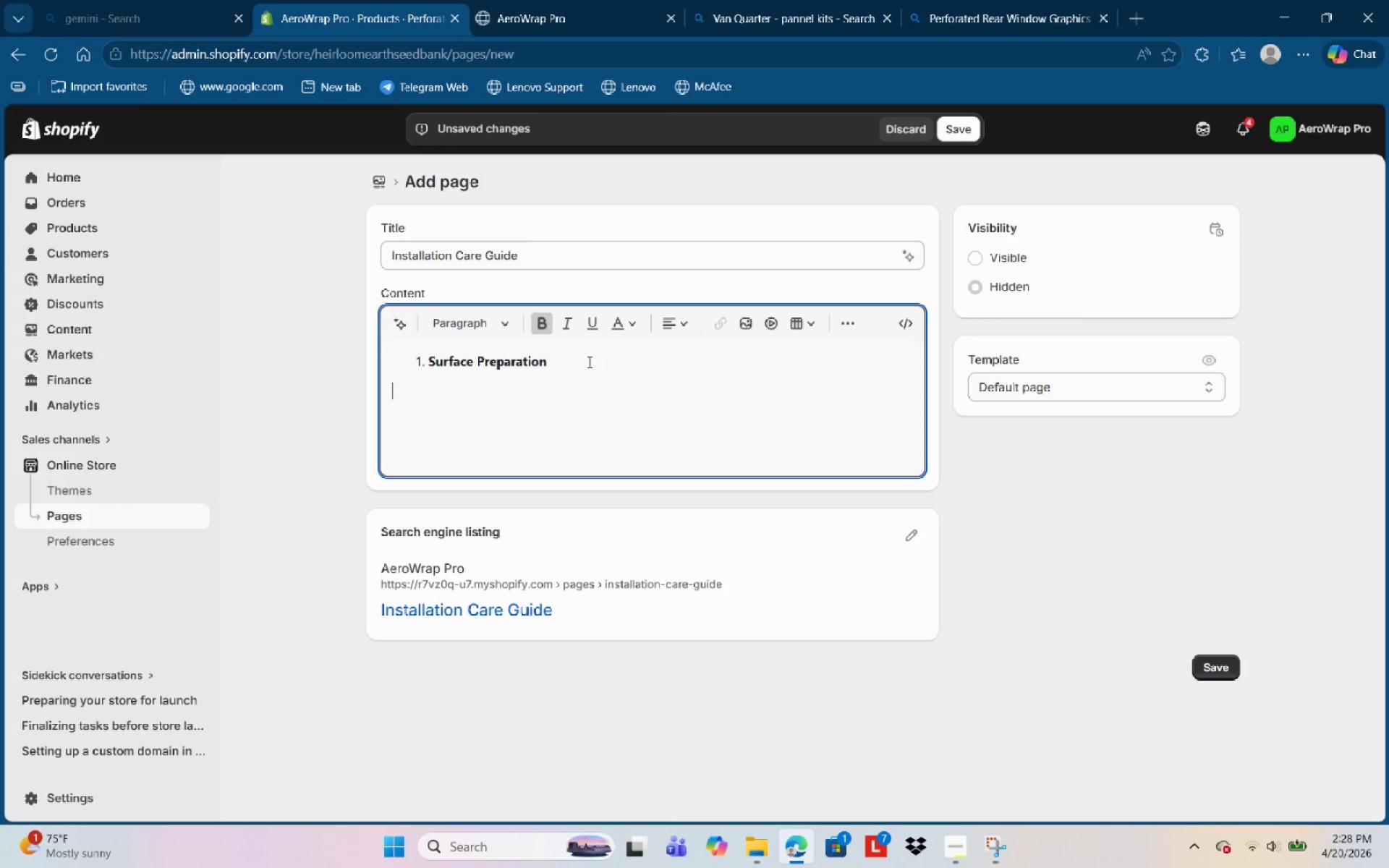 
key(Control+B)
 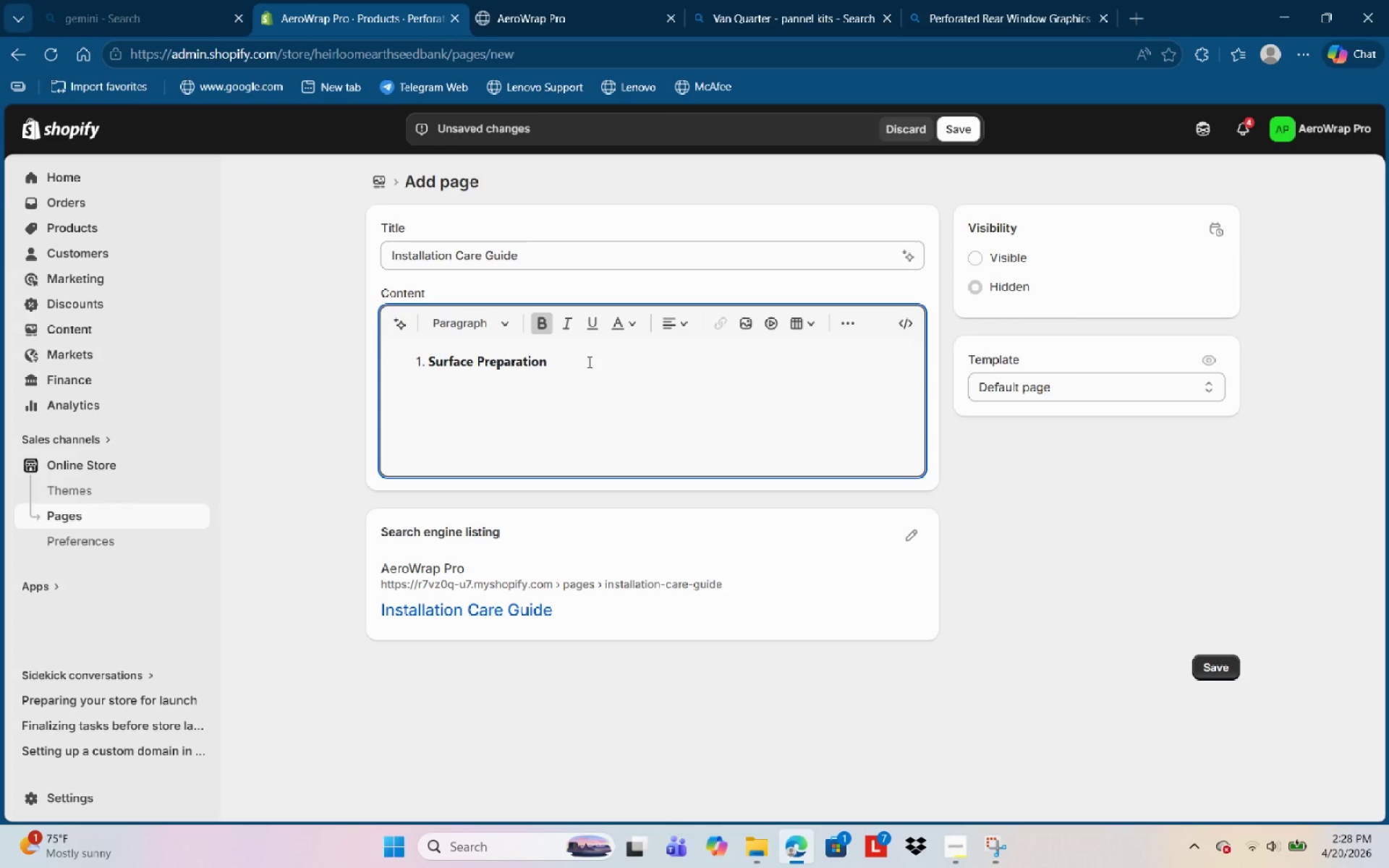 
key(Control+B)
 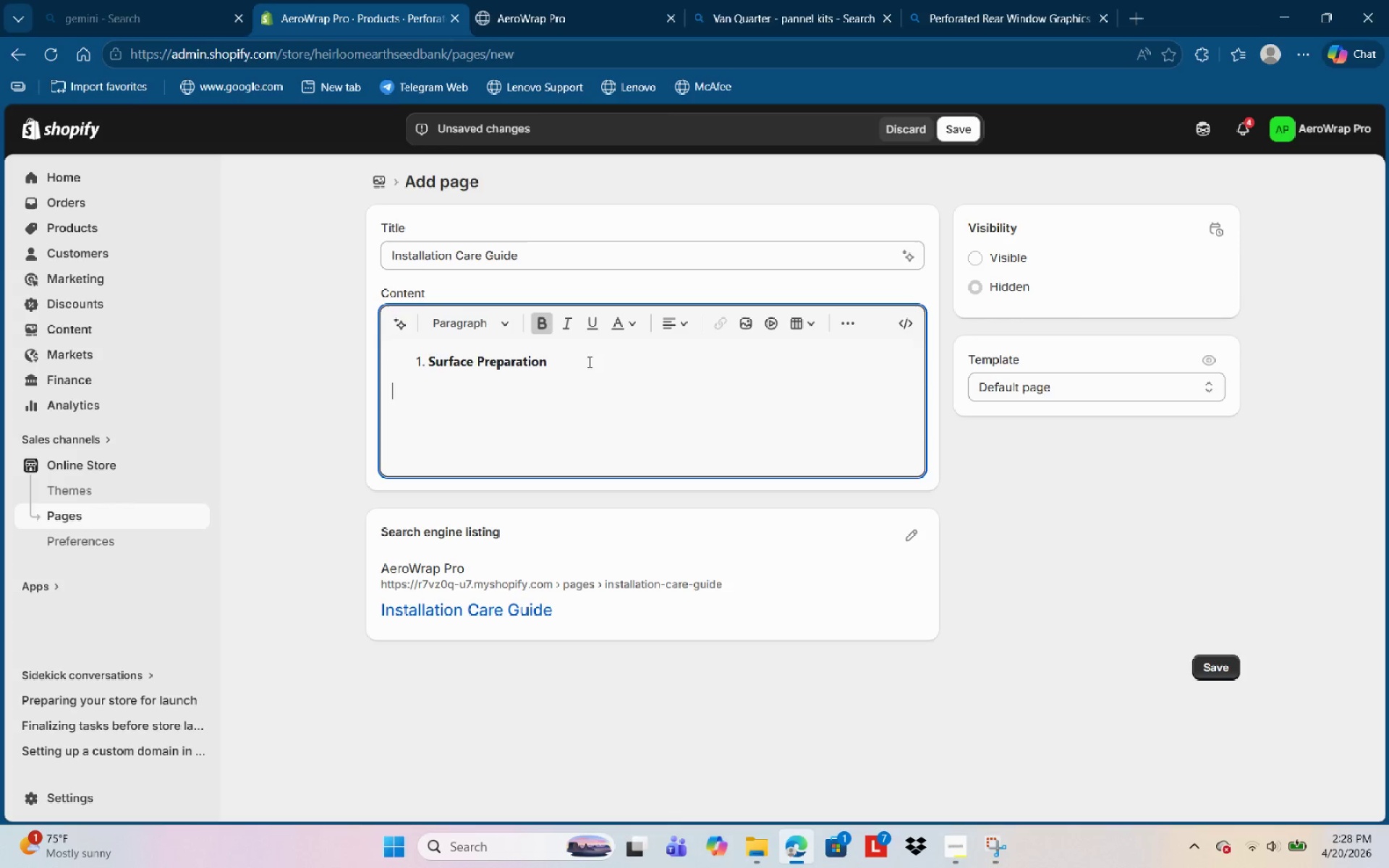 
key(Control+B)
 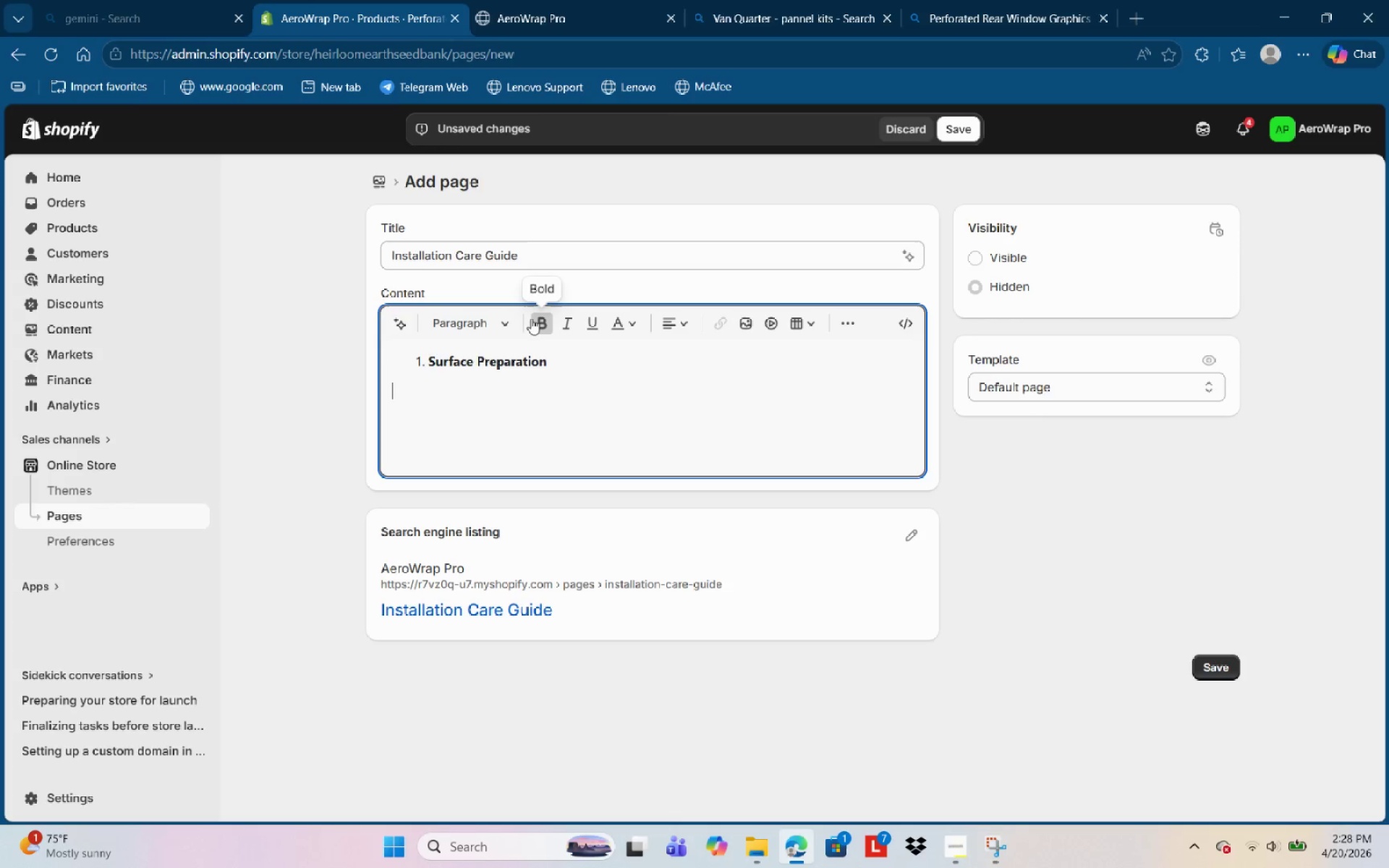 
left_click([538, 318])
 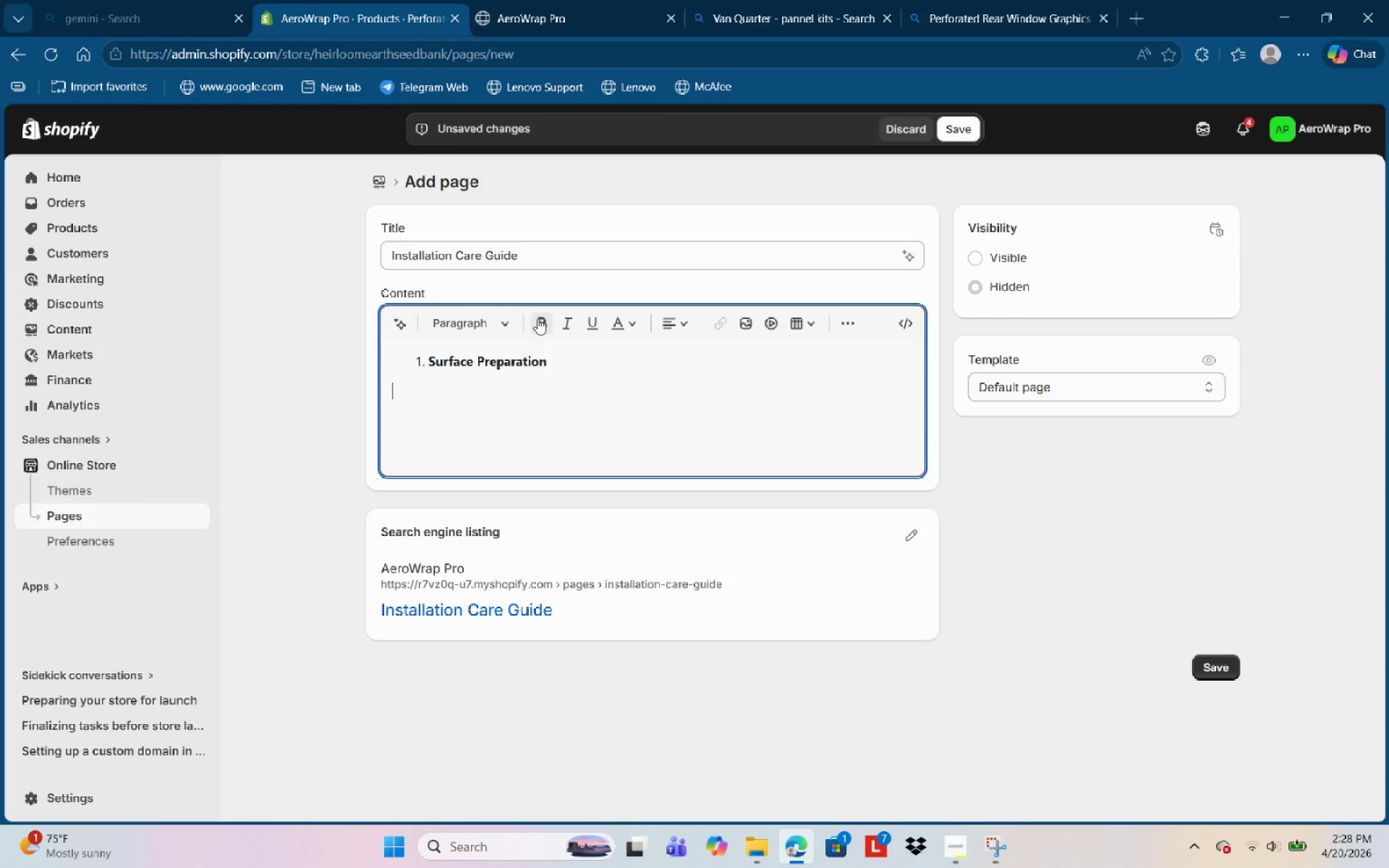 
type(Prro)
key(Backspace)
key(Backspace)
key(Backspace)
 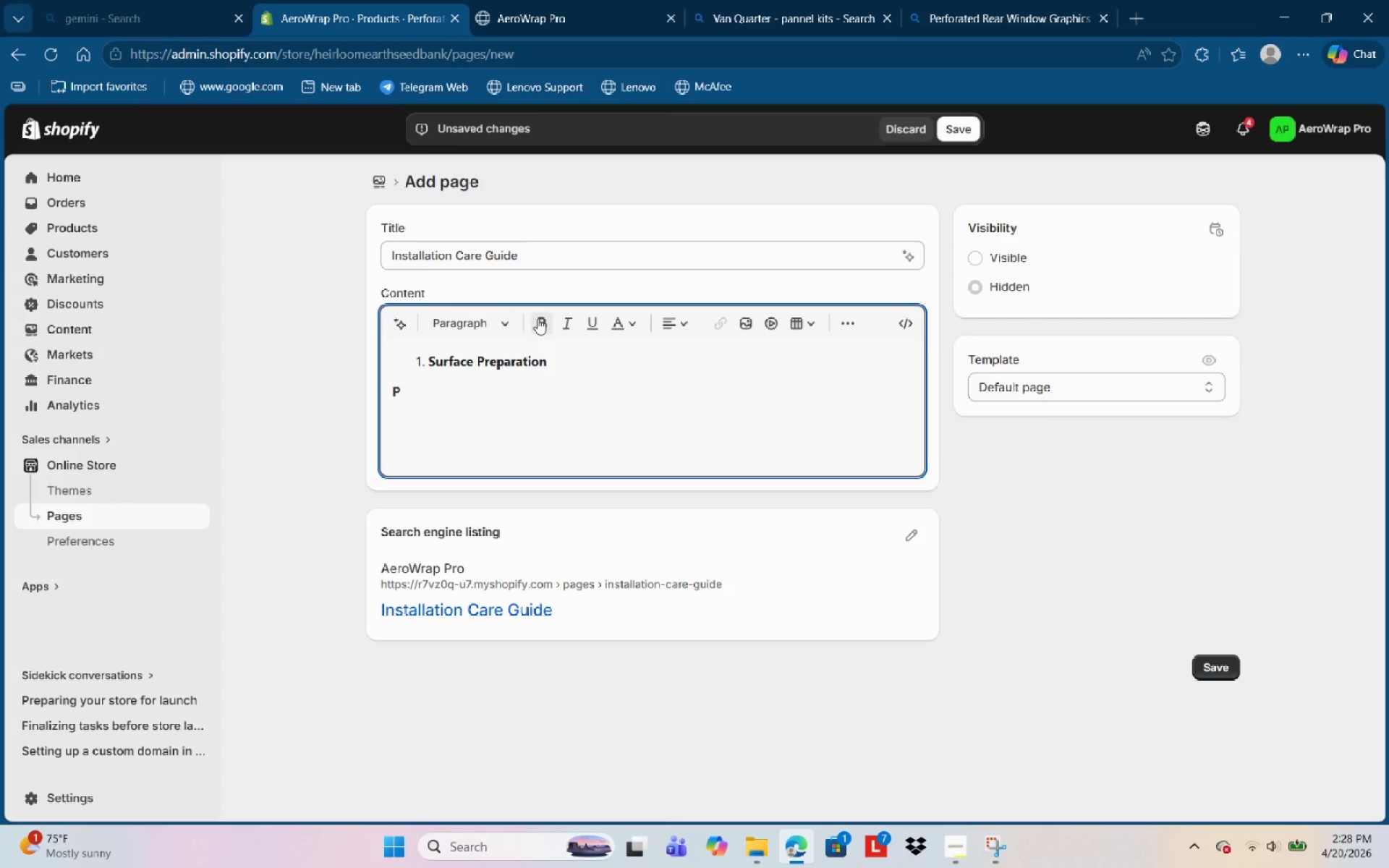 
left_click([538, 318])
 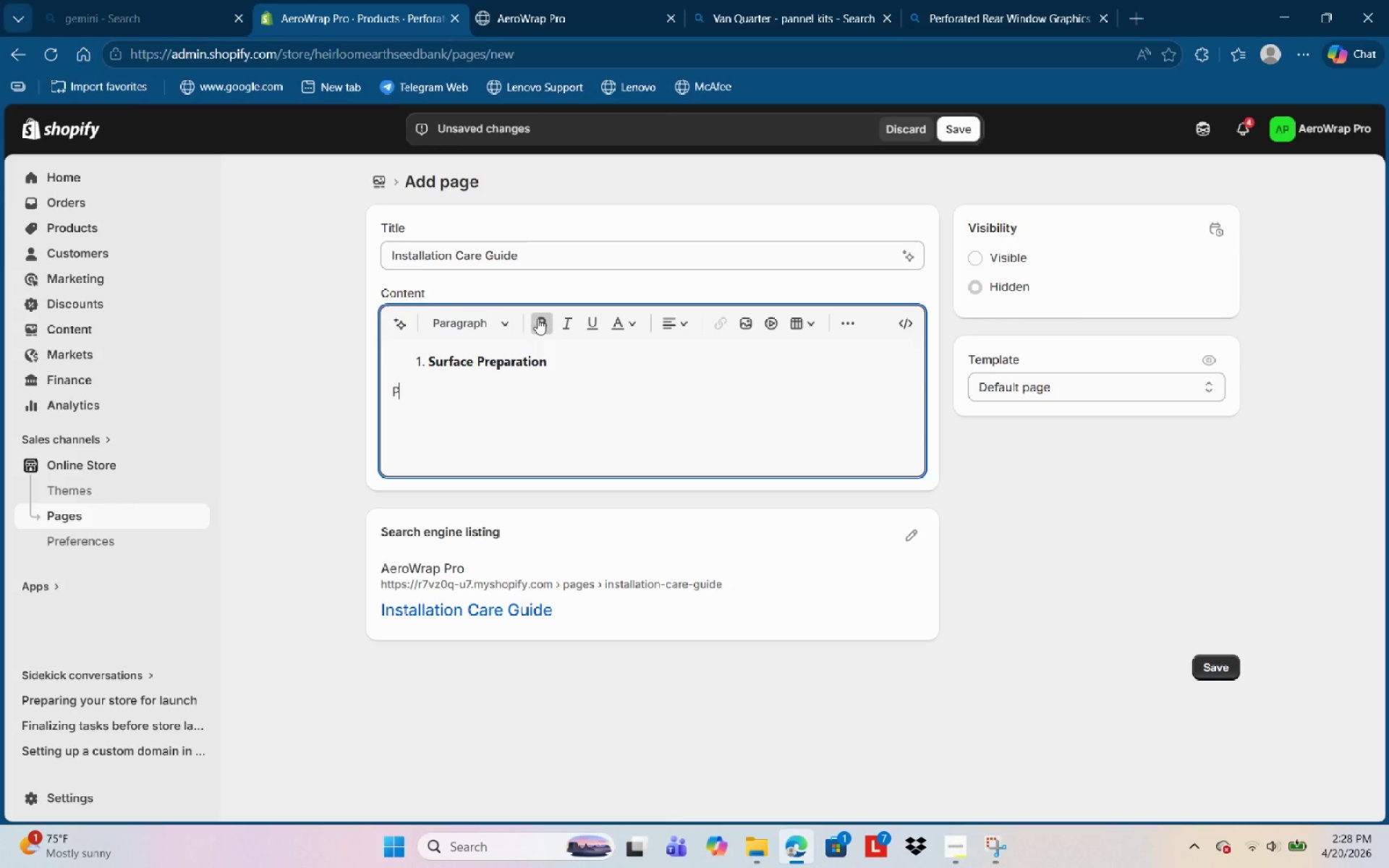 
type(roper)
 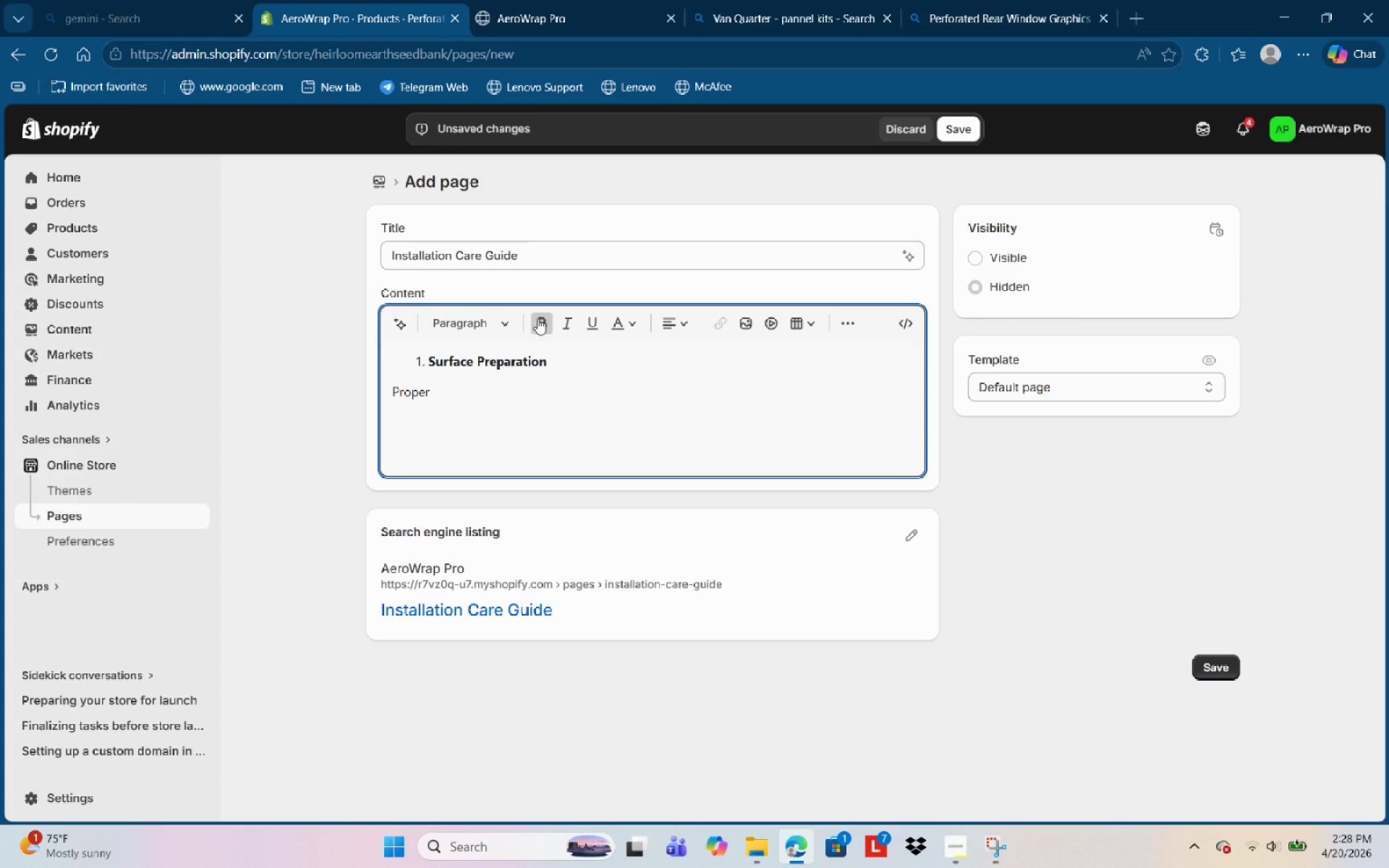 
type( adhesion sra)
key(Backspace)
key(Backspace)
type(tarts with a surgivall)
key(Backspace)
key(Backspace)
key(Backspace)
key(Backspace)
type(cally v)
key(Backspace)
type(clea )
key(Backspace)
type( )
key(Backspace)
type(n vehicles)
key(Backspace)
type(.)
 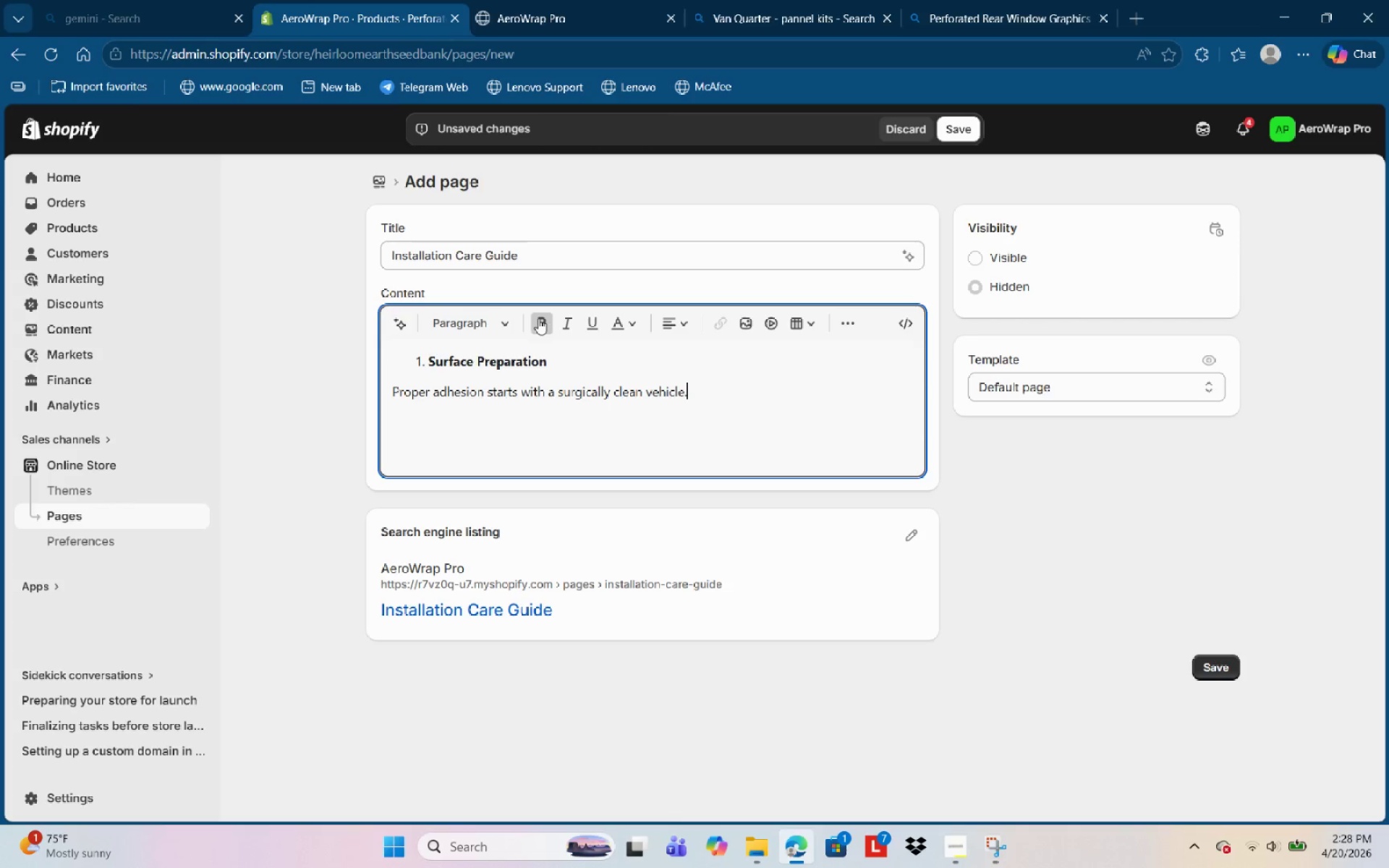 
key(Enter)
 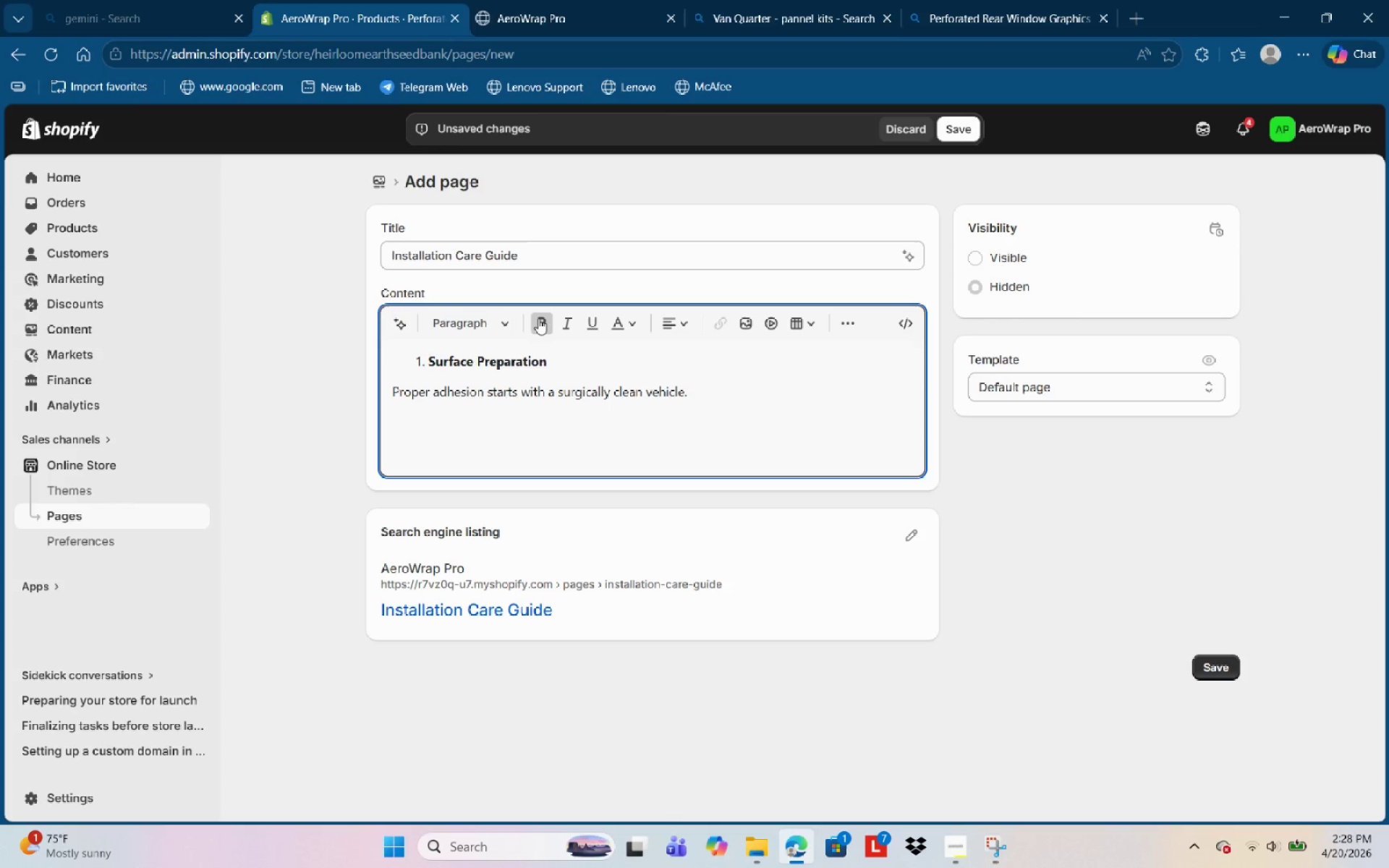 
type(- Wash)
 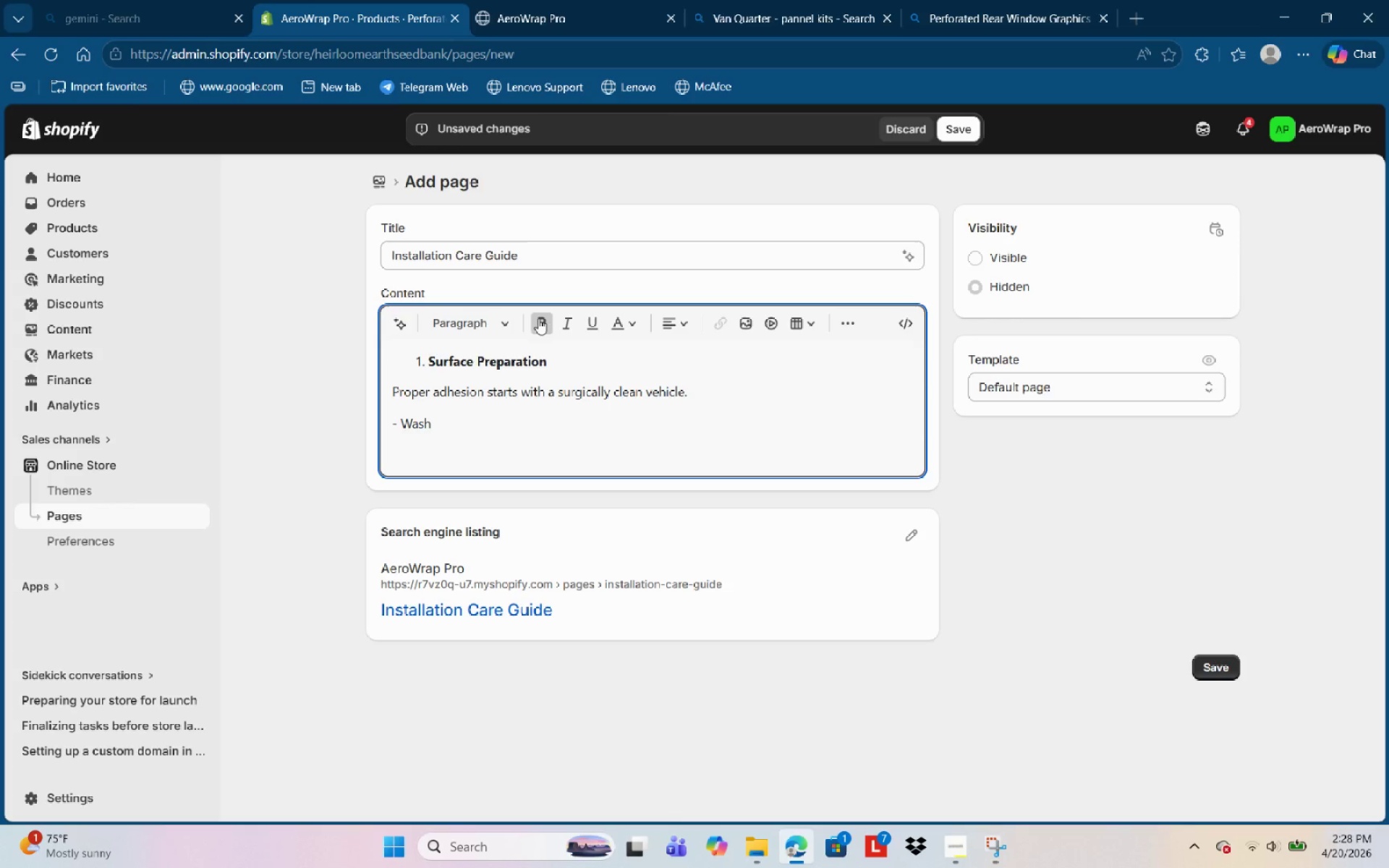 
key(Control+B)
 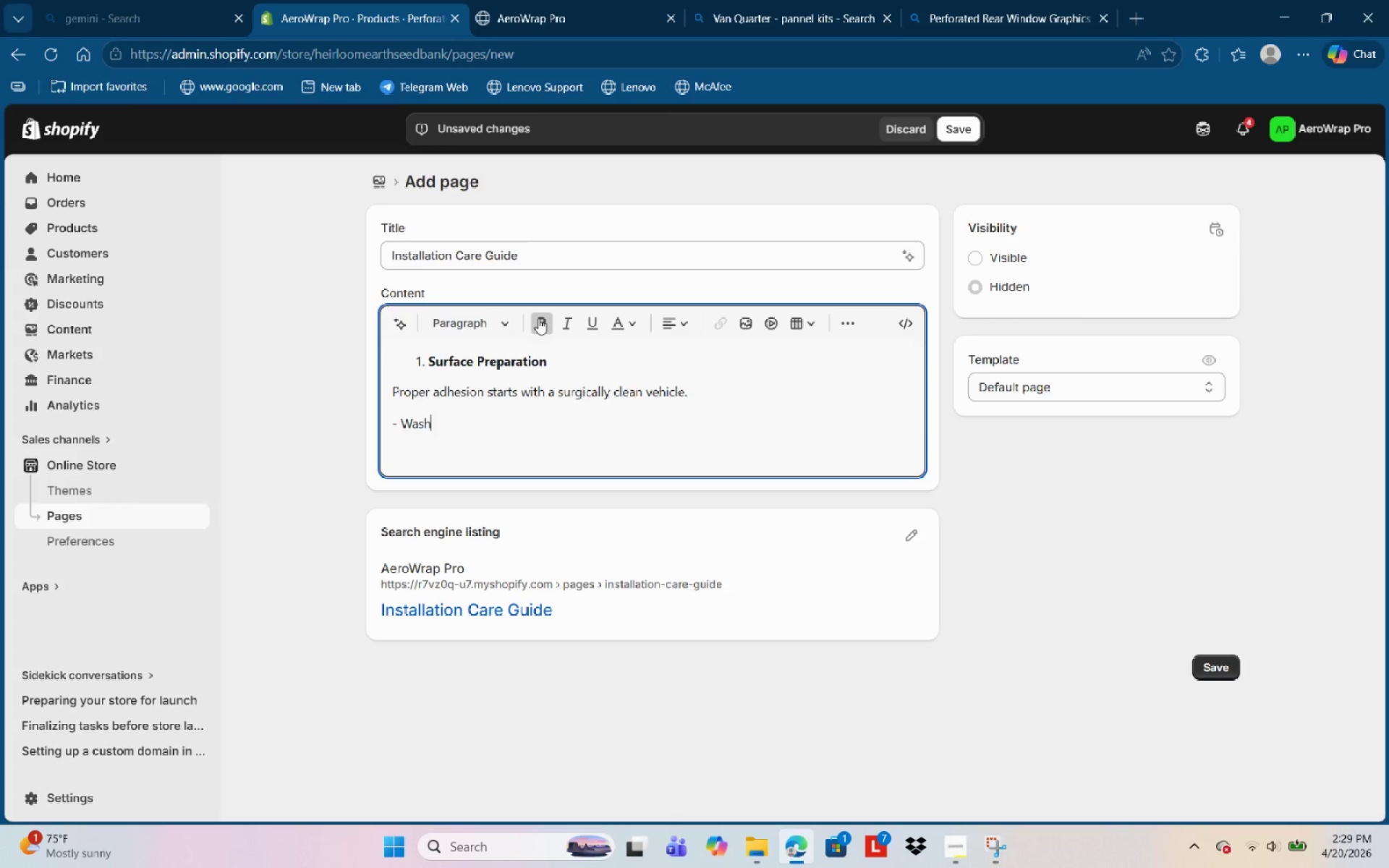 
key(Control+Shift+ArrowLeft)
 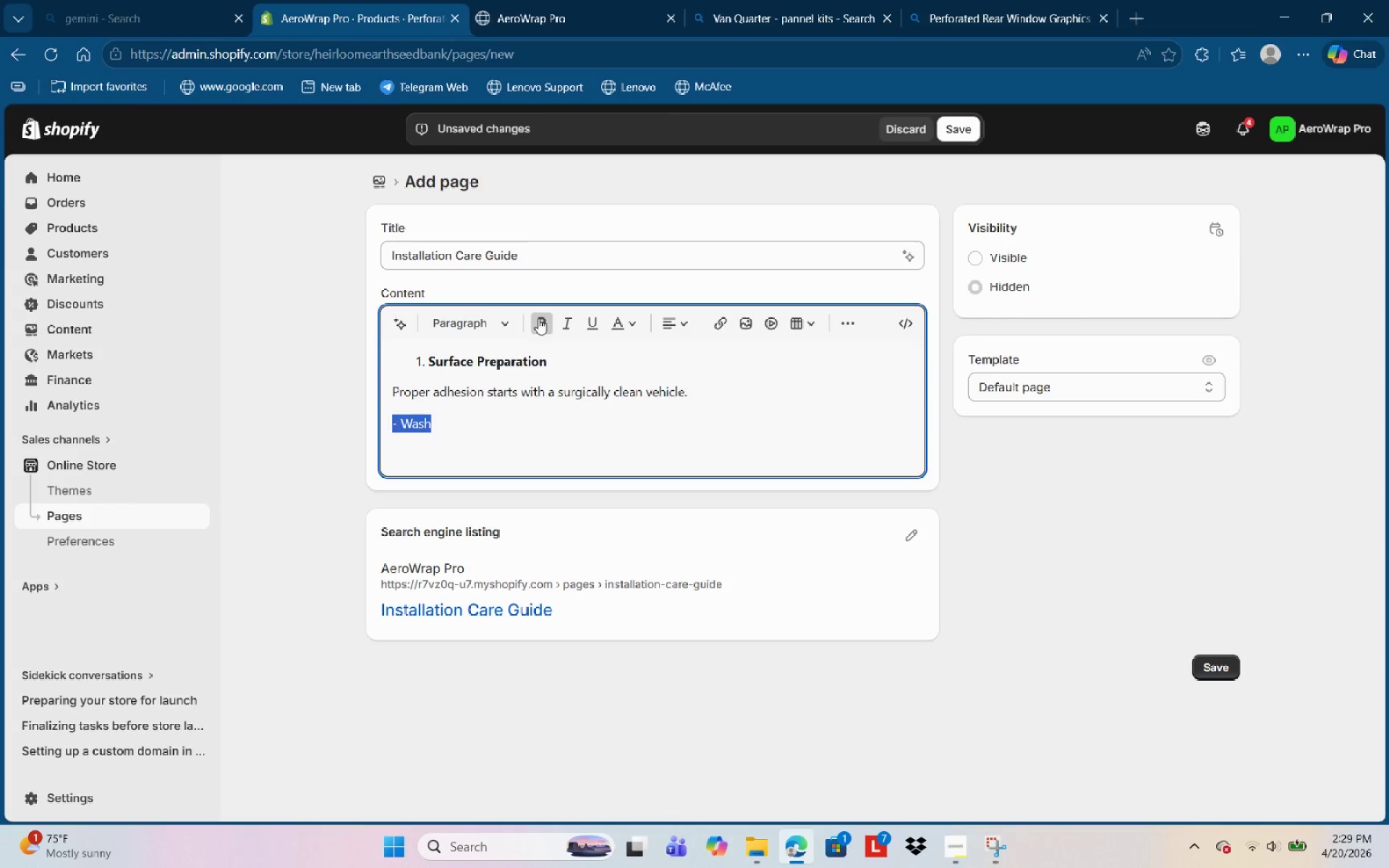 
key(Control+Shift+ArrowLeft)
 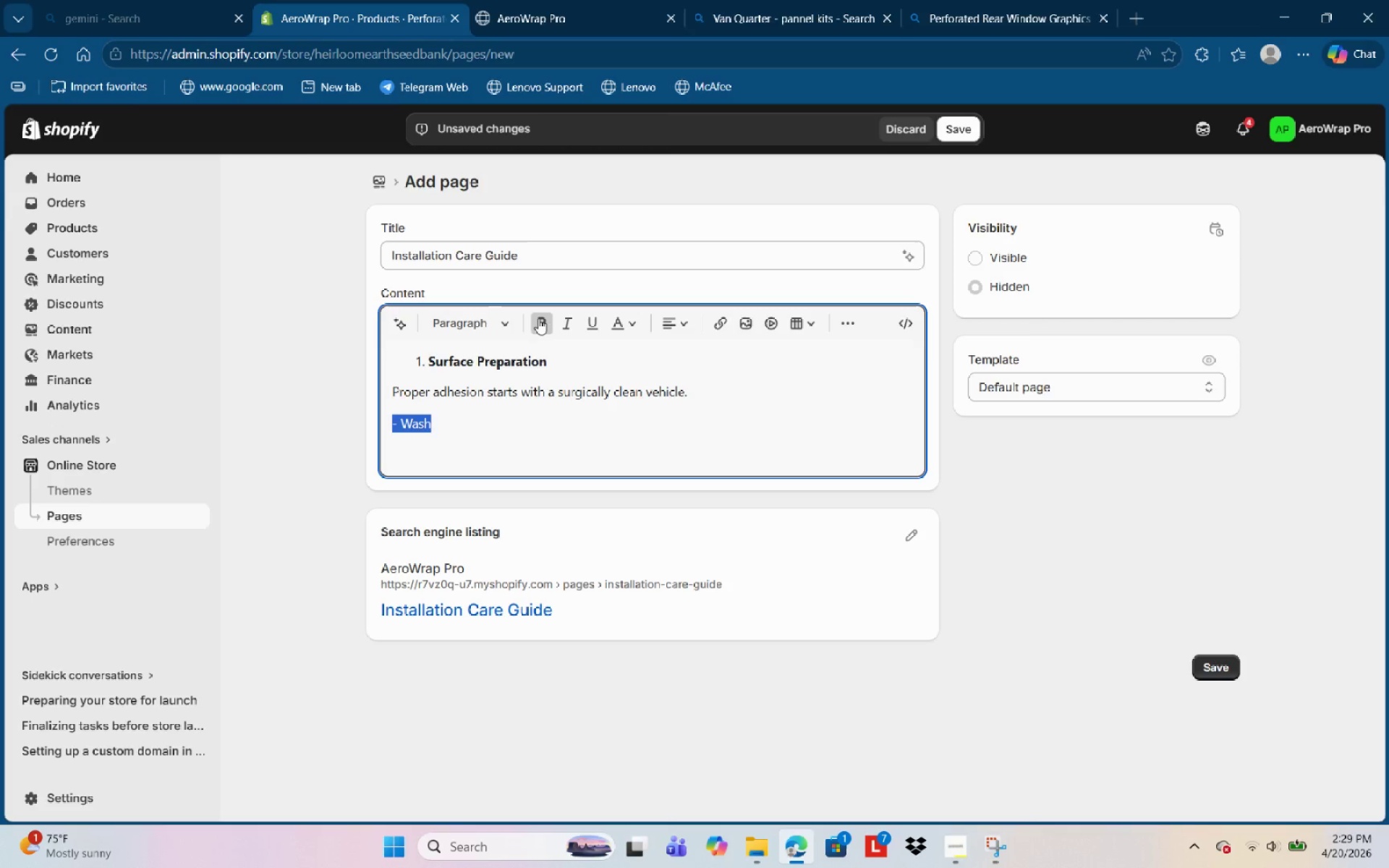 
key(Control+Shift+B)
 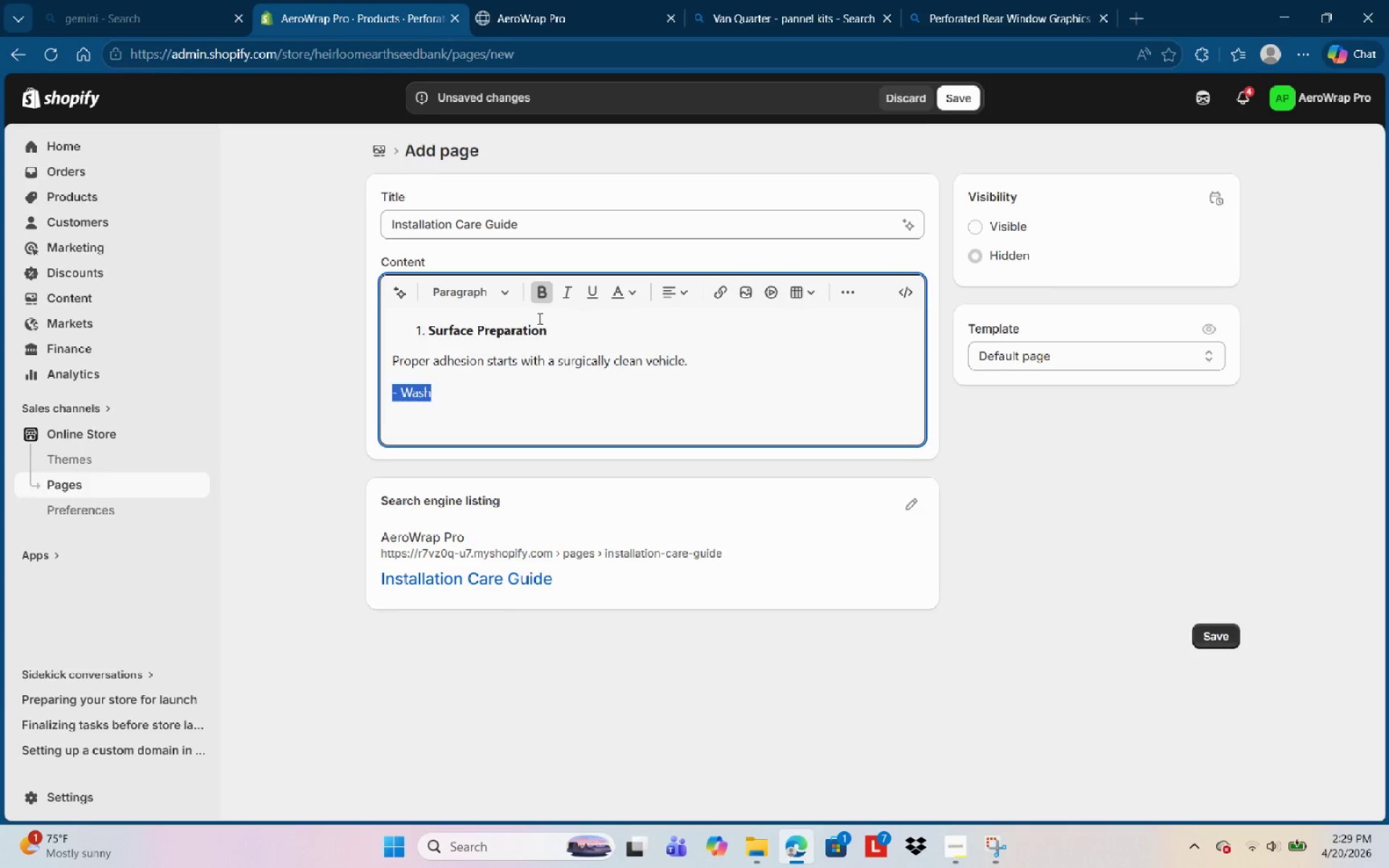 
key(Control+Shift+B)
 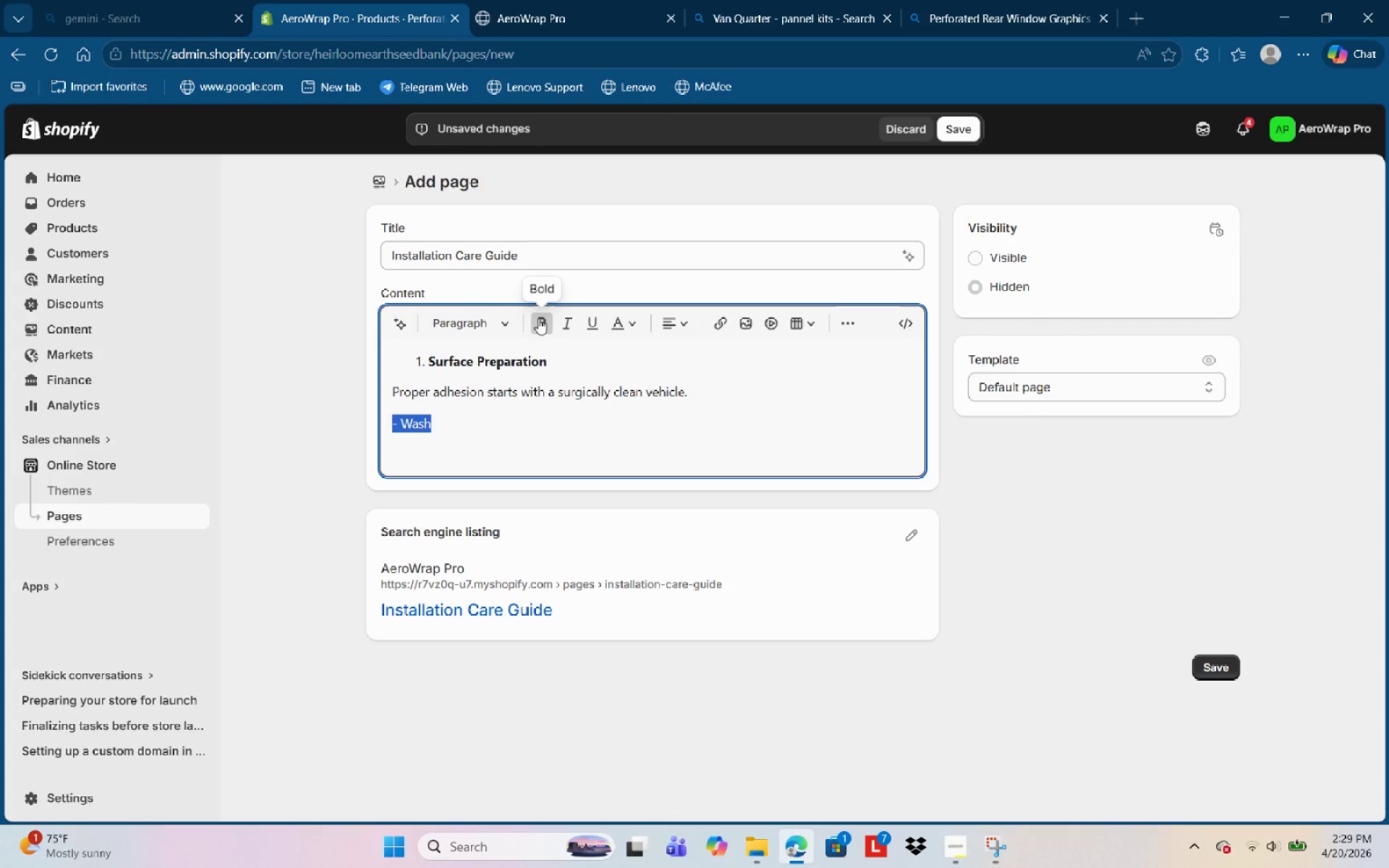 
key(Control+B)
 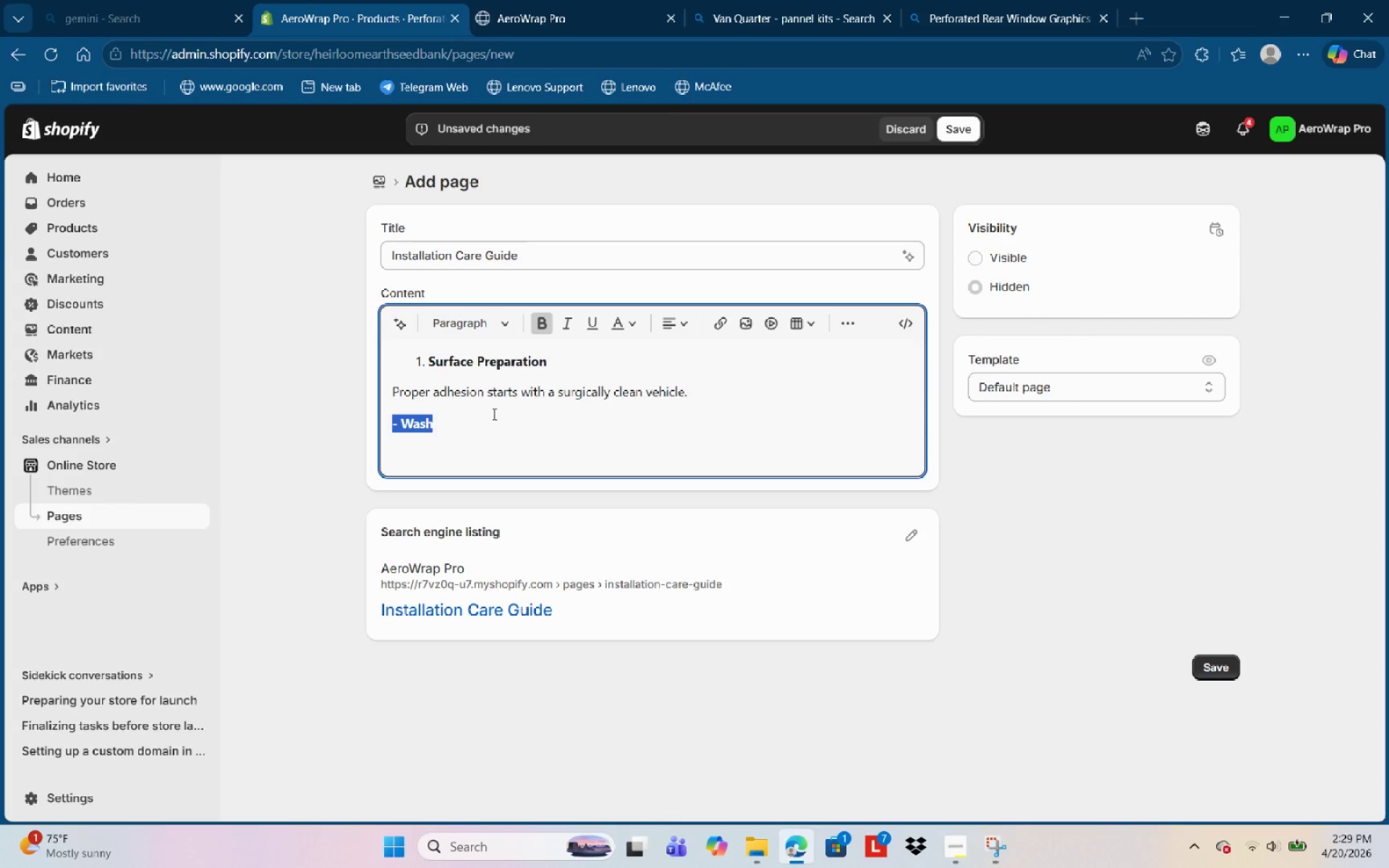 
left_click([463, 432])
 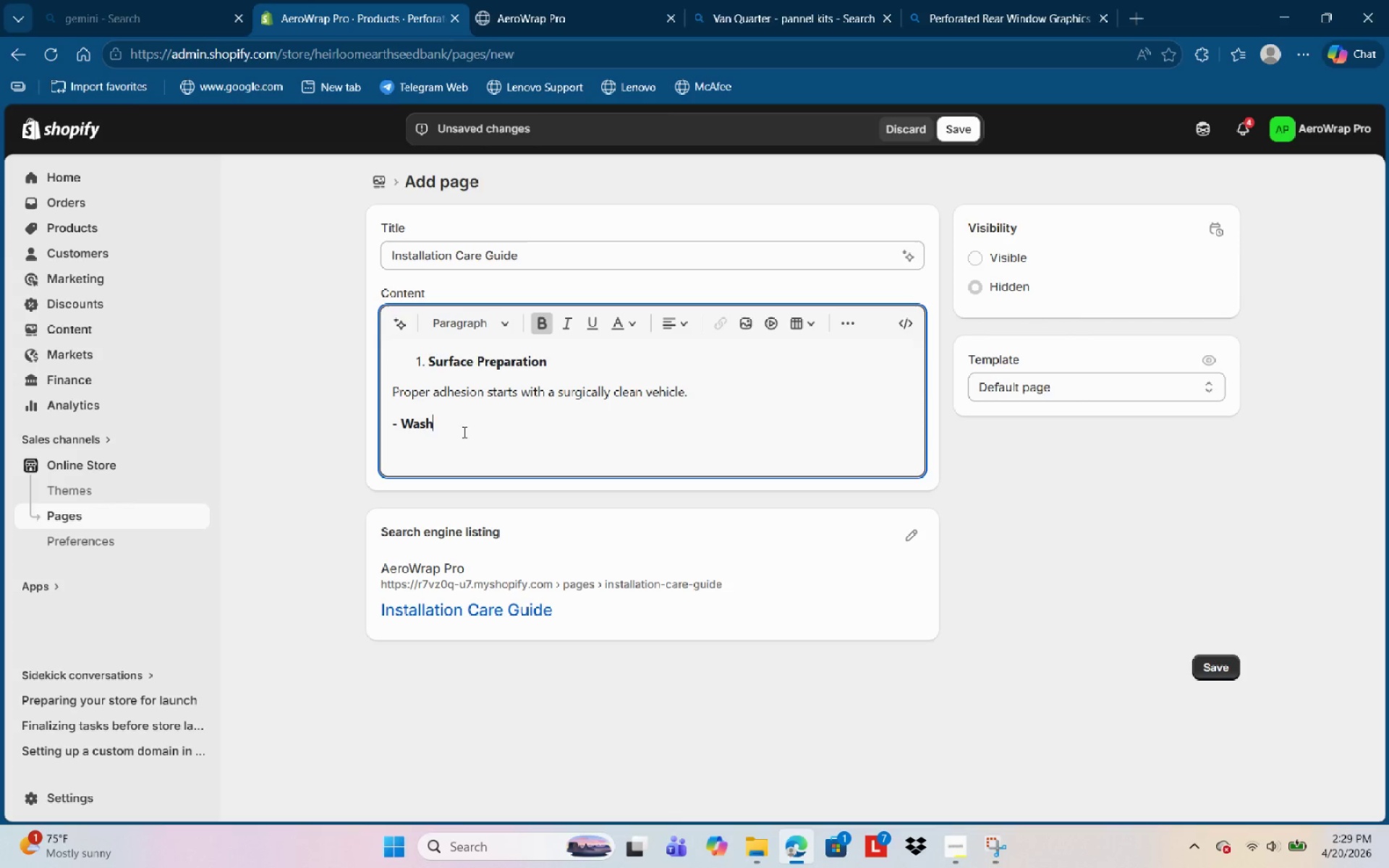 
type( )
key(Backspace)
type(: Re)
key(Backspace)
key(Backspace)
 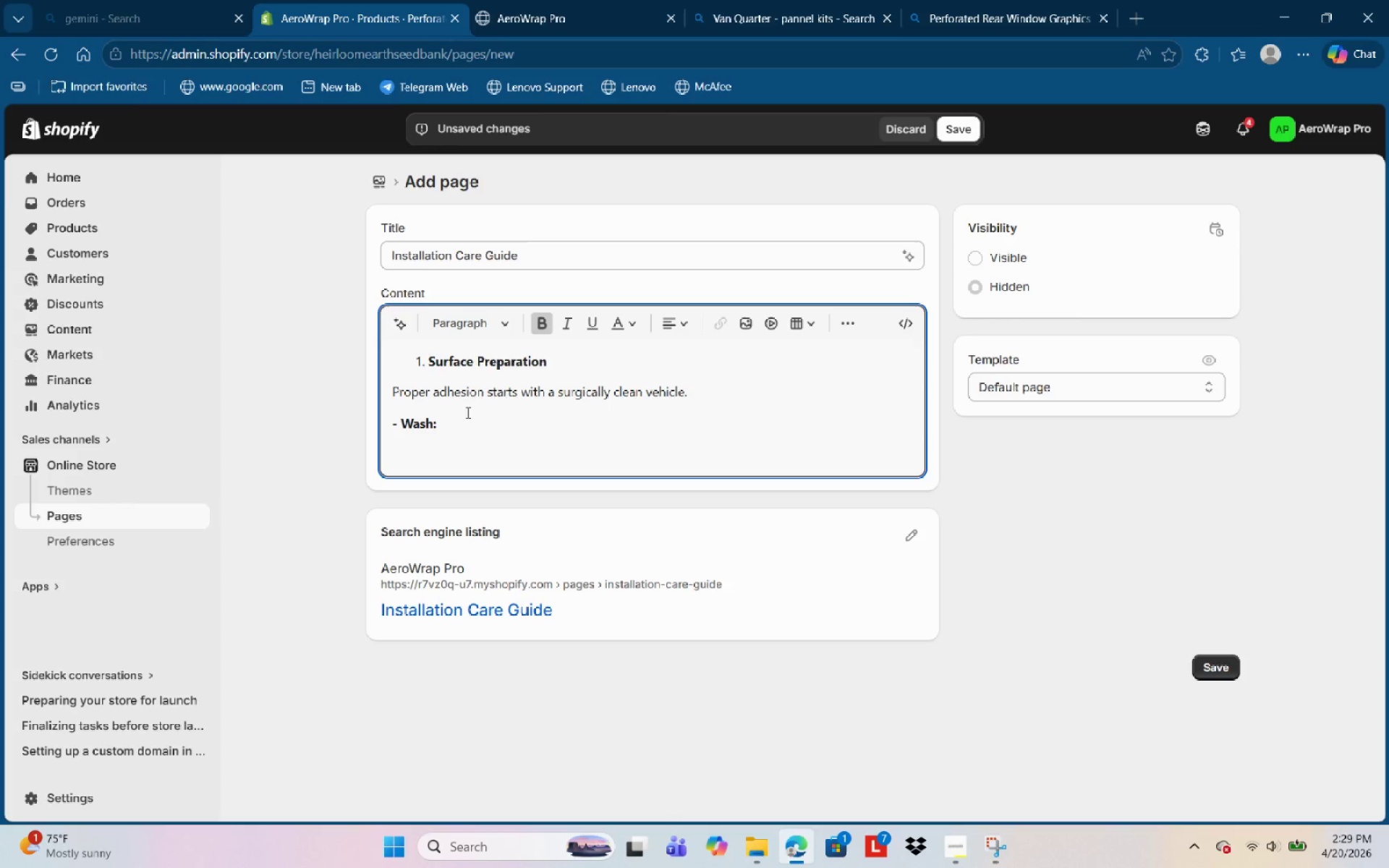 
left_click([535, 327])
 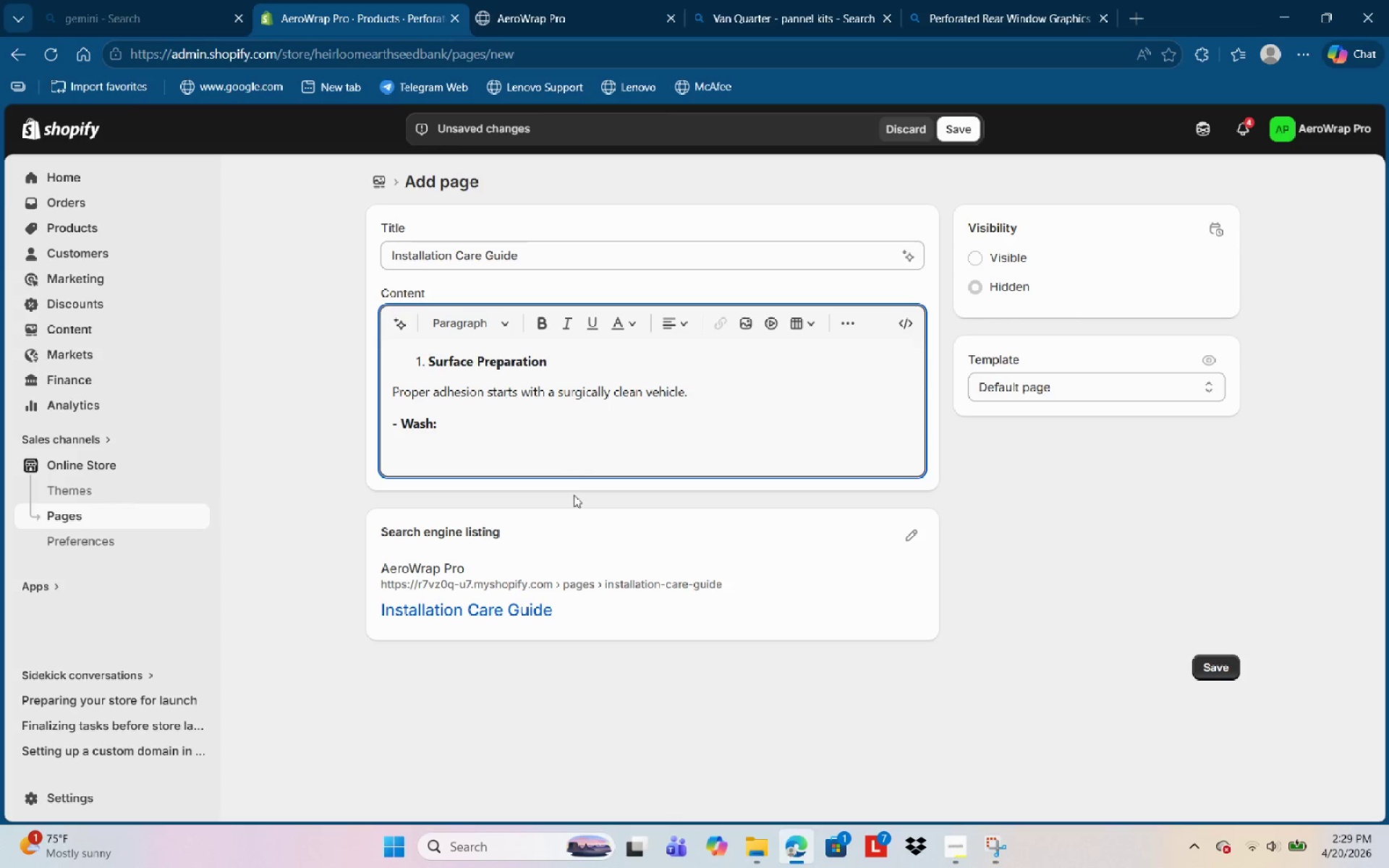 
type(re)
key(Backspace)
key(Backspace)
type(R)
 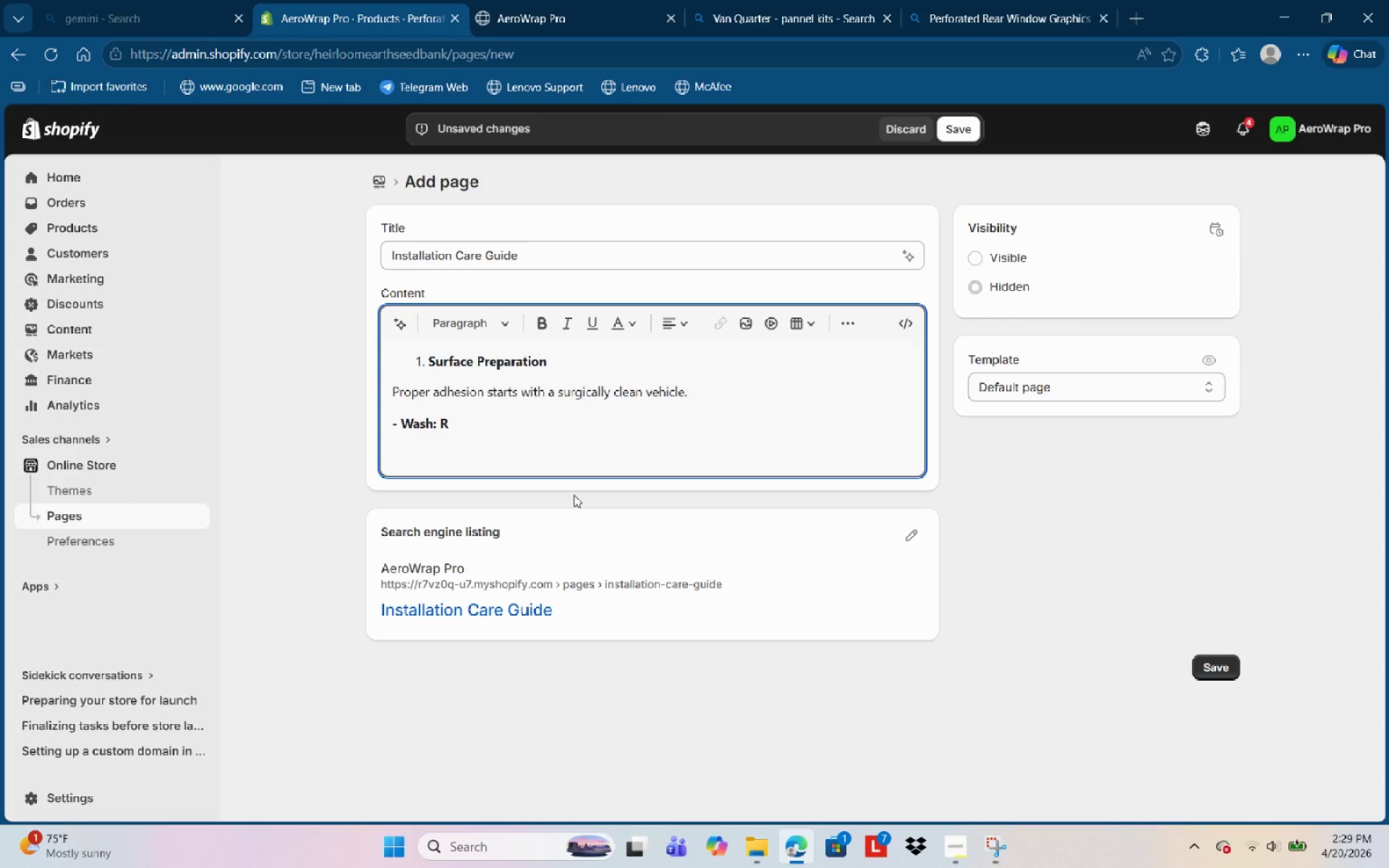 
left_click([543, 331])
 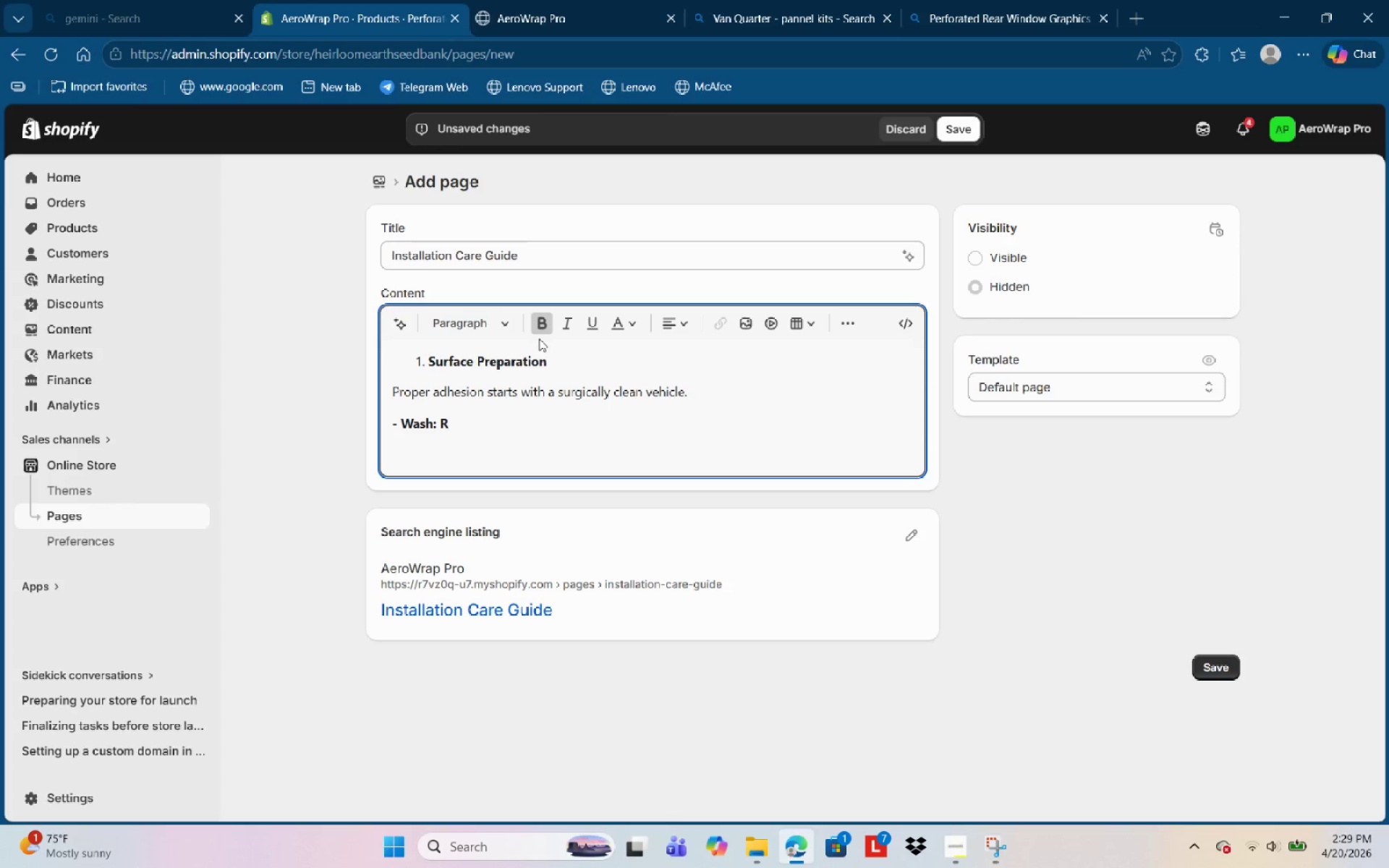 
left_click([546, 310])
 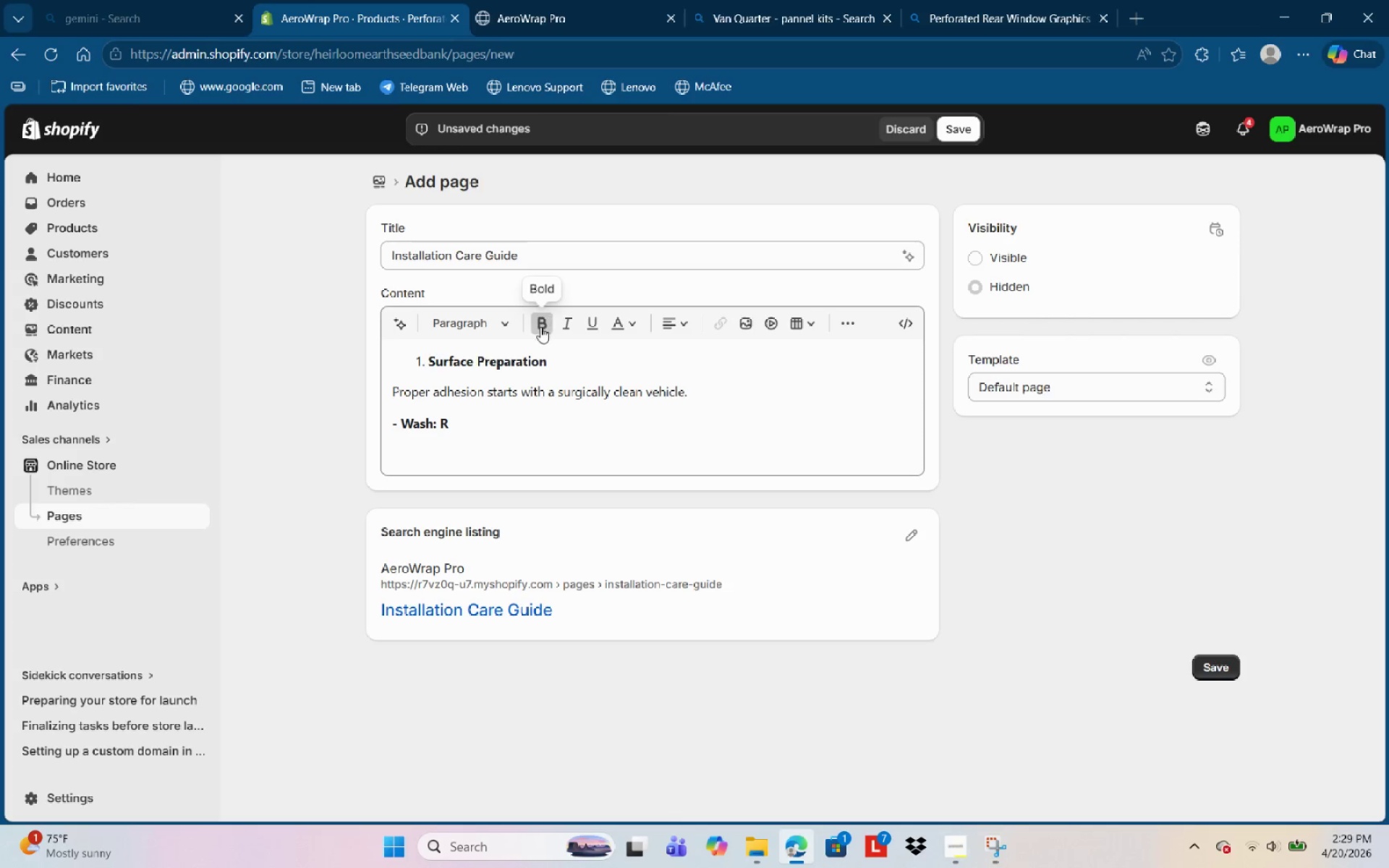 
left_click([540, 328])
 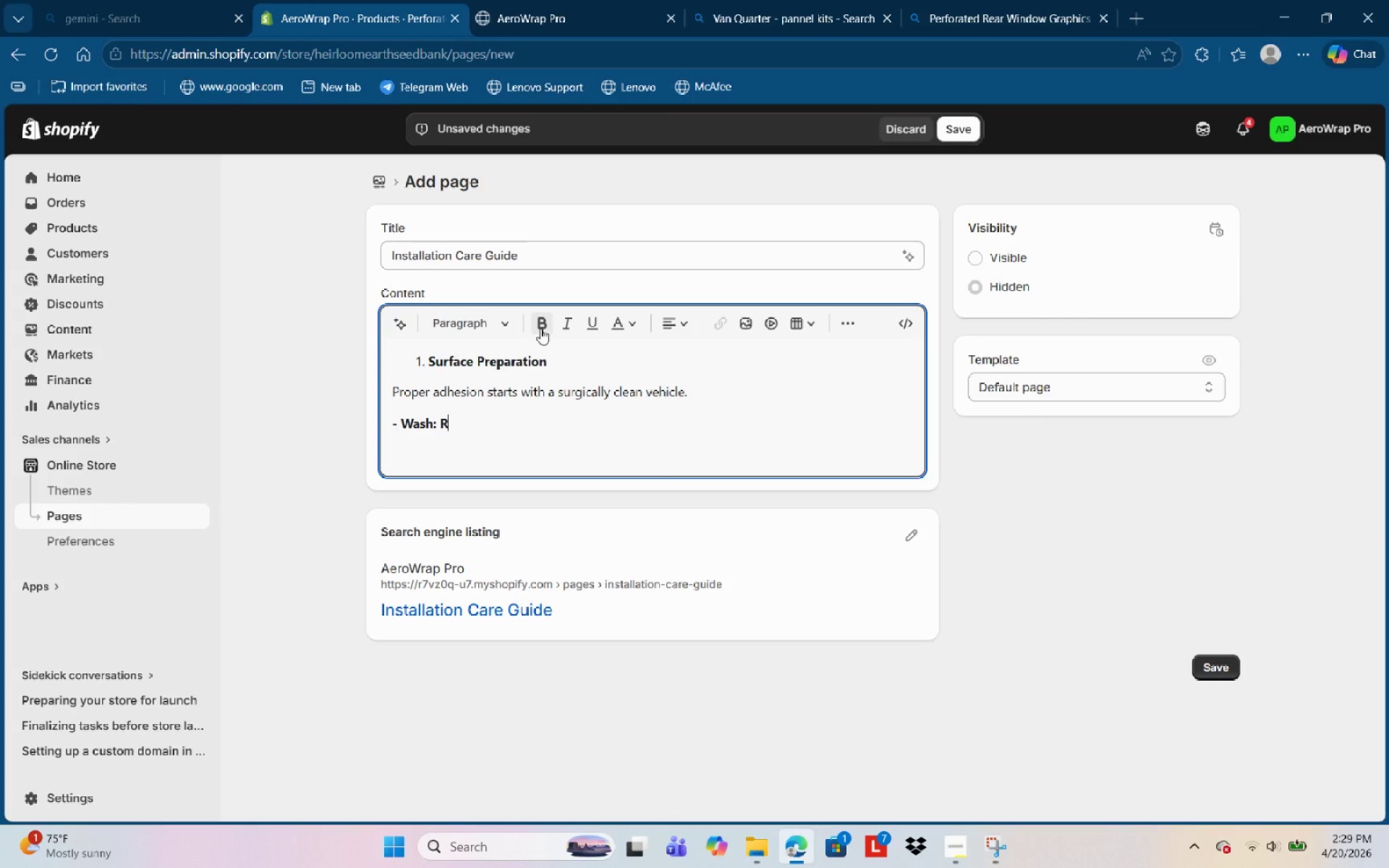 
key(Backspace)
 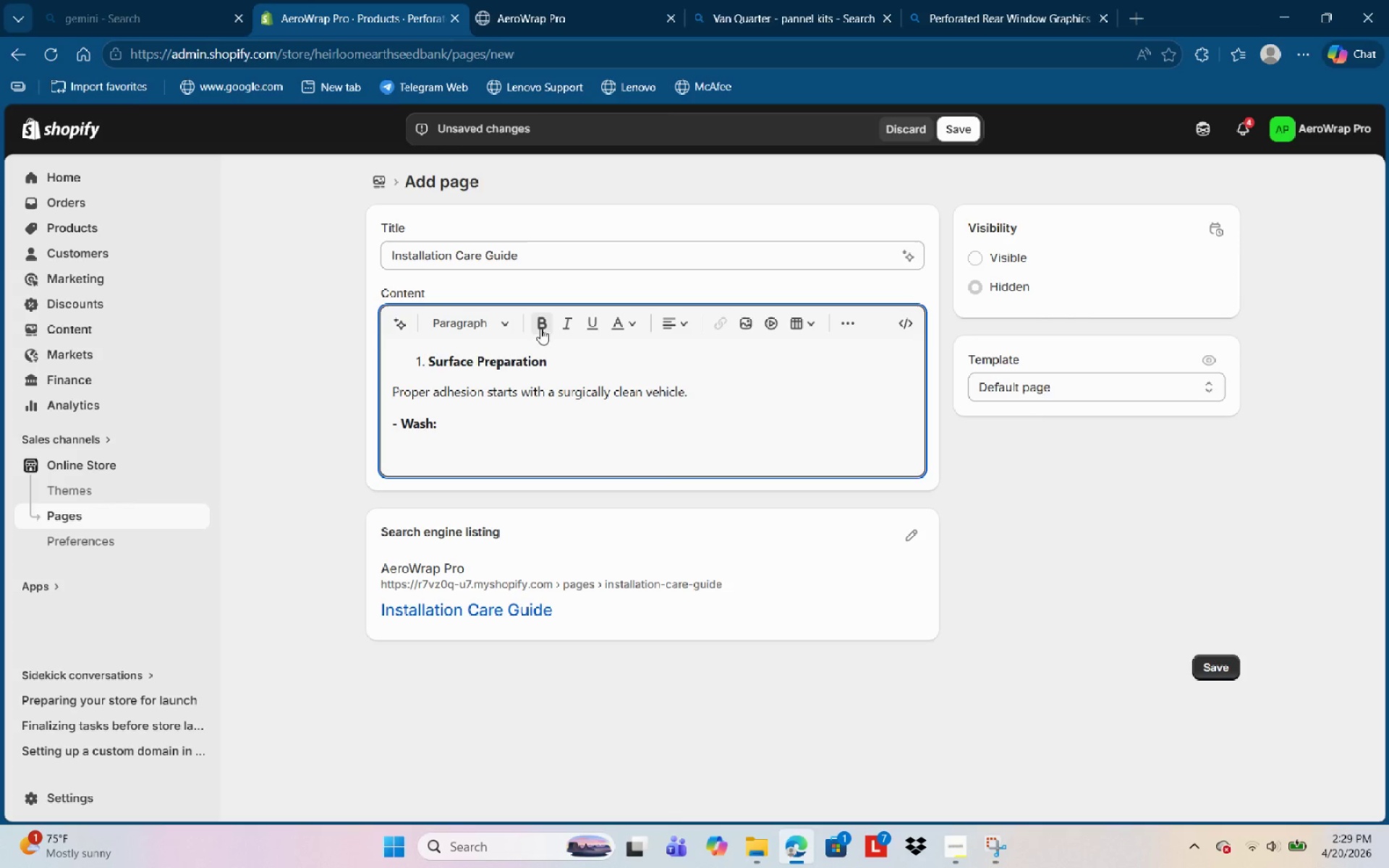 
key(Shift+R)
 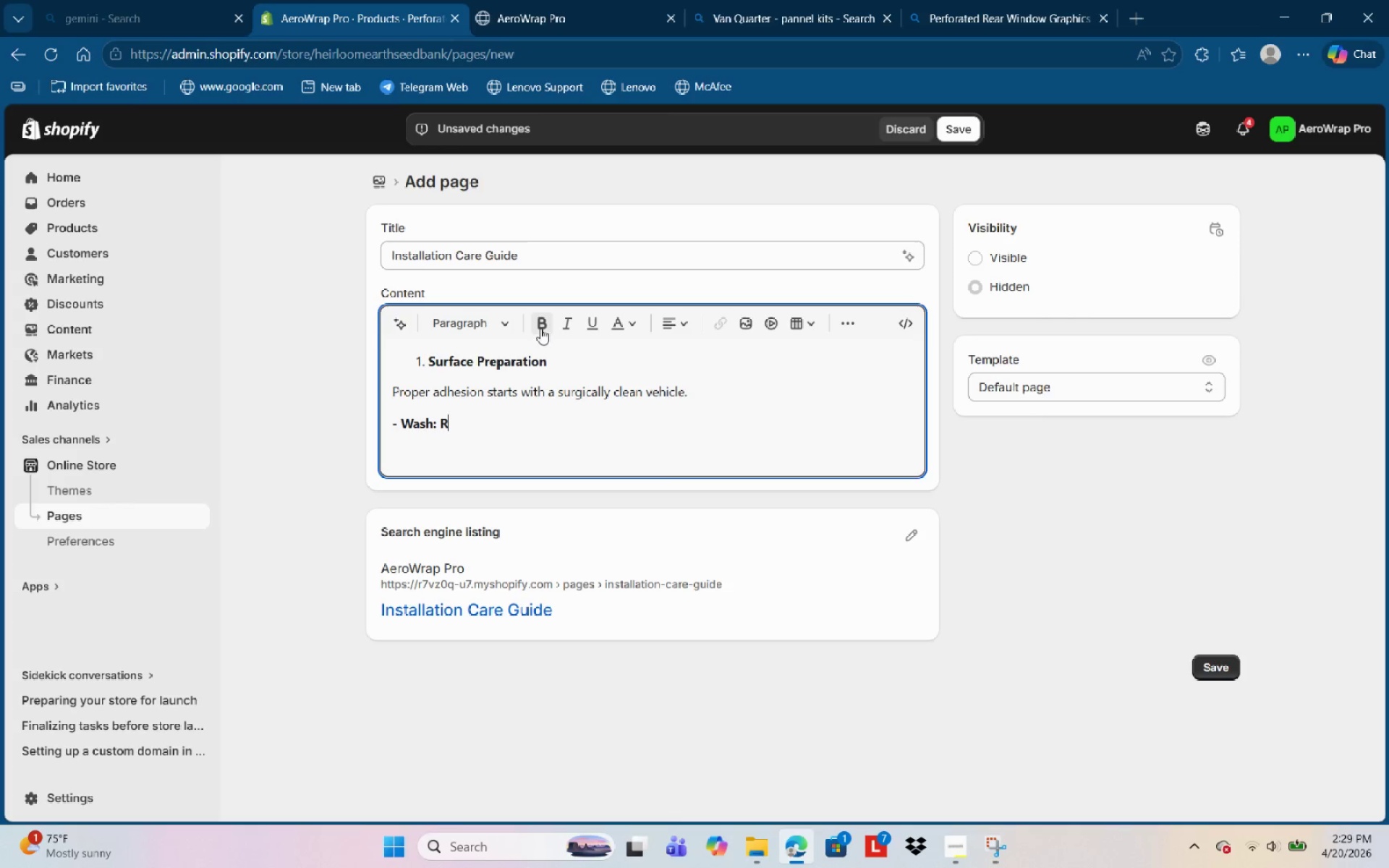 
key(Equal)
 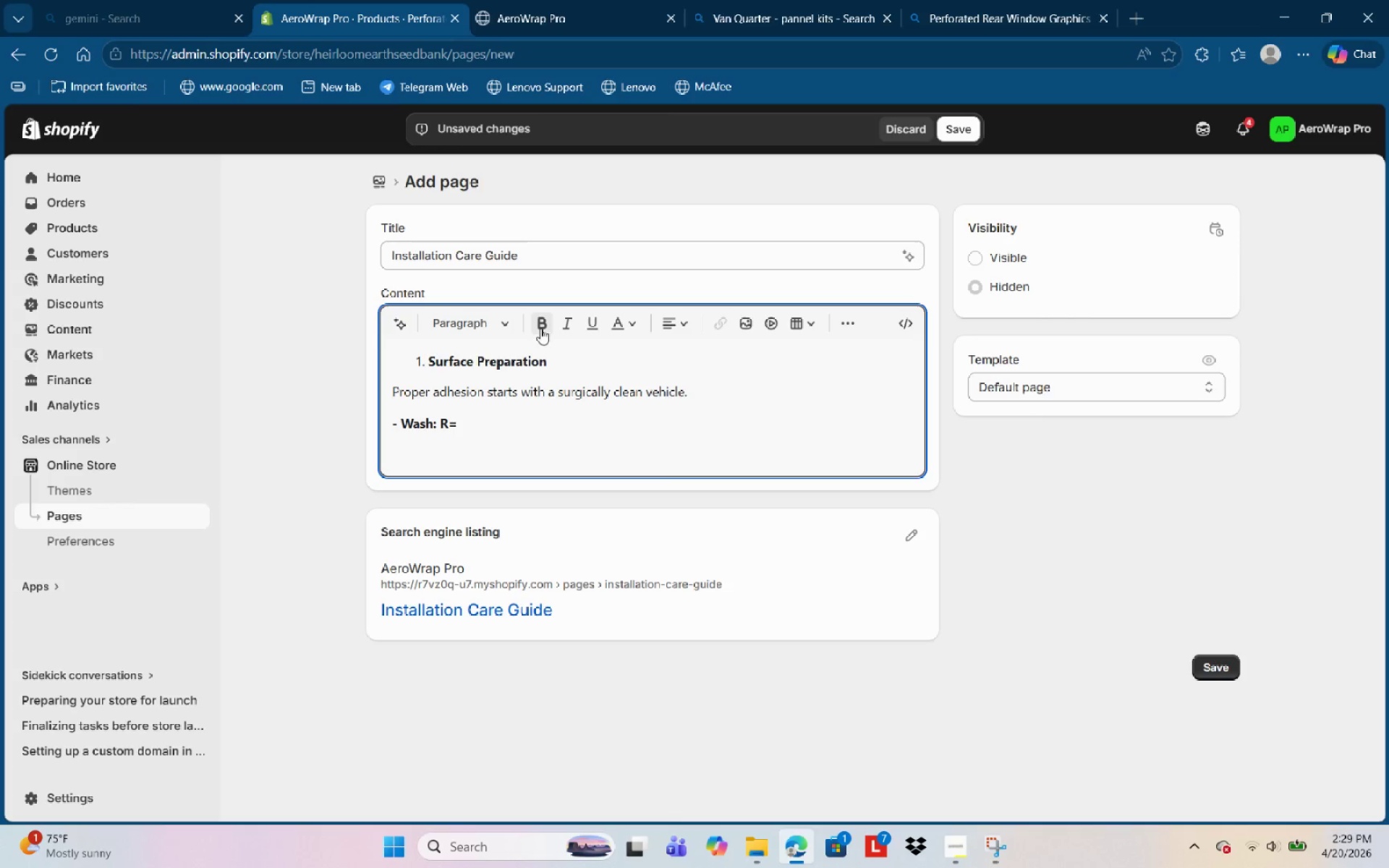 
key(Backspace)
 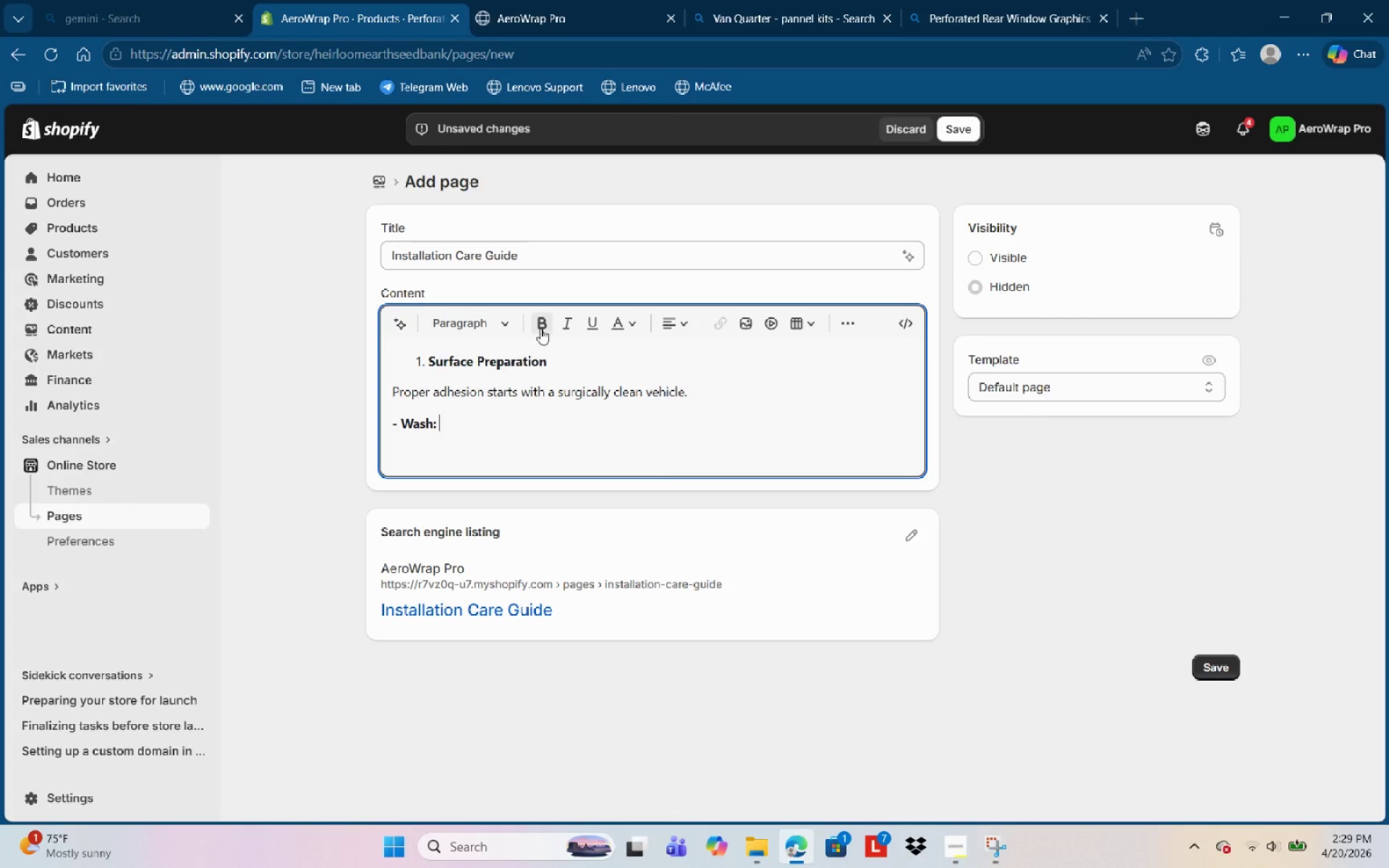 
key(Backspace)
 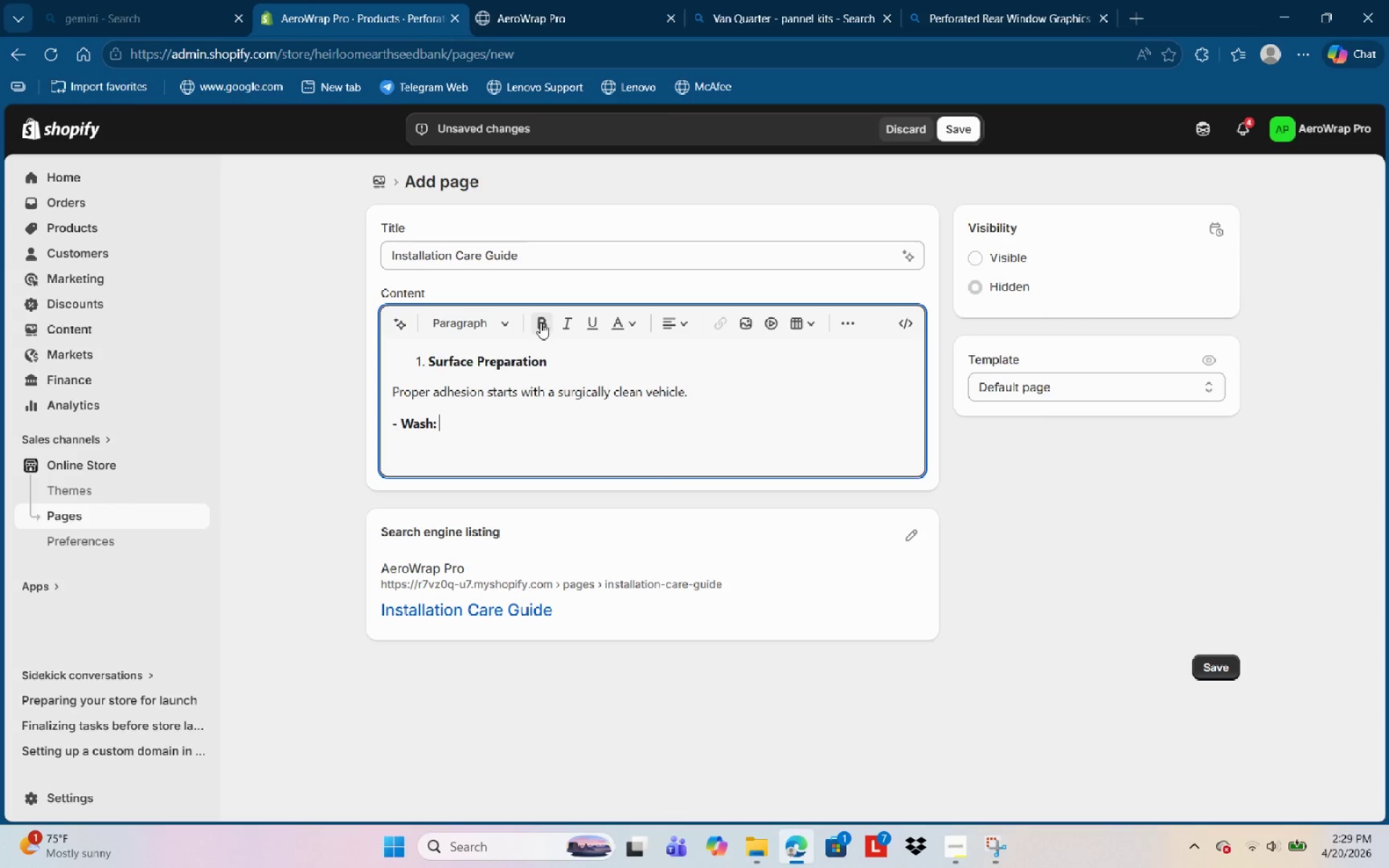 
left_click([541, 317])
 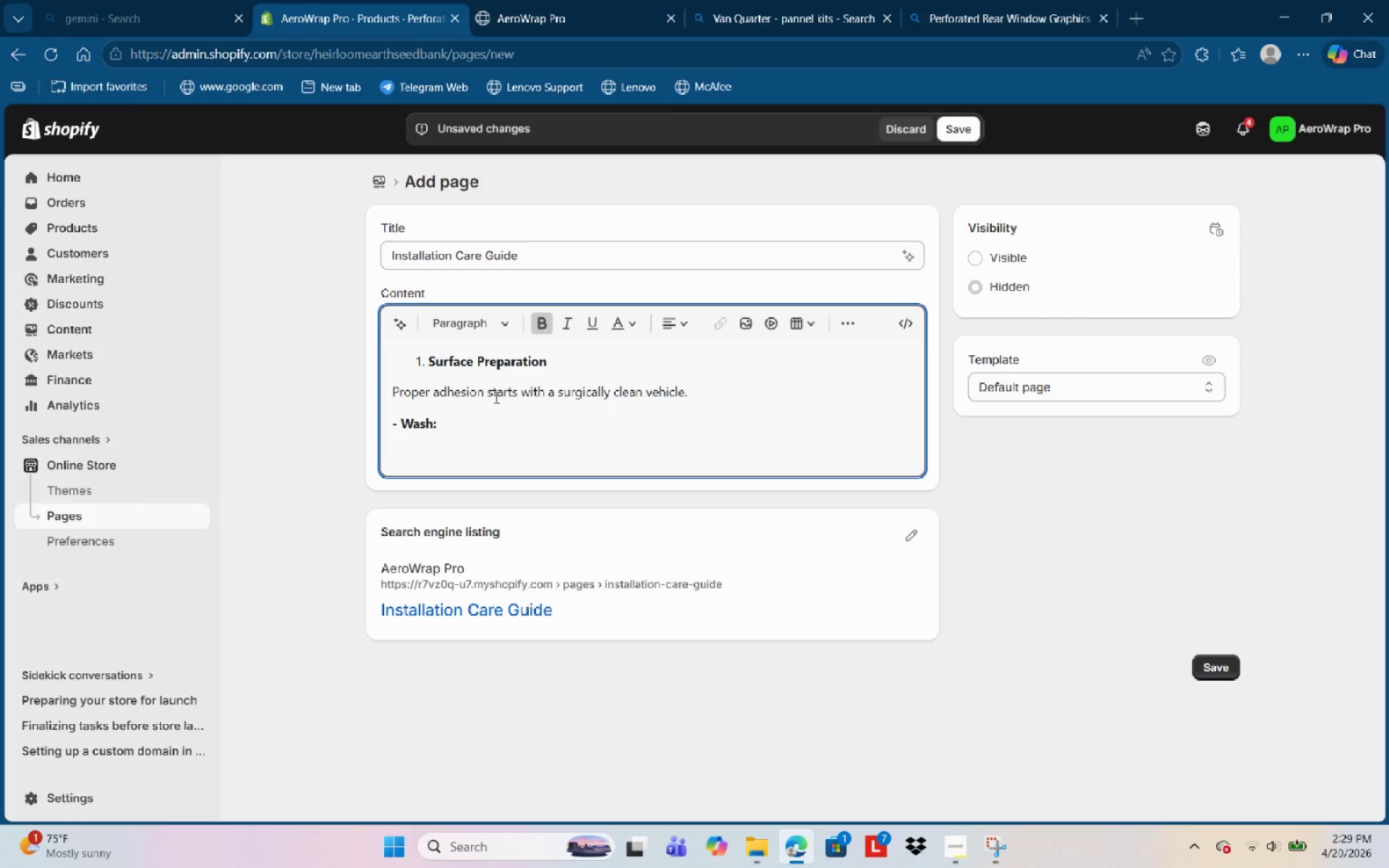 
left_click([496, 396])
 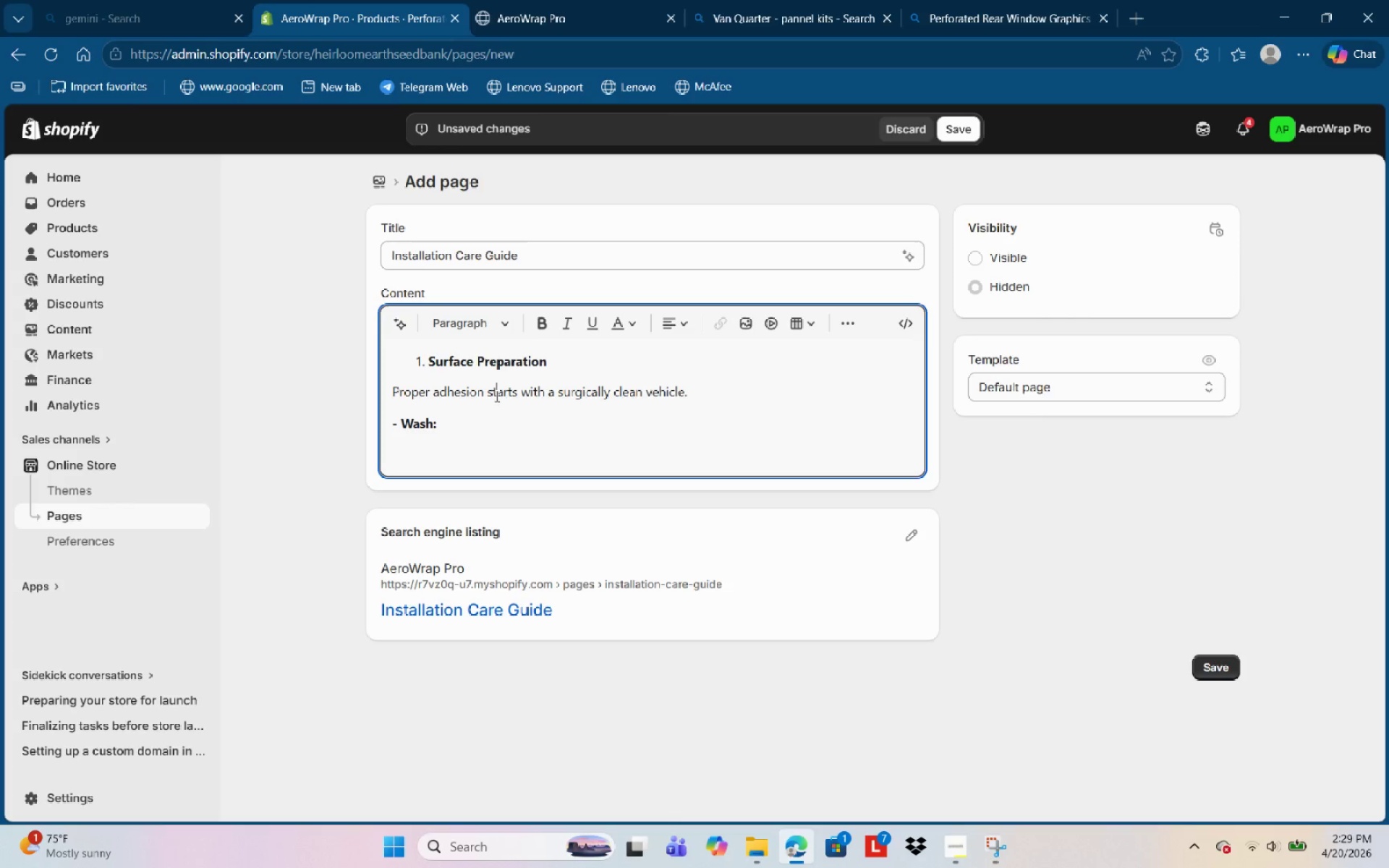 
key(R)
 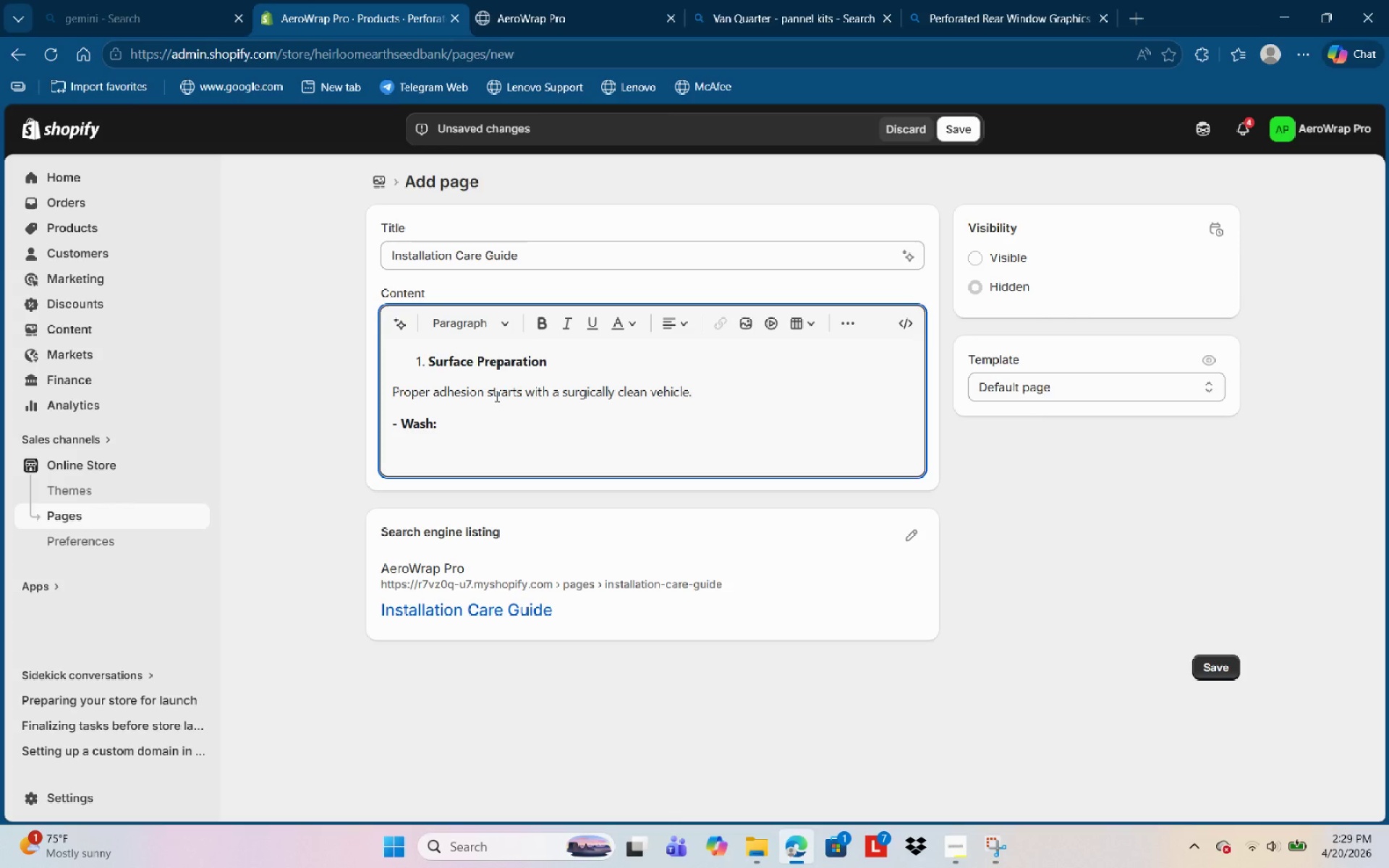 
key(Backspace)
 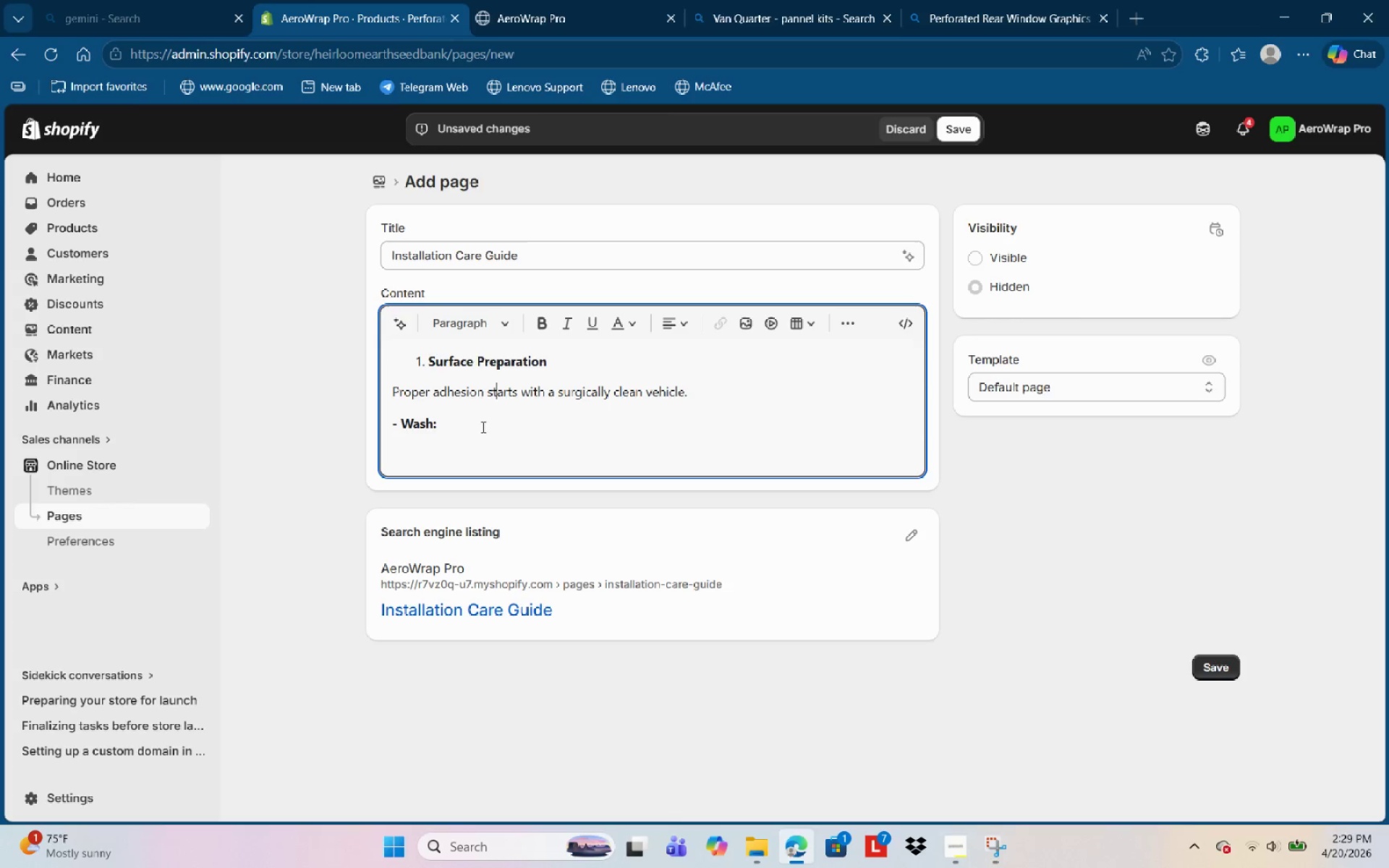 
left_click([460, 429])
 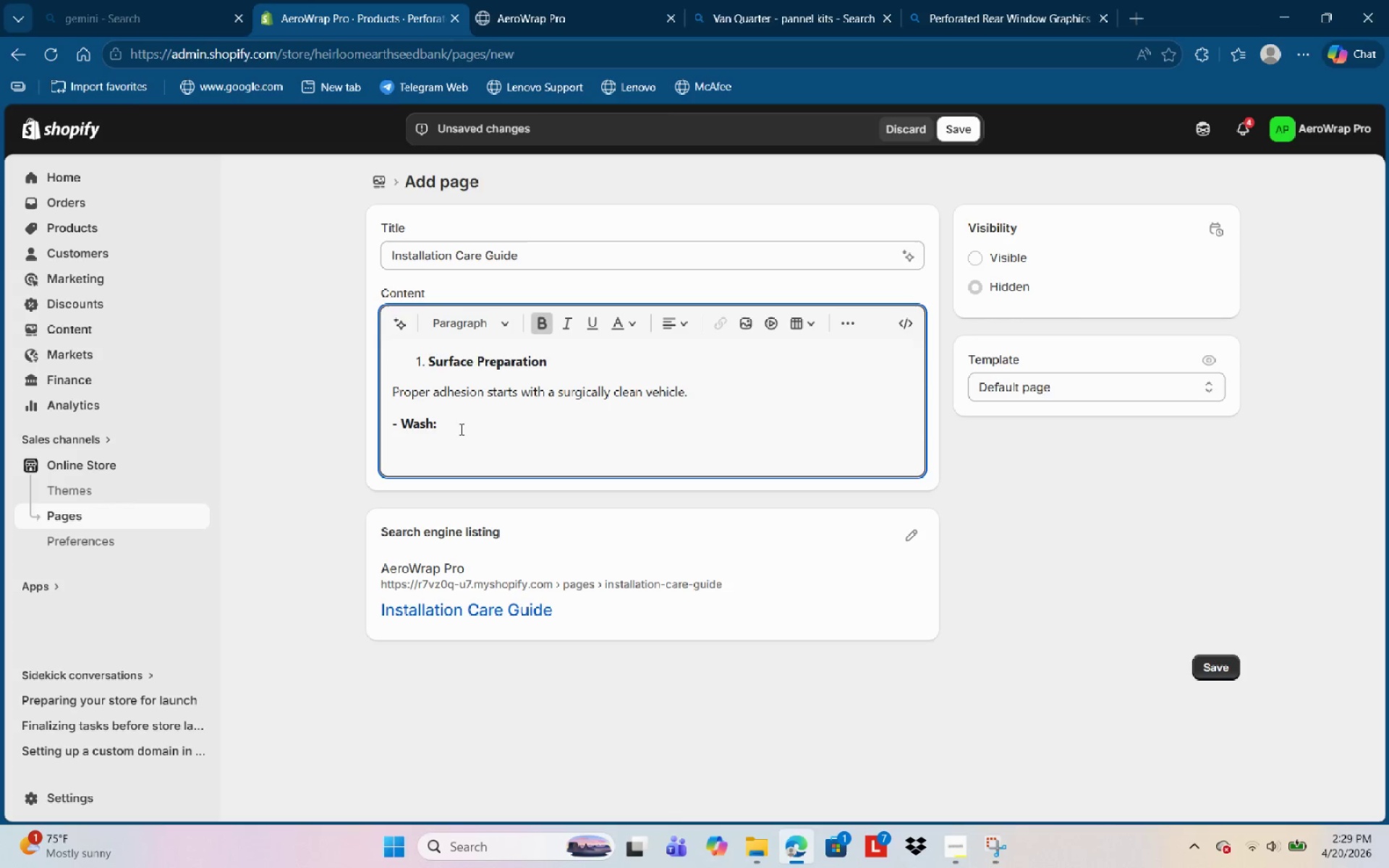 
key(E)
 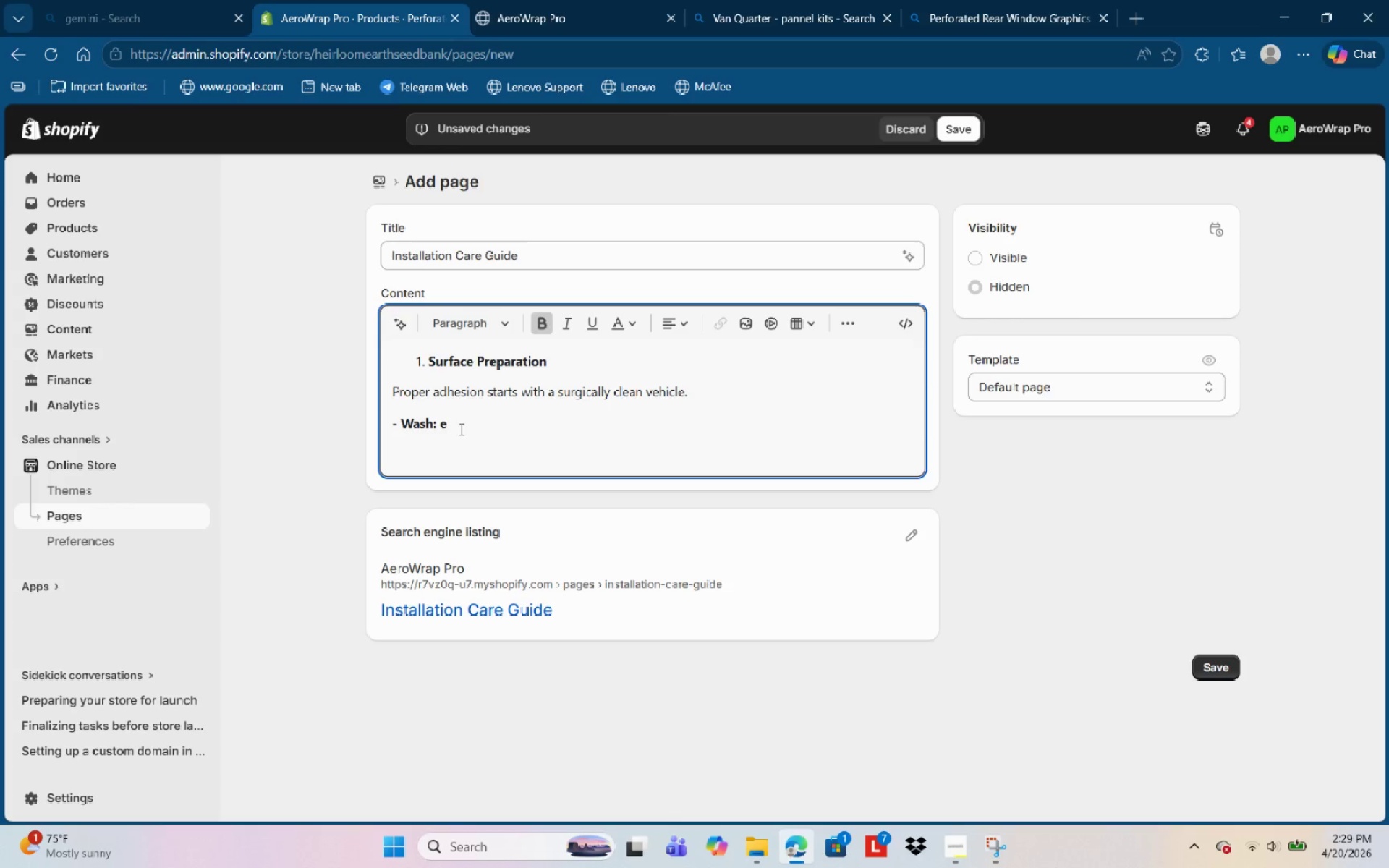 
key(Backspace)
 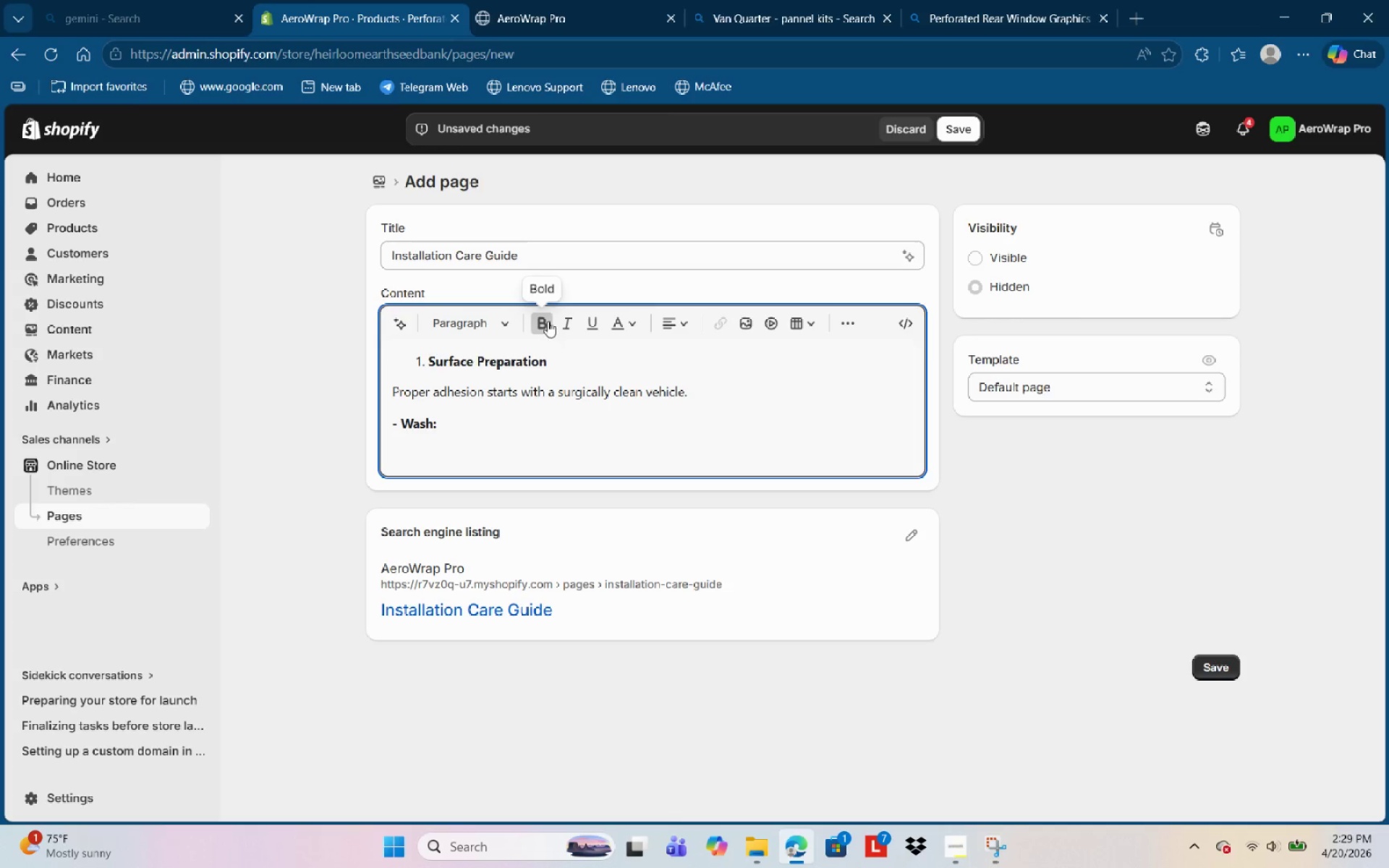 
left_click([543, 327])
 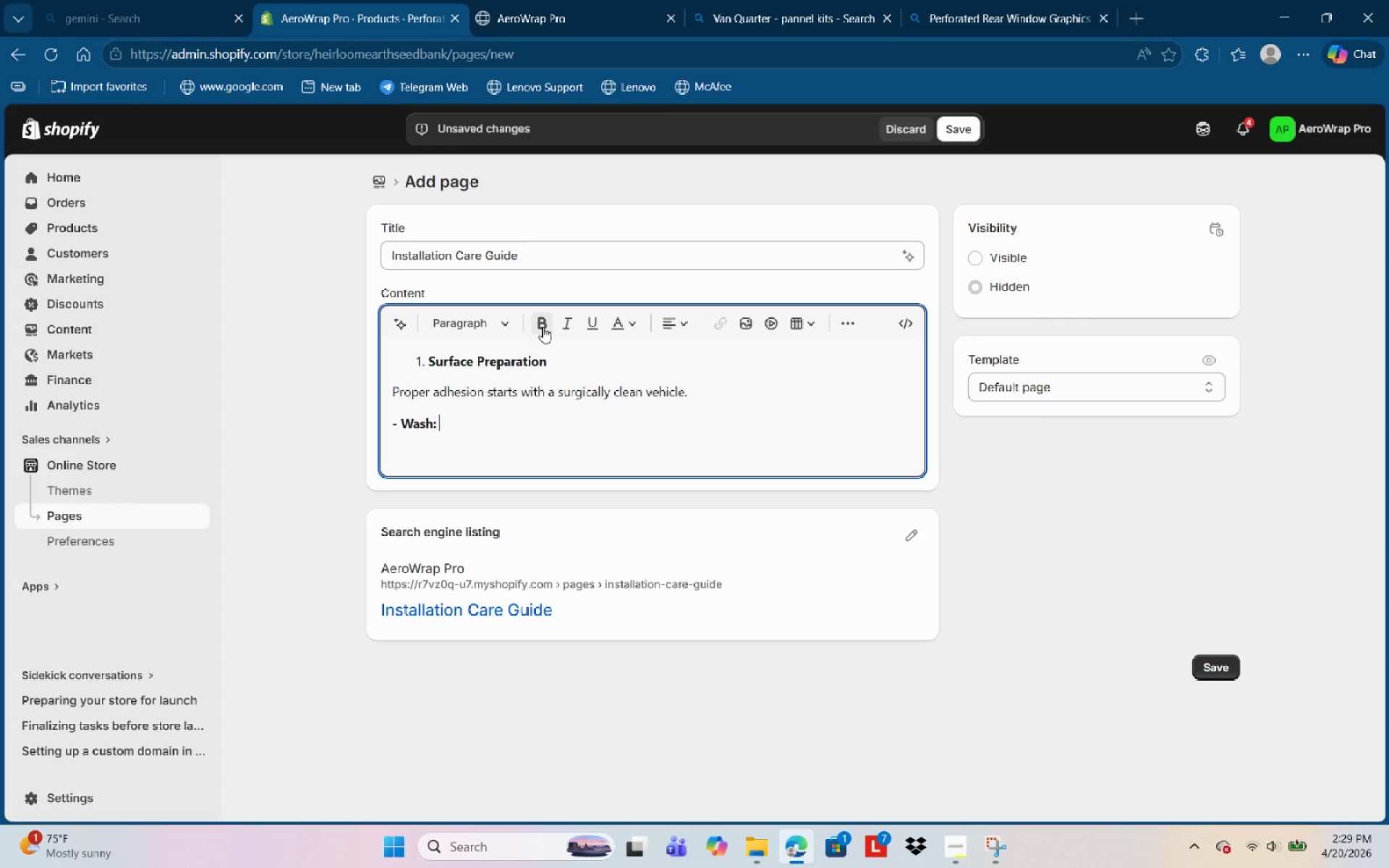 
key(Control+R)
 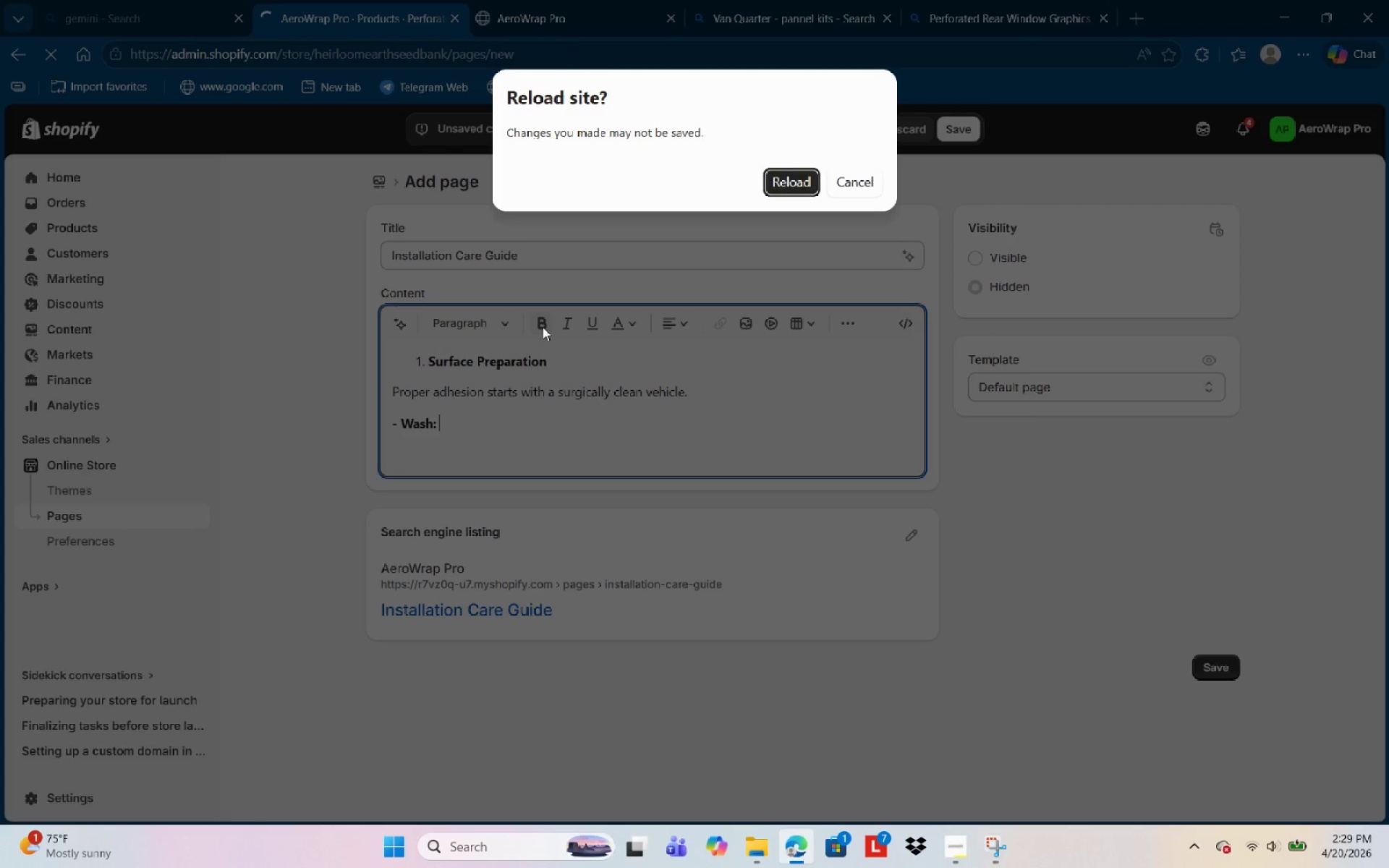 
key(Escape)
type(Remove all road grime usin )
key(Backspace)
type(g a wa-free detergrn)
key(Backspace)
key(Backspace)
type(ent)
 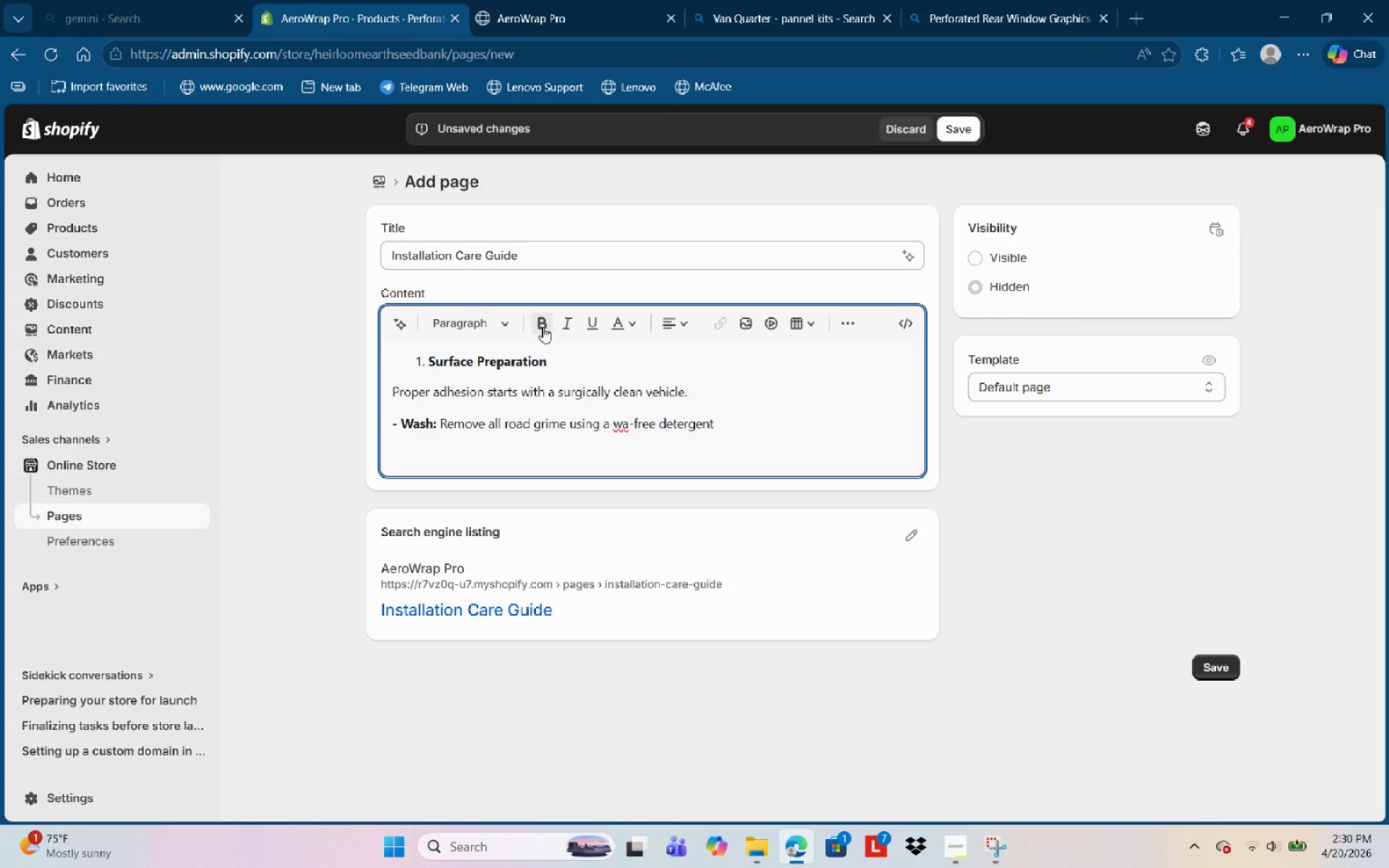 
left_click([633, 423])
 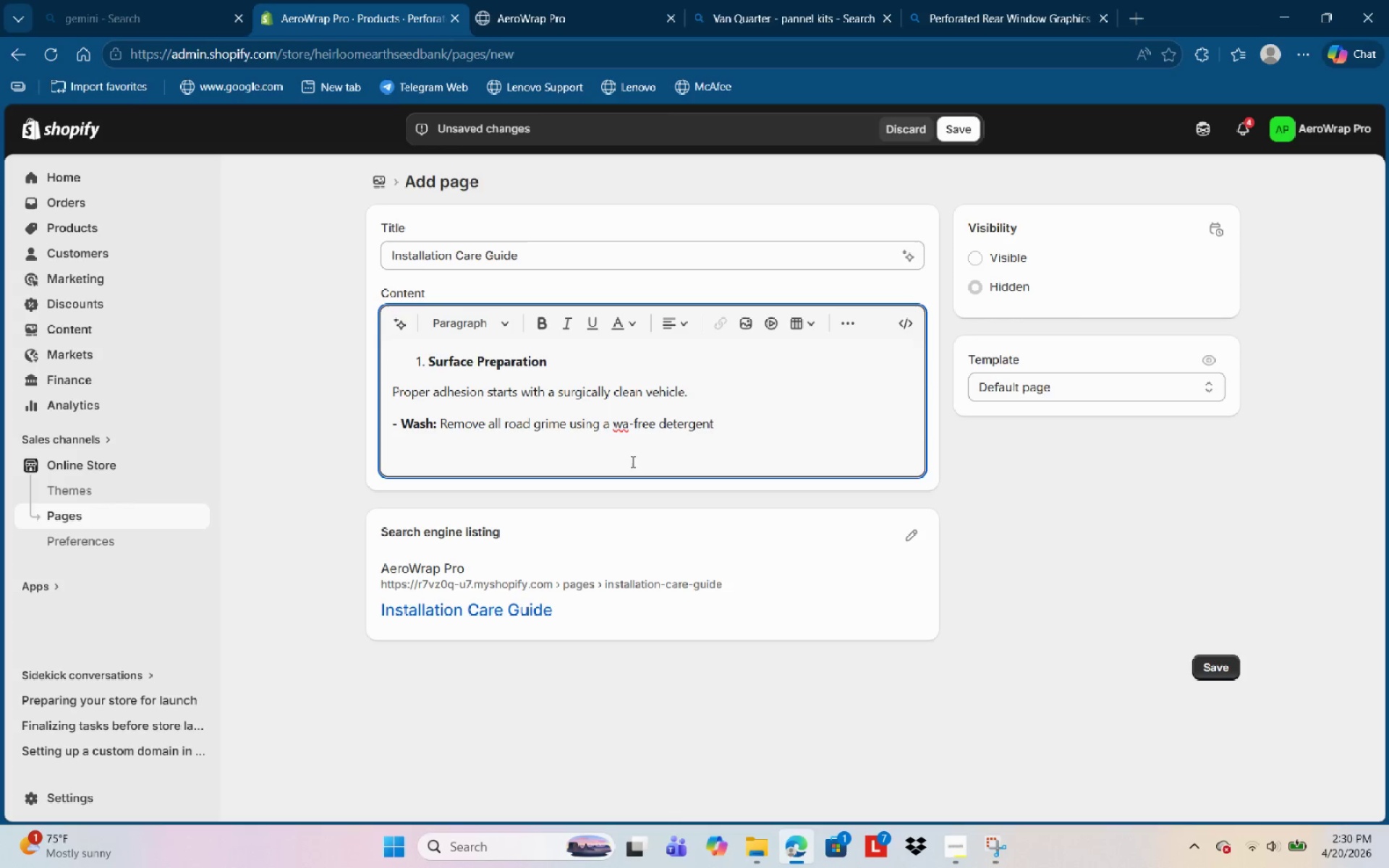 
key(ArrowLeft)
 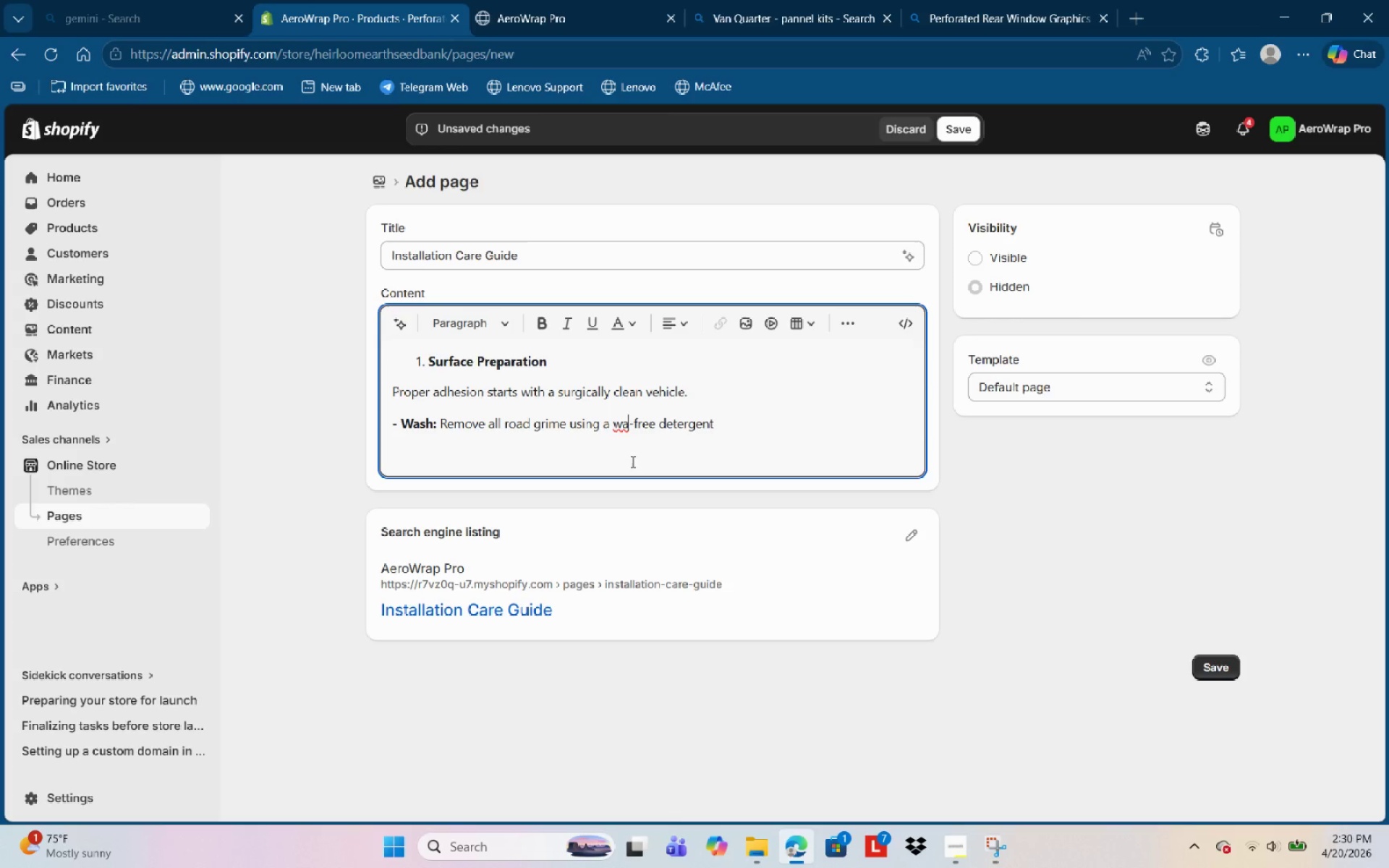 
key(X)
 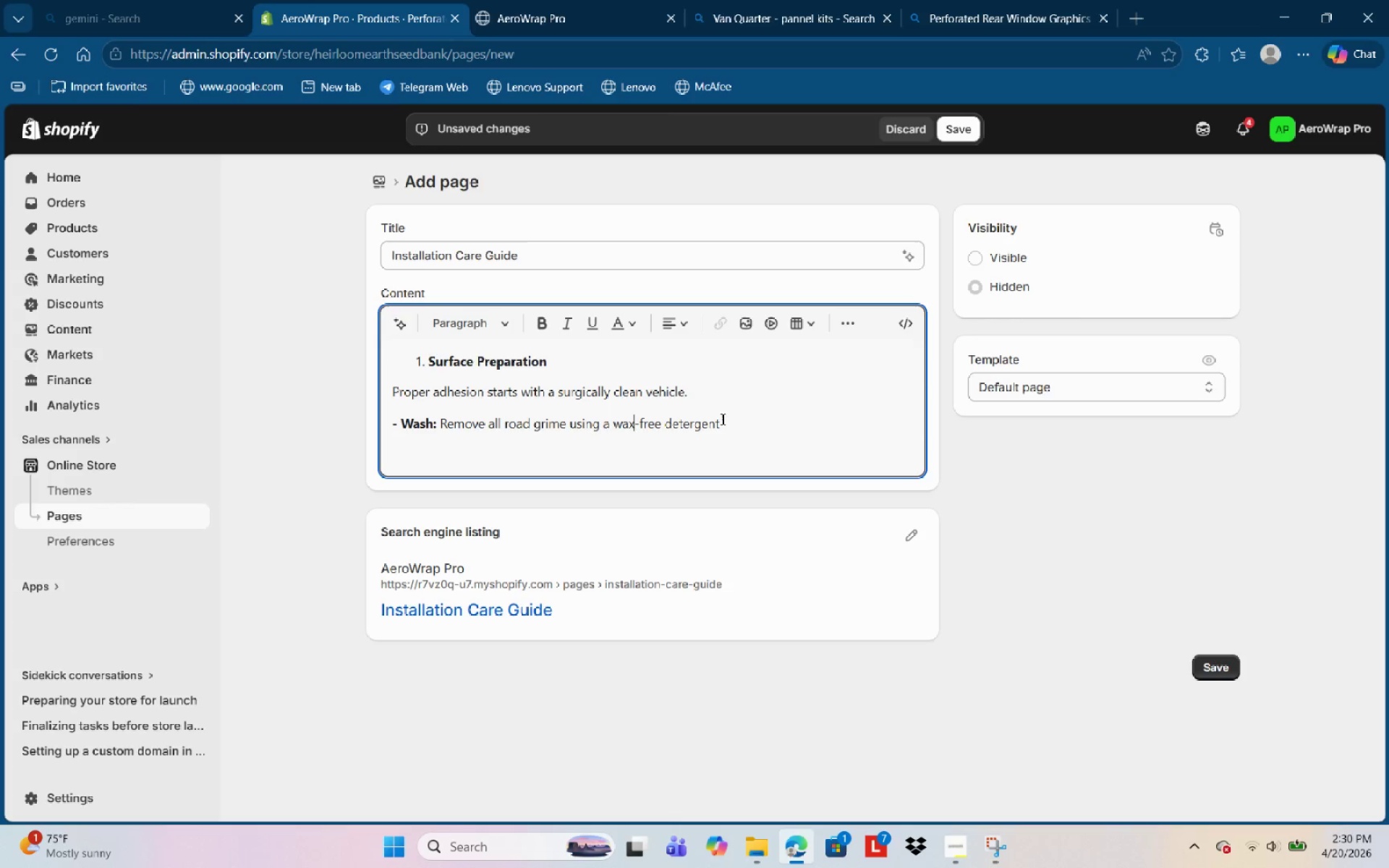 
left_click([726, 417])
 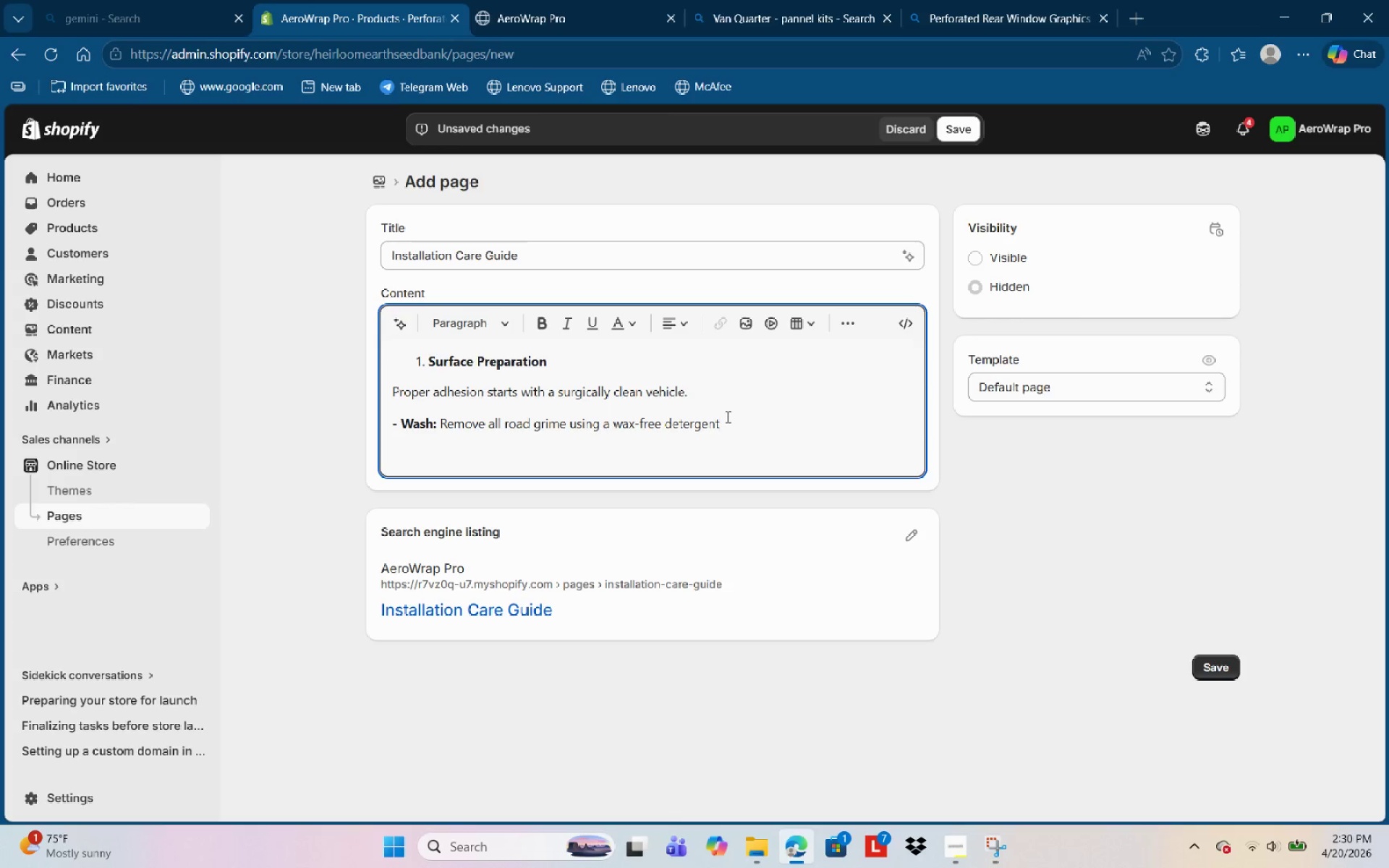 
key(Enter)
 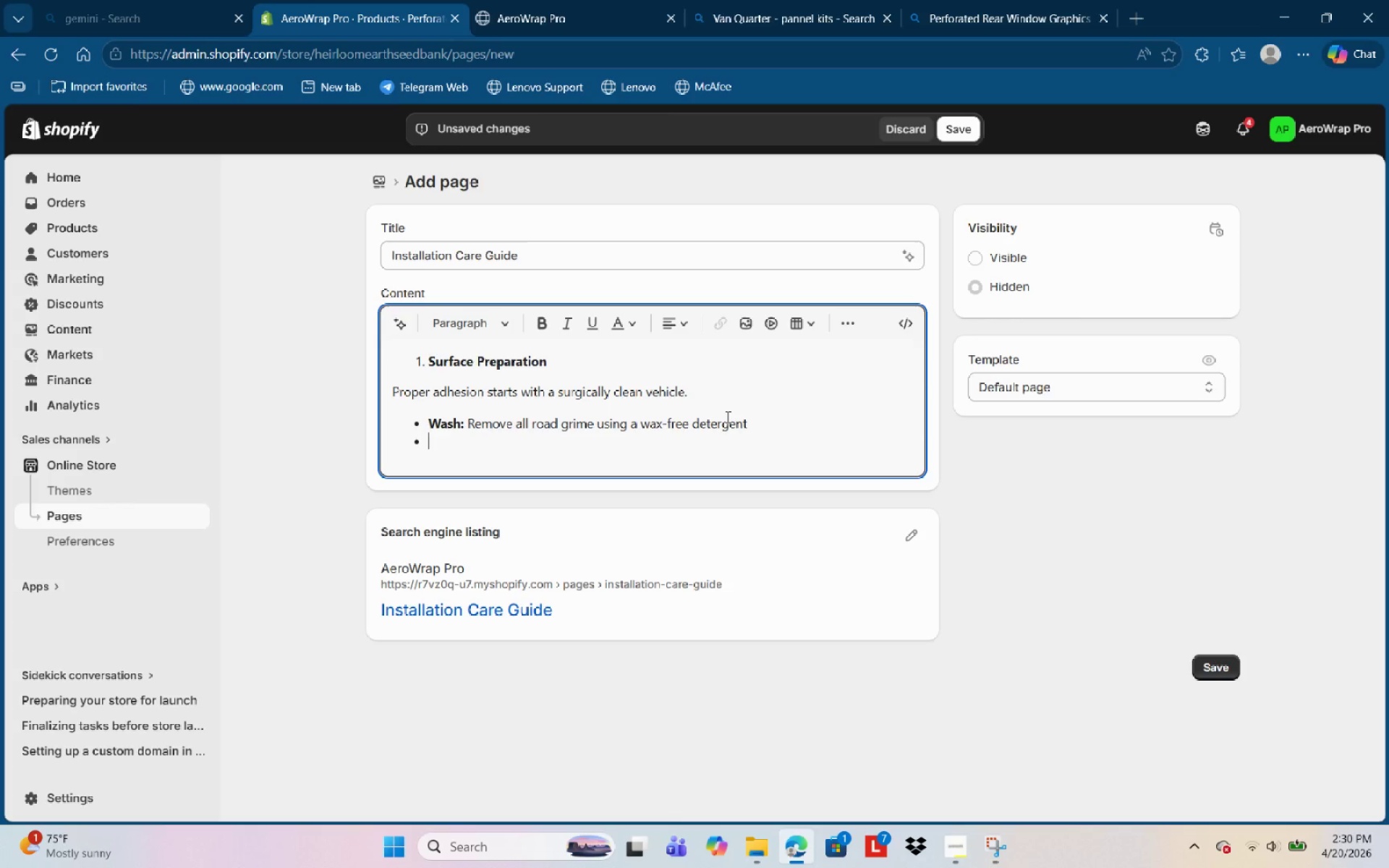 
type(Decontaminate )
 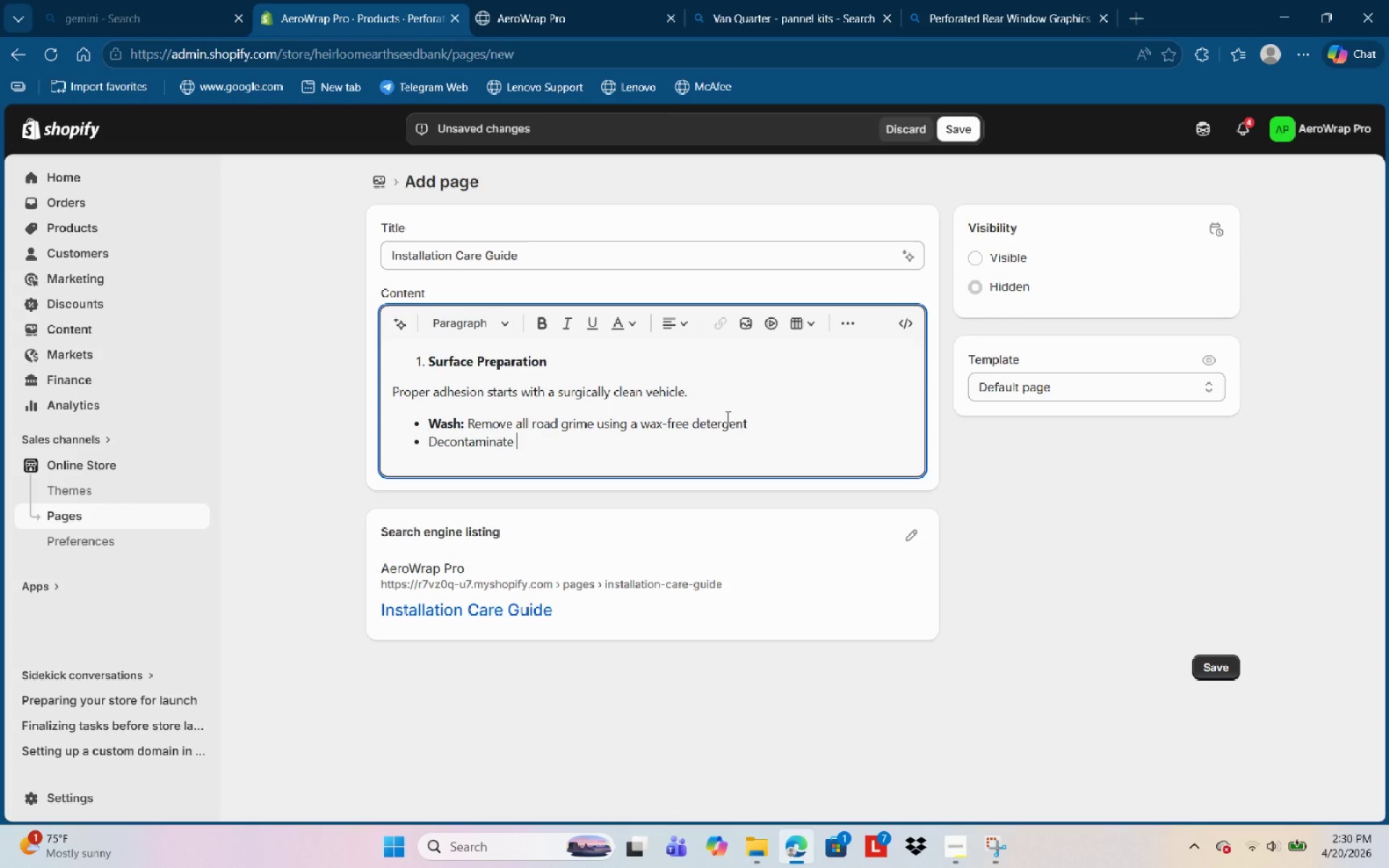 
key(Backspace)
type(: wipr )
key(Backspace)
key(Backspace)
type(e )
 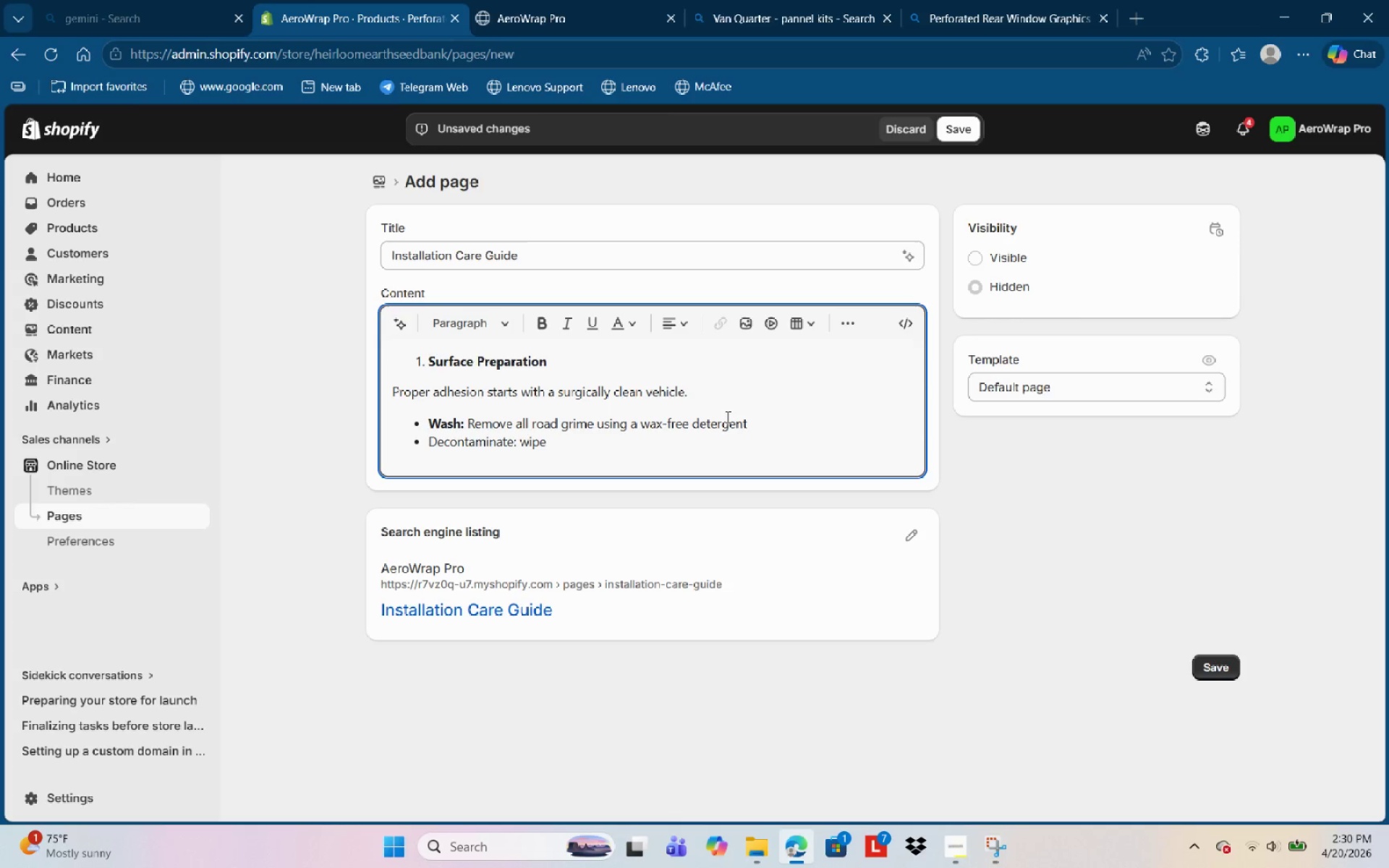 
type(the application are a)
key(Backspace)
key(Backspace)
type(a witth)
key(Backspace)
key(Backspace)
type(t)
key(Backspace)
type(h )
 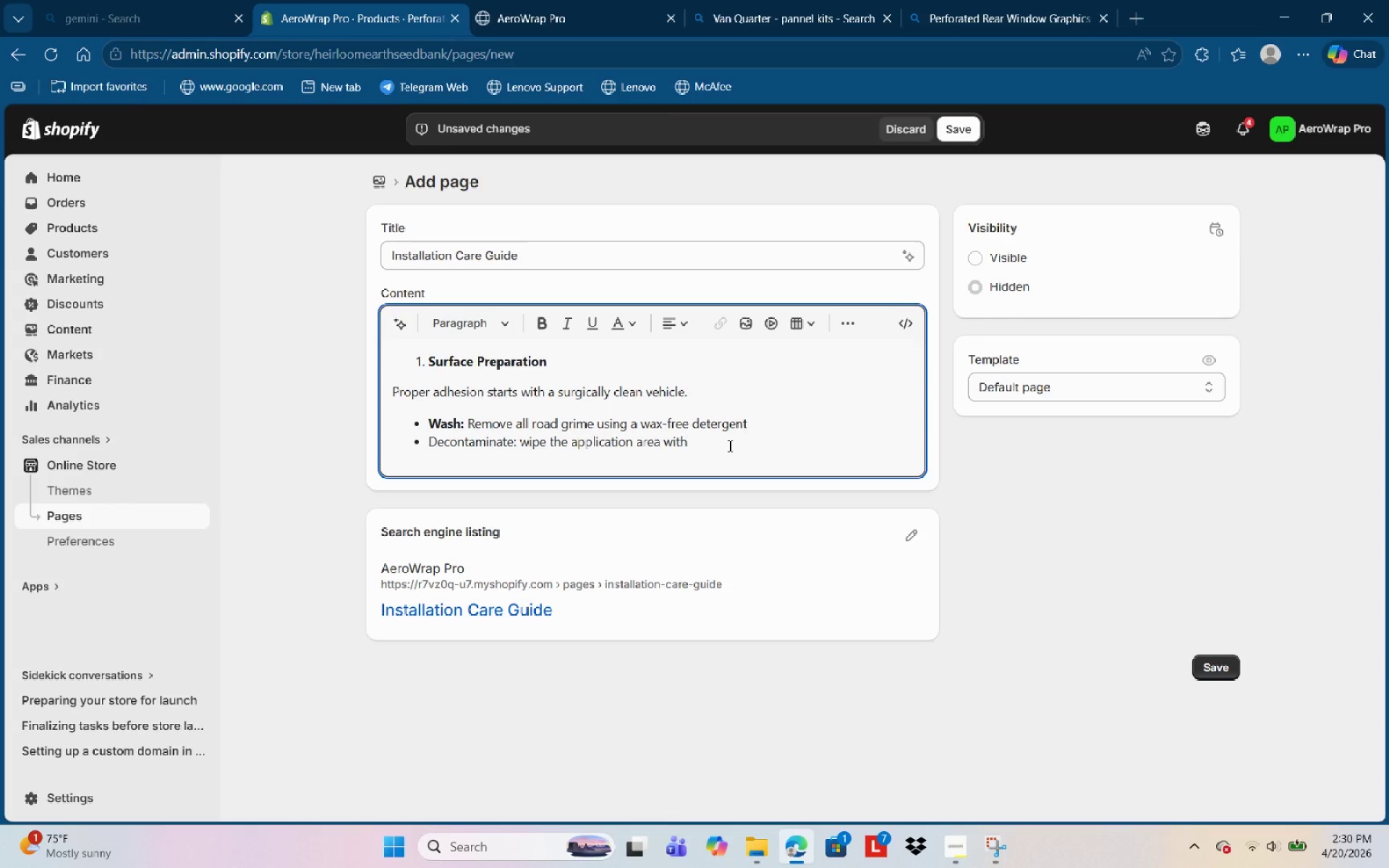 
type(70% isp)
key(Backspace)
type(opropyy)
key(Backspace)
type(l Alcohol)
 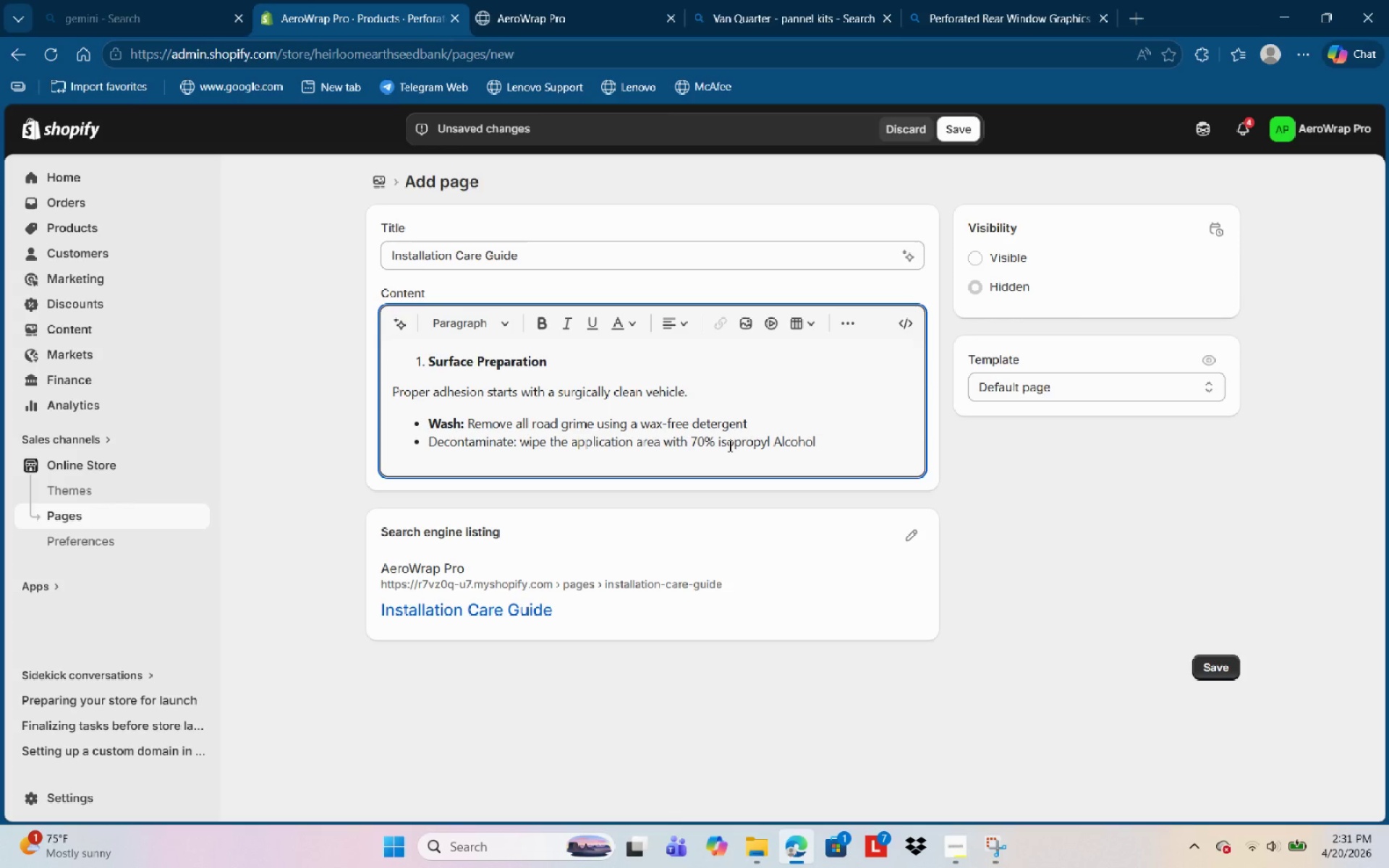 
key(Control+Shift+ArrowLeft)
 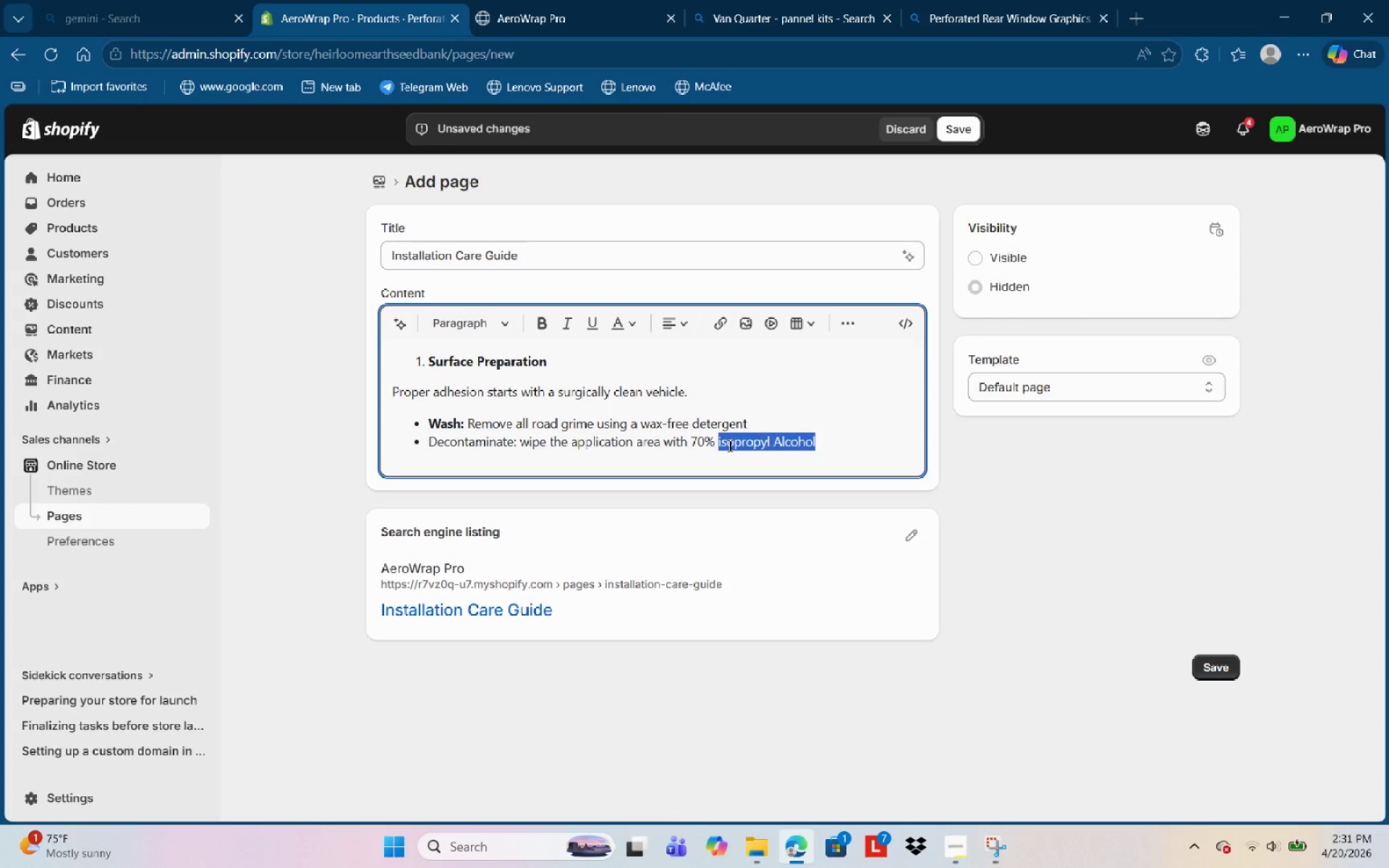 
key(Control+Shift+ArrowLeft)
 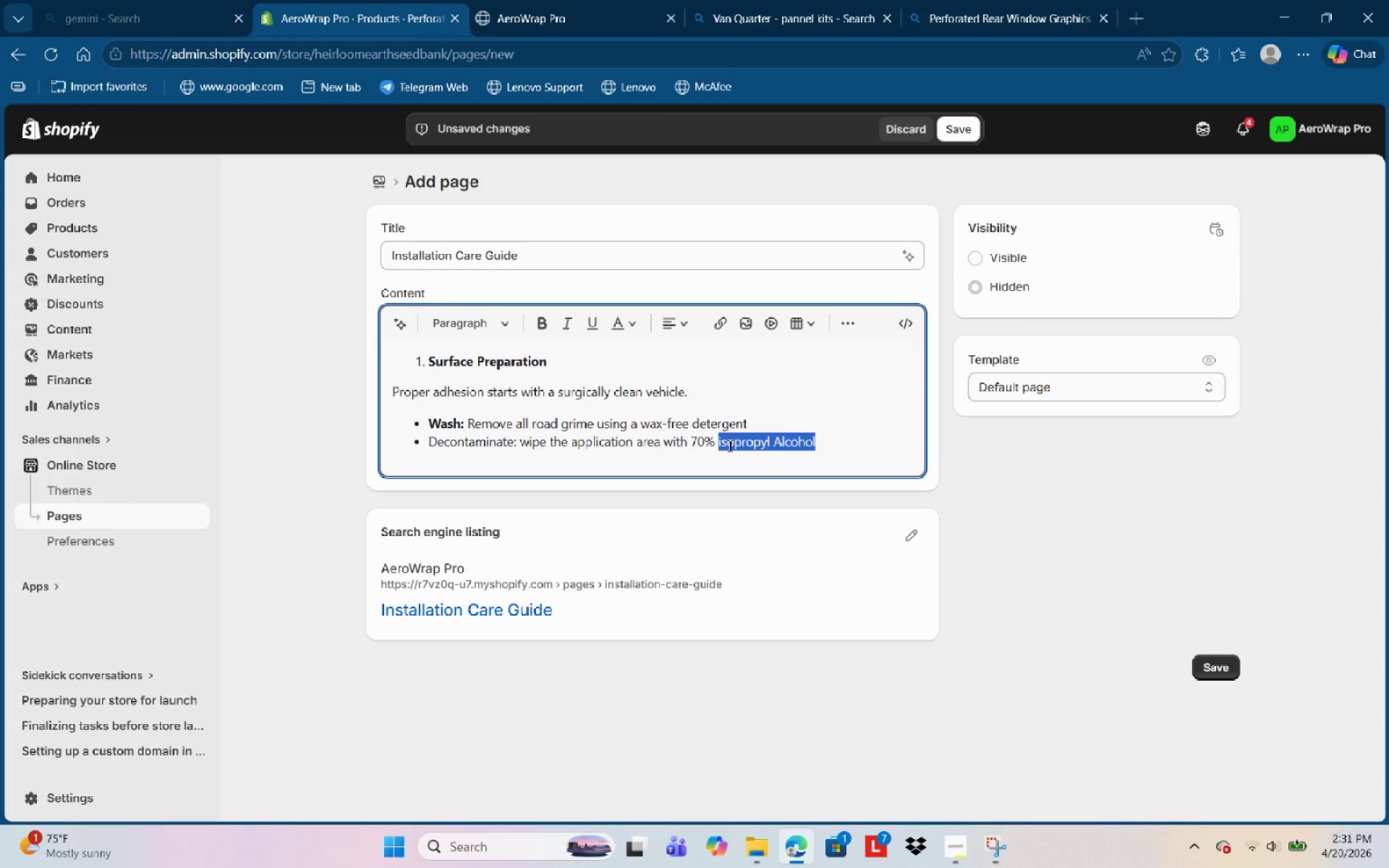 
key(Control+Shift+ArrowLeft)
 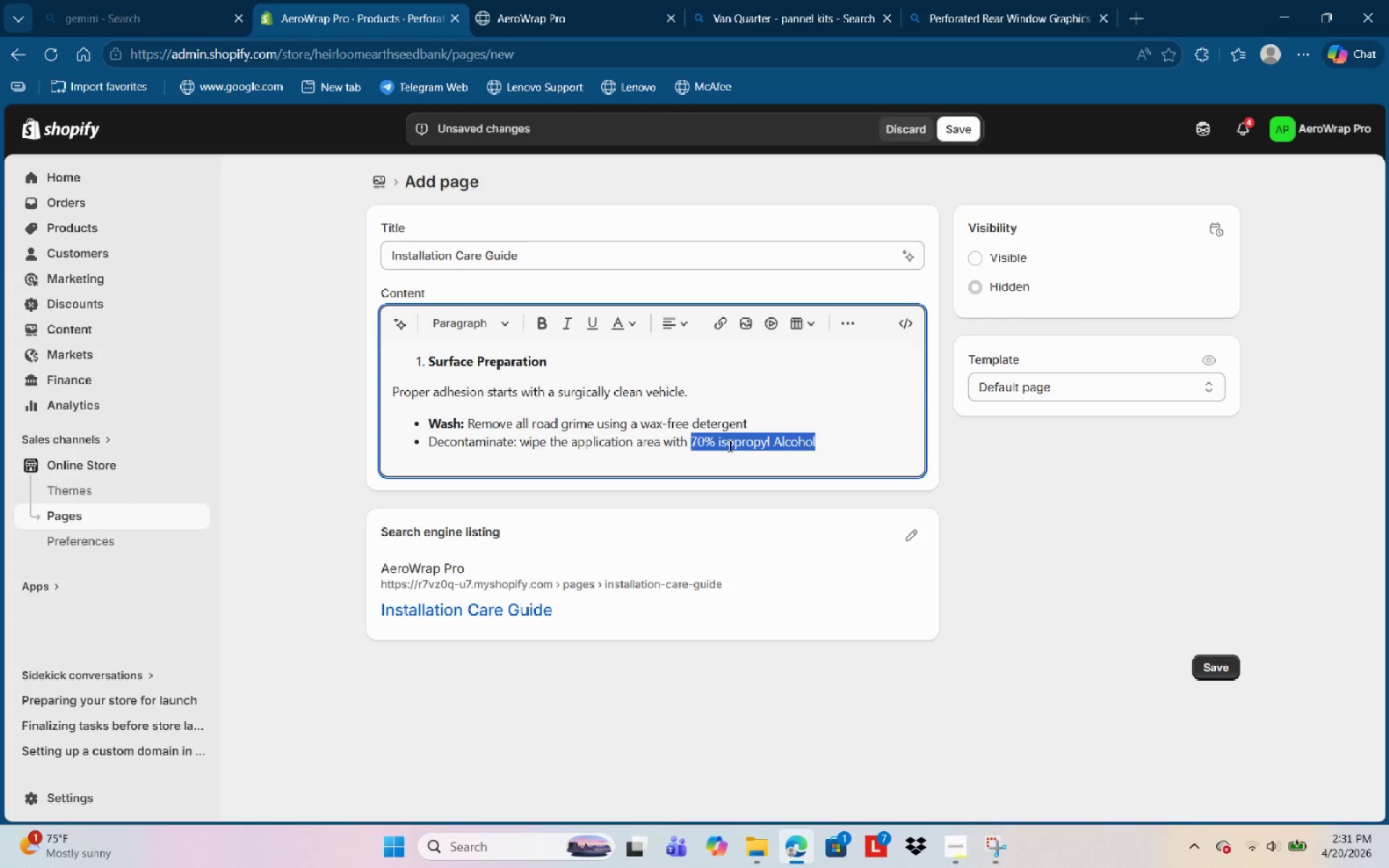 
key(Control+Shift+ArrowLeft)
 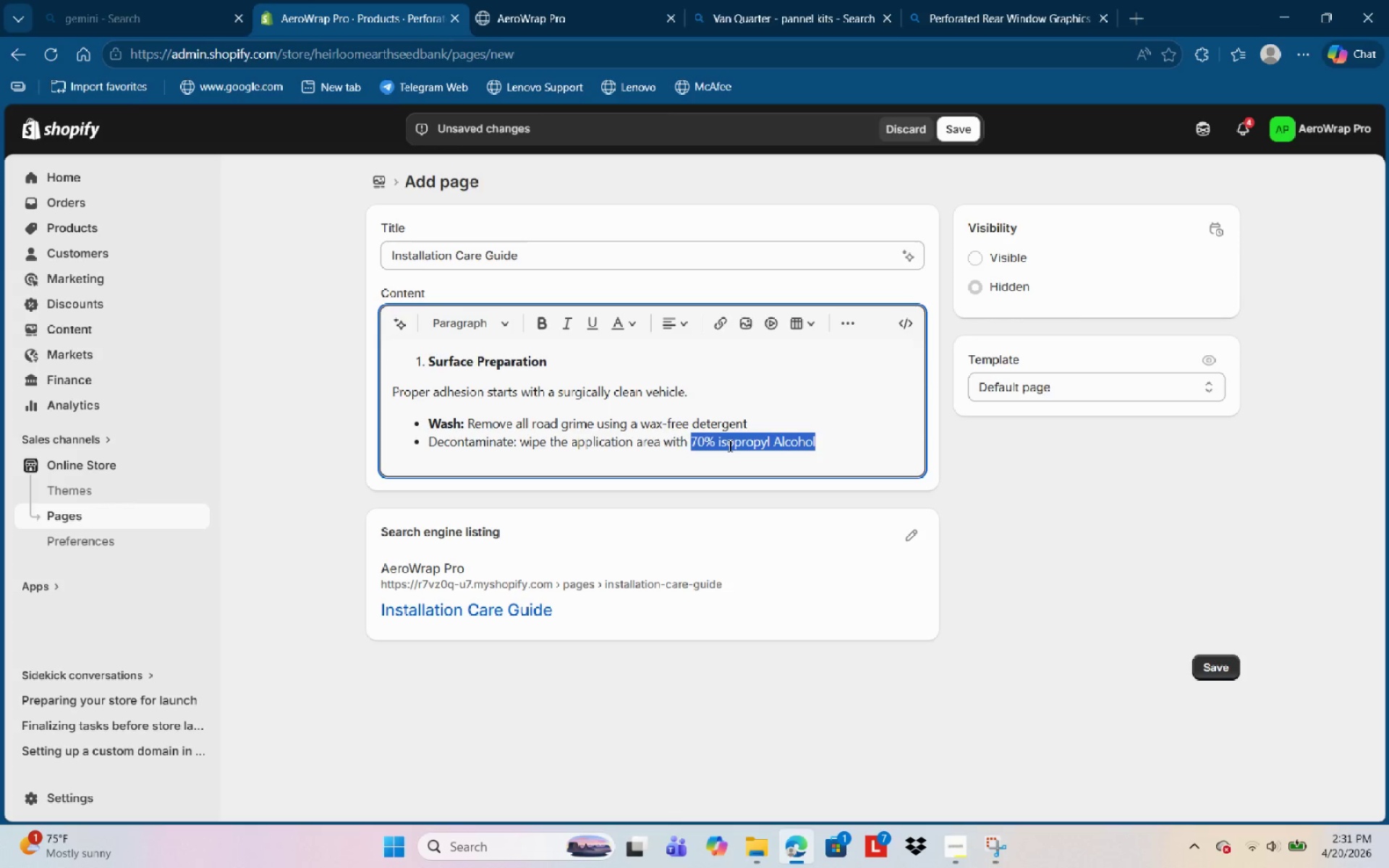 
key(Control+Shift+ArrowLeft)
 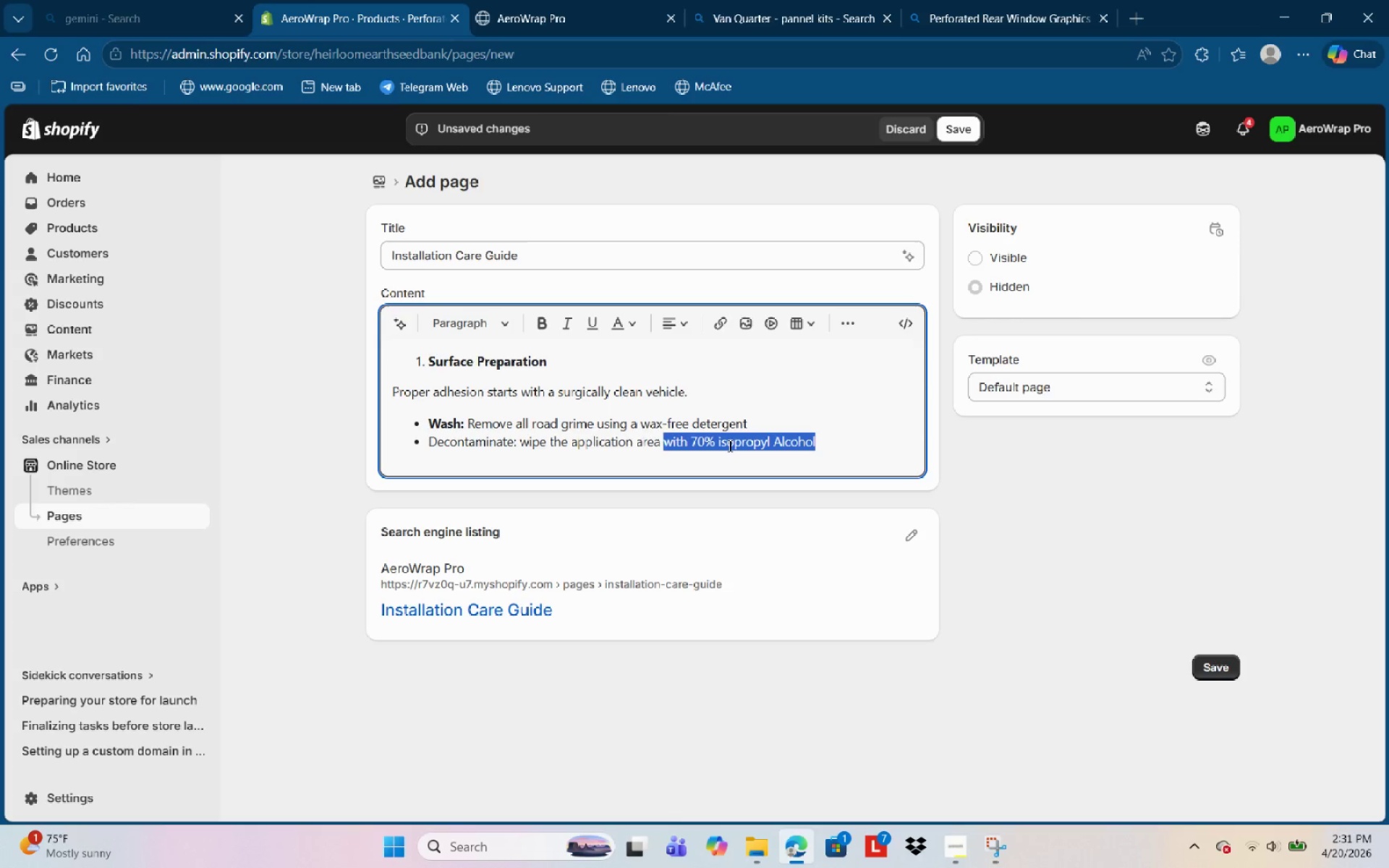 
key(Control+Shift+ArrowLeft)
 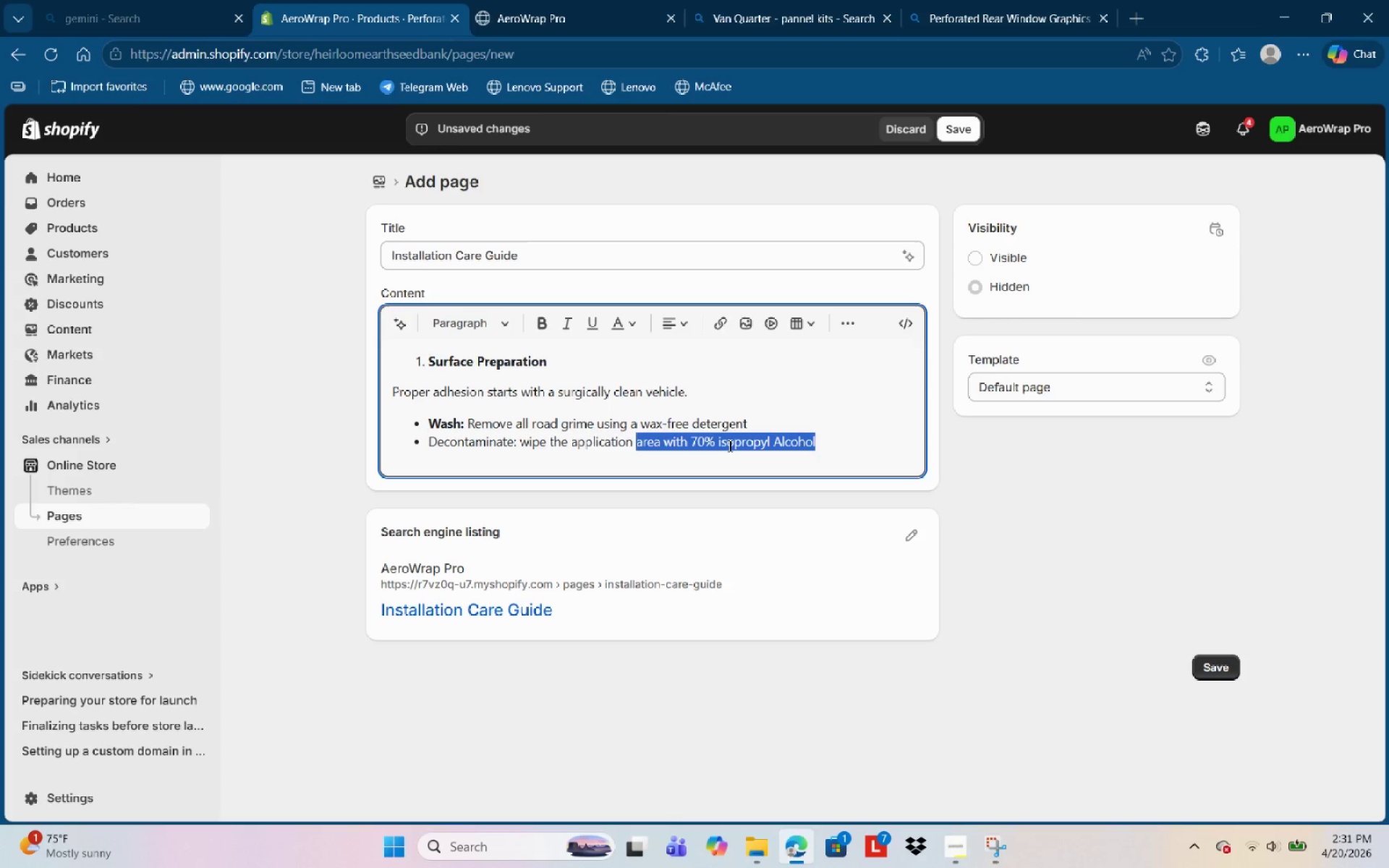 
key(Control+Shift+ArrowLeft)
 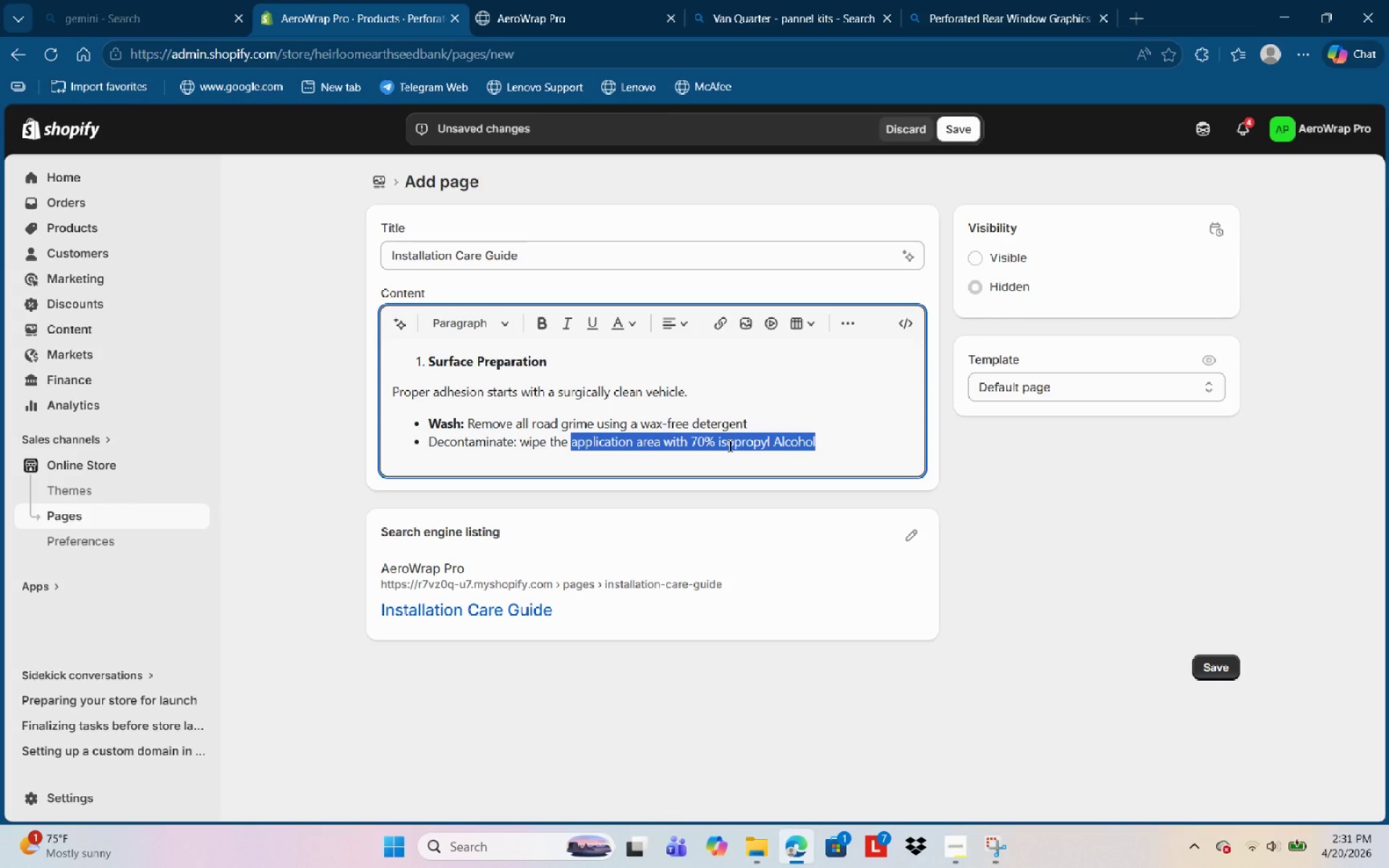 
key(Control+Insert)
 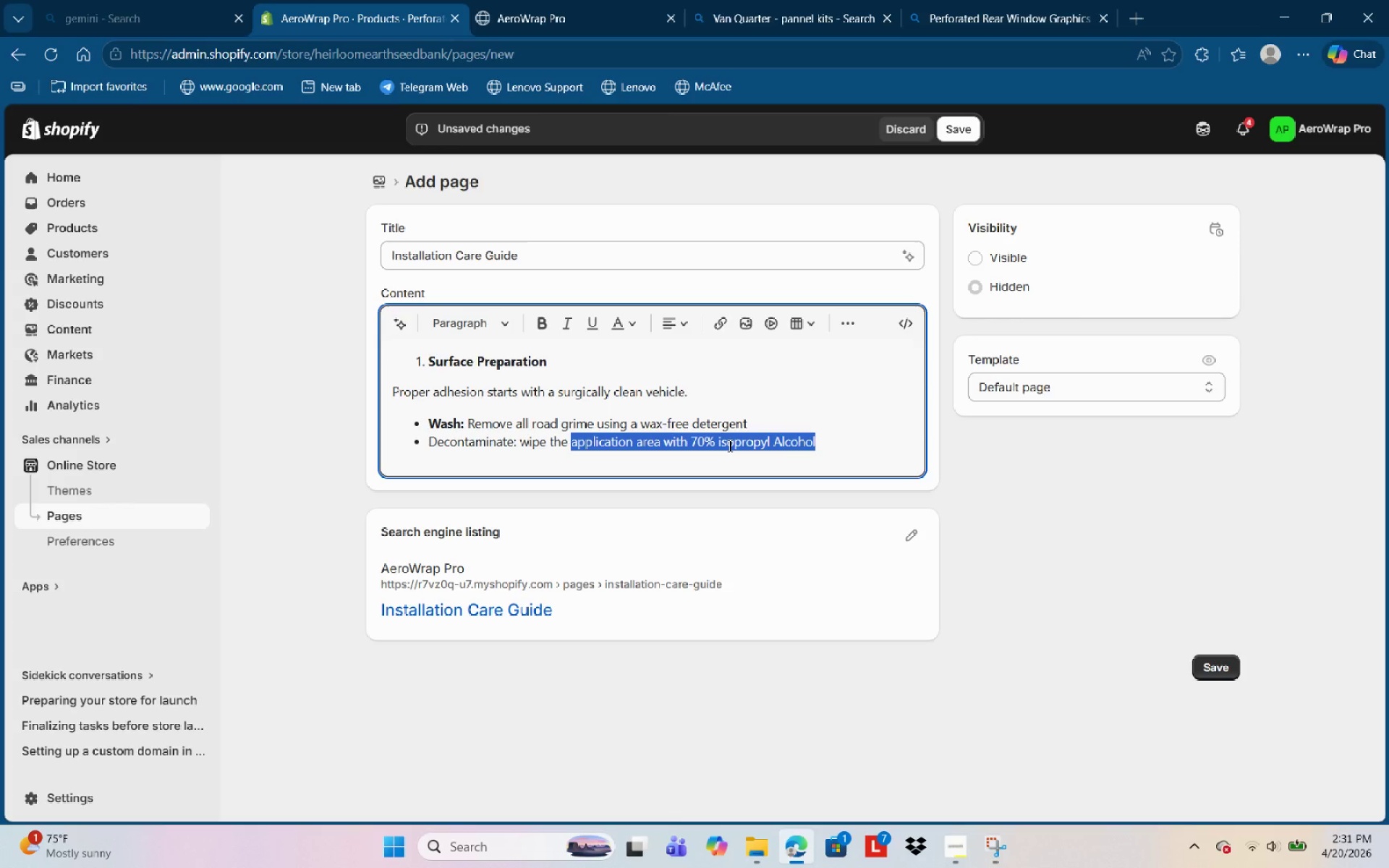 
key(Control+Shift+ShiftRight)
 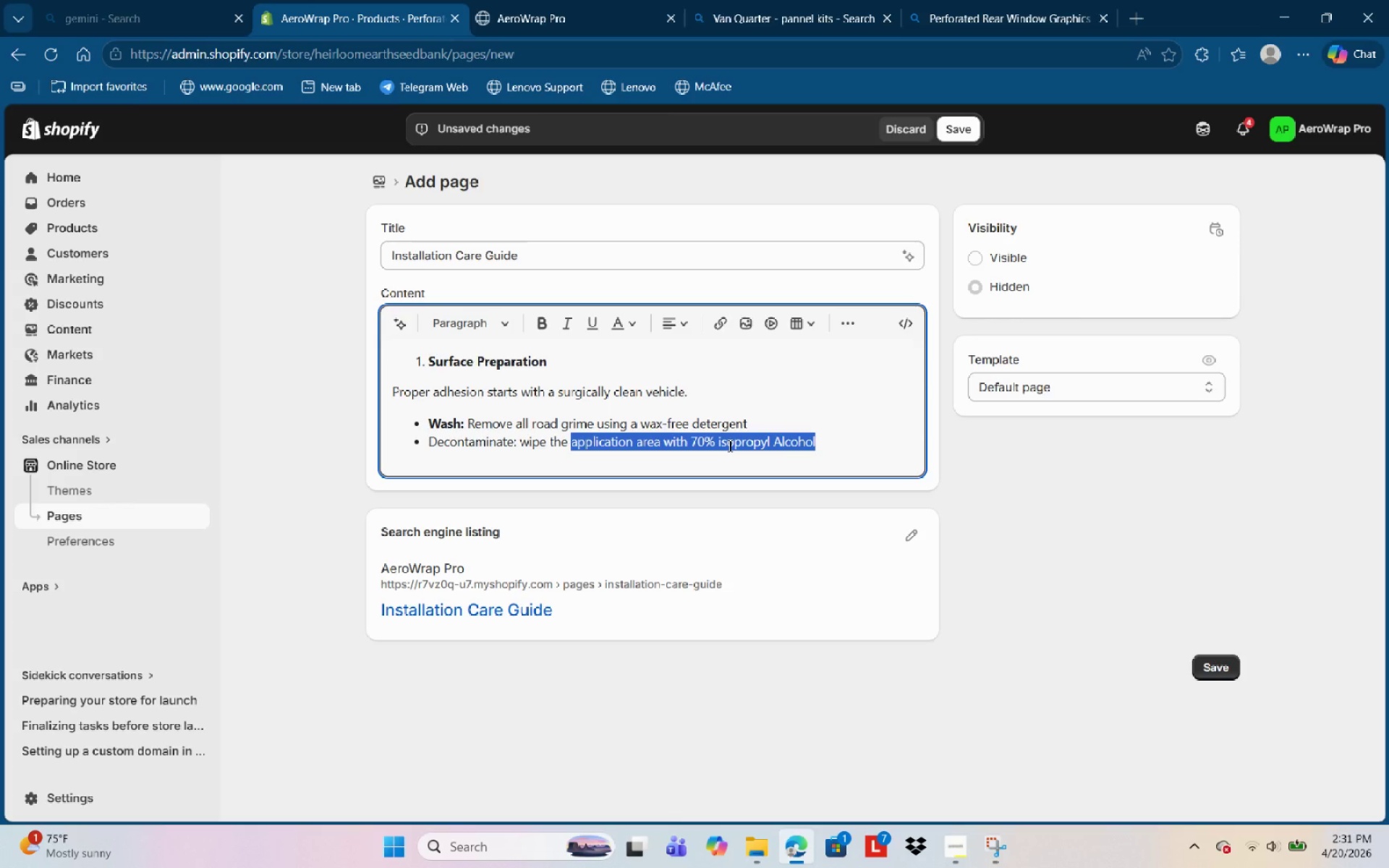 
key(Control+Insert)
 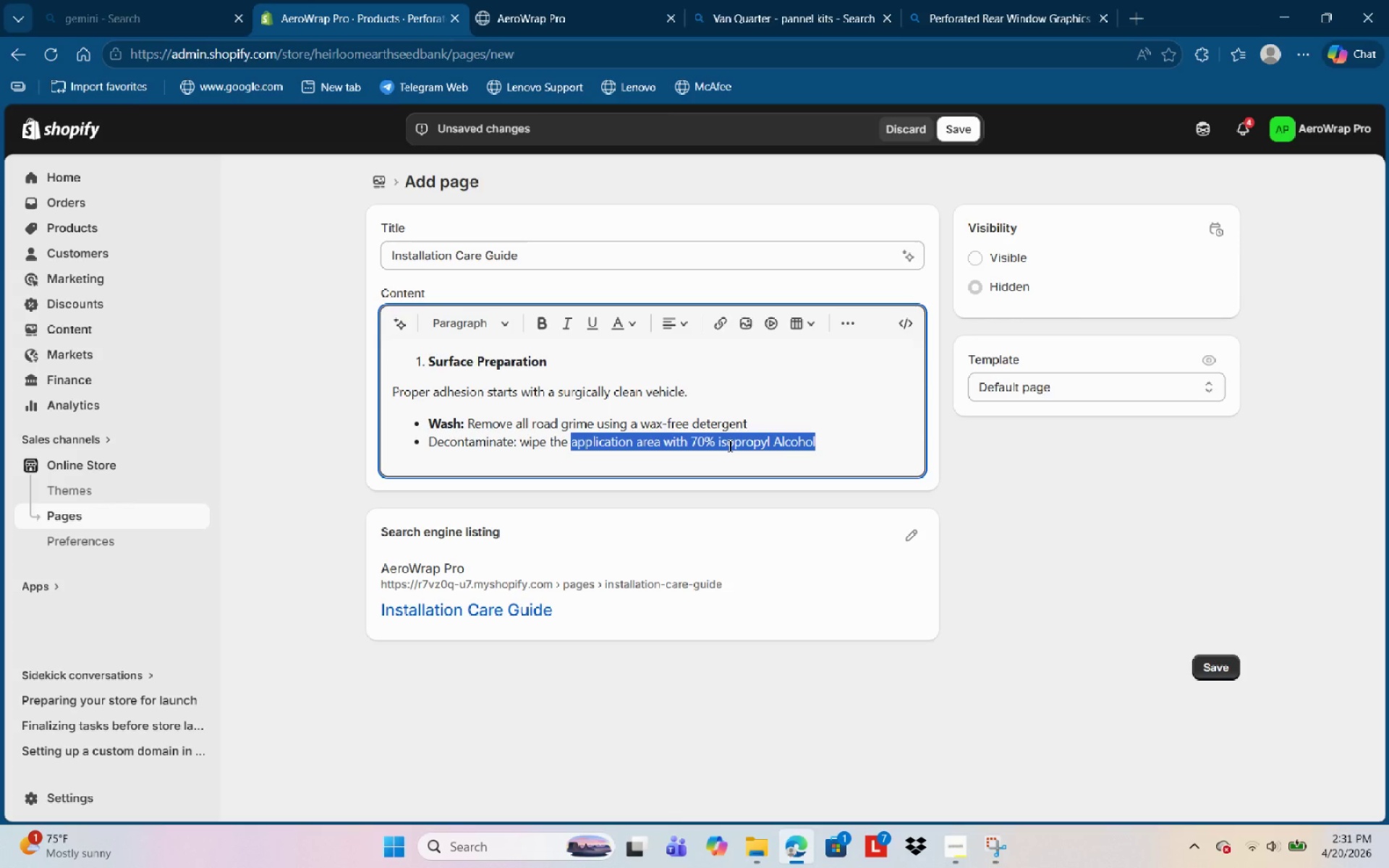 
key(Control+Shift+ArrowRight)
 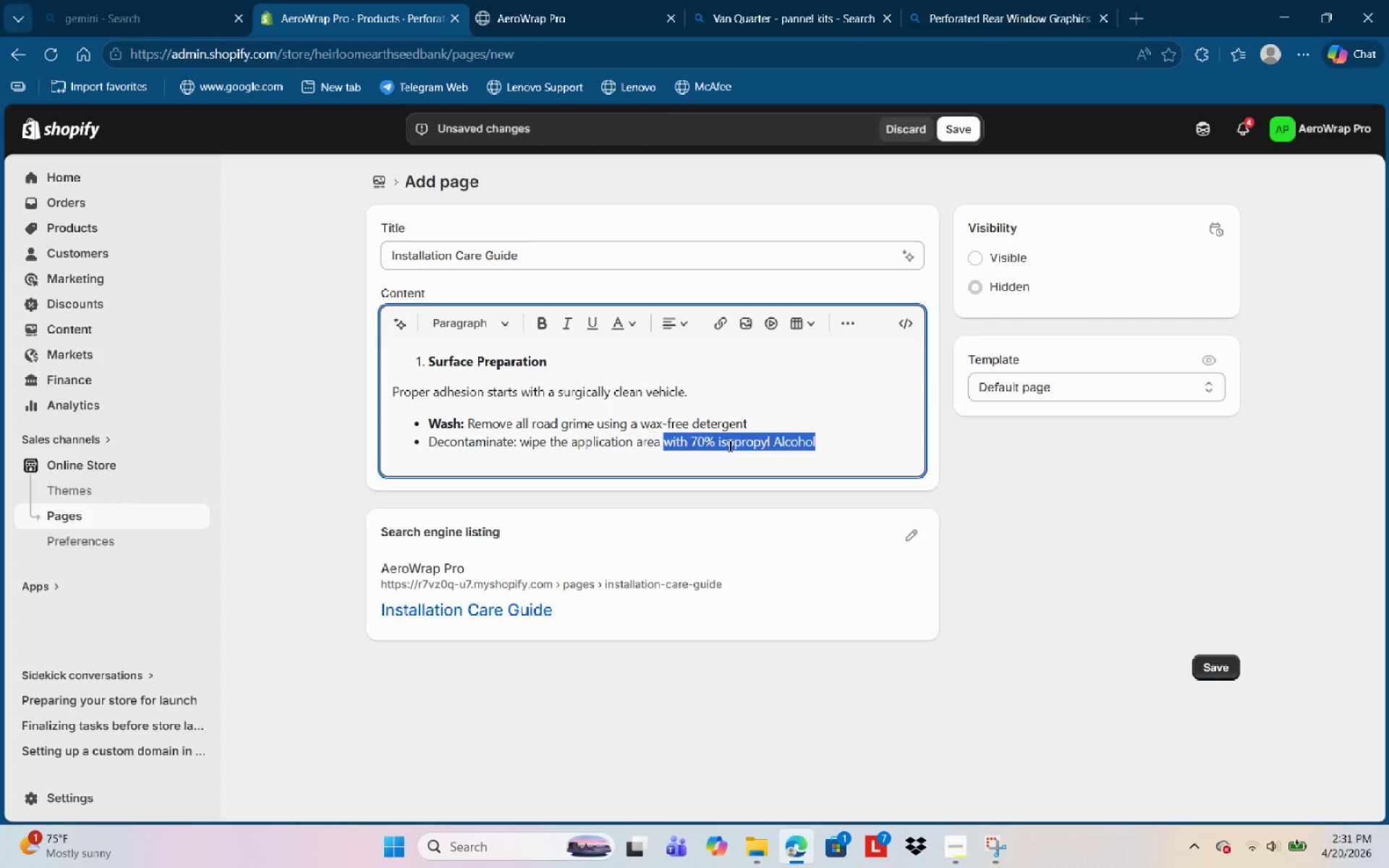 
key(Control+Shift+ArrowRight)
 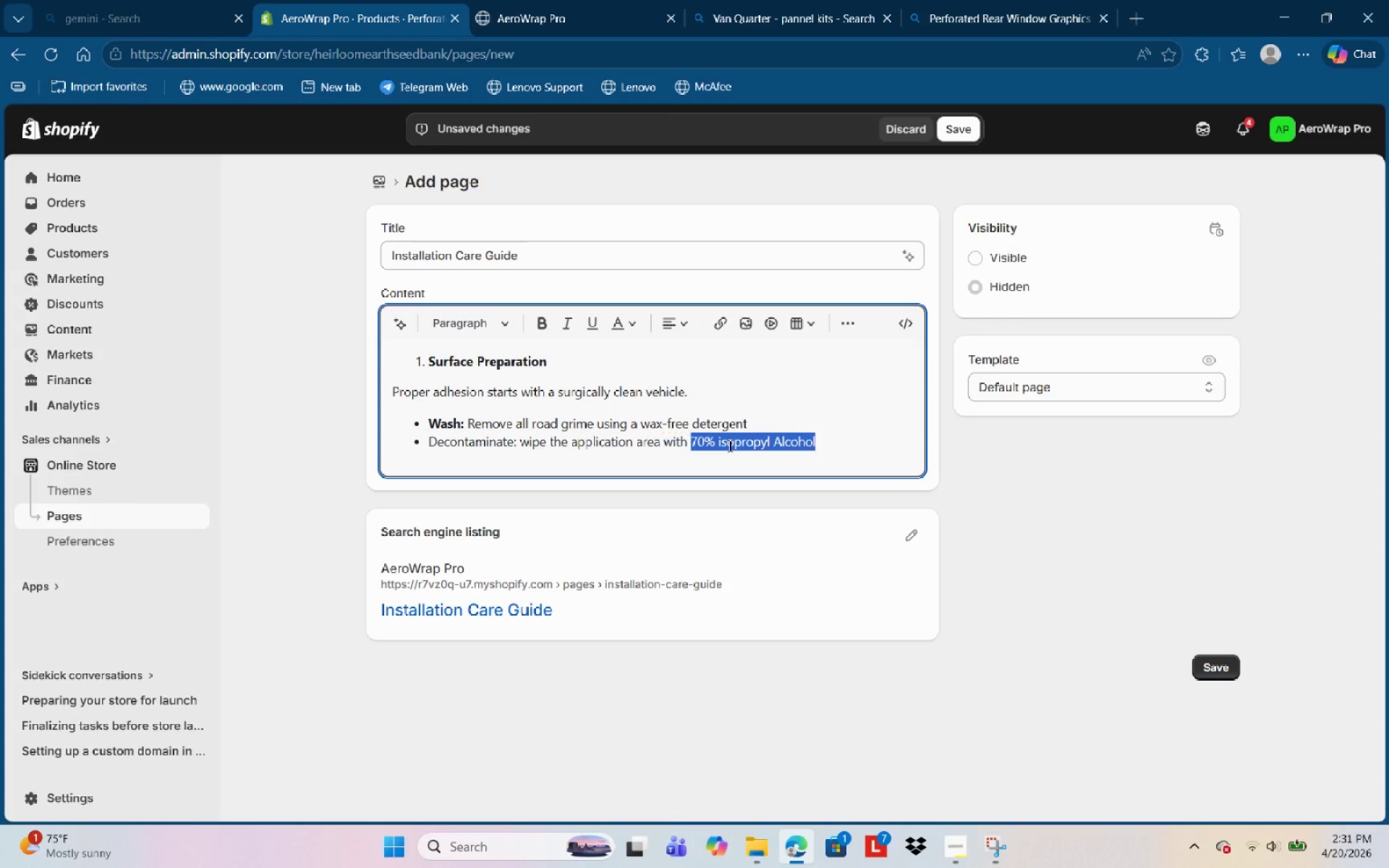 
key(Control+Shift+ArrowRight)
 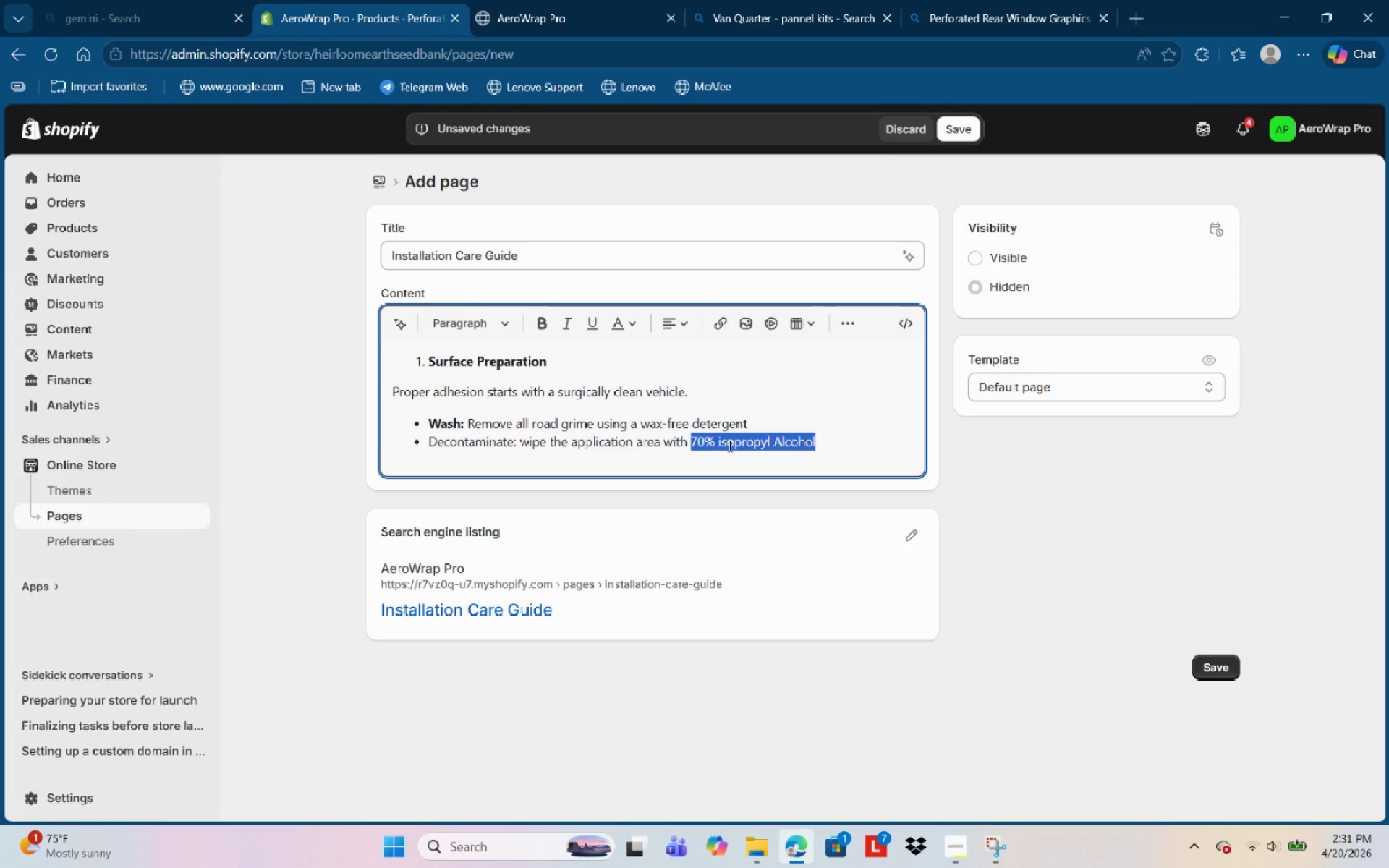 
key(Control+Shift+B)
 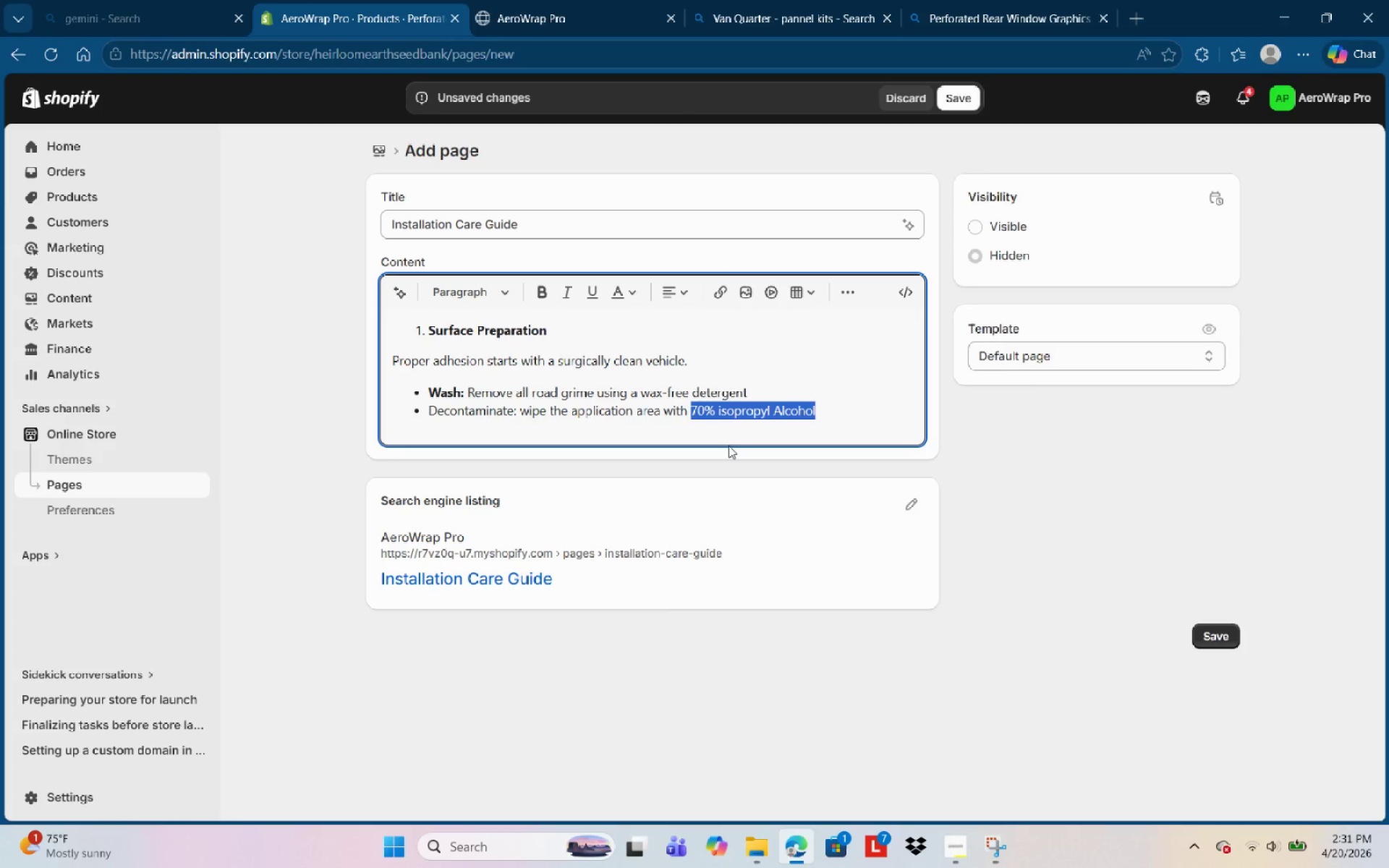 
key(Control+B)
 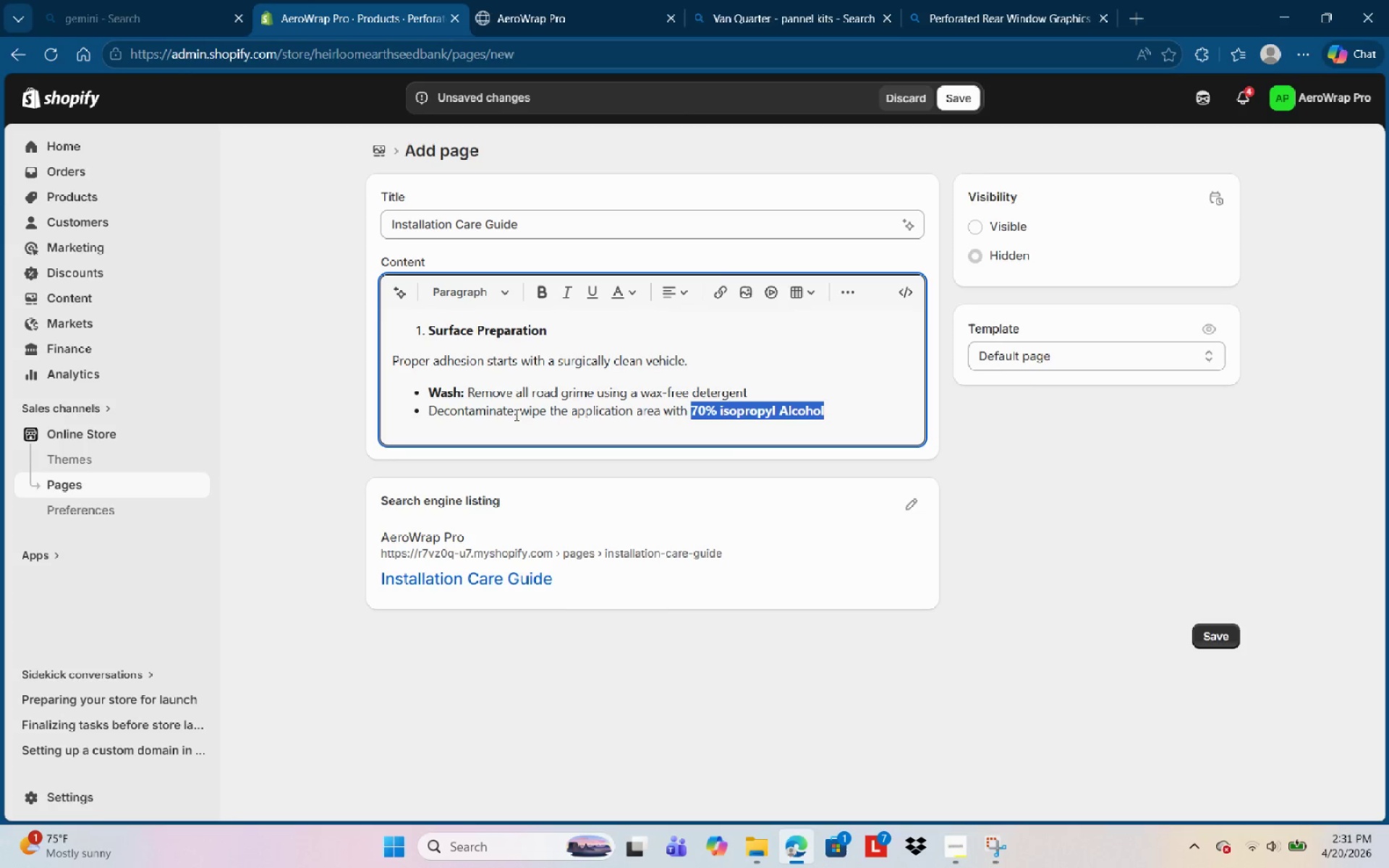 
left_click_drag(start_coordinate=[514, 412], to_coordinate=[425, 425])
 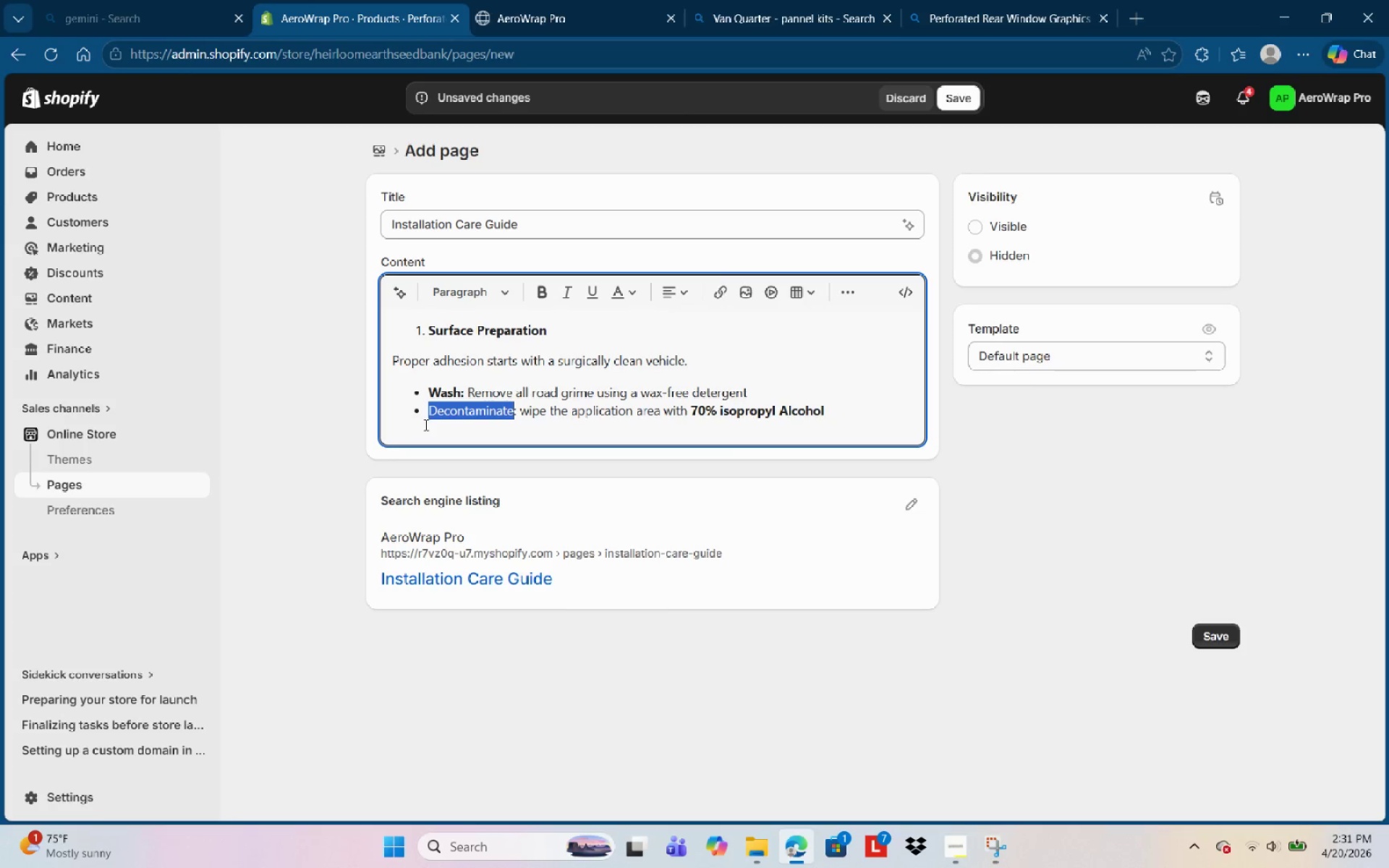 
key(Control+B)
 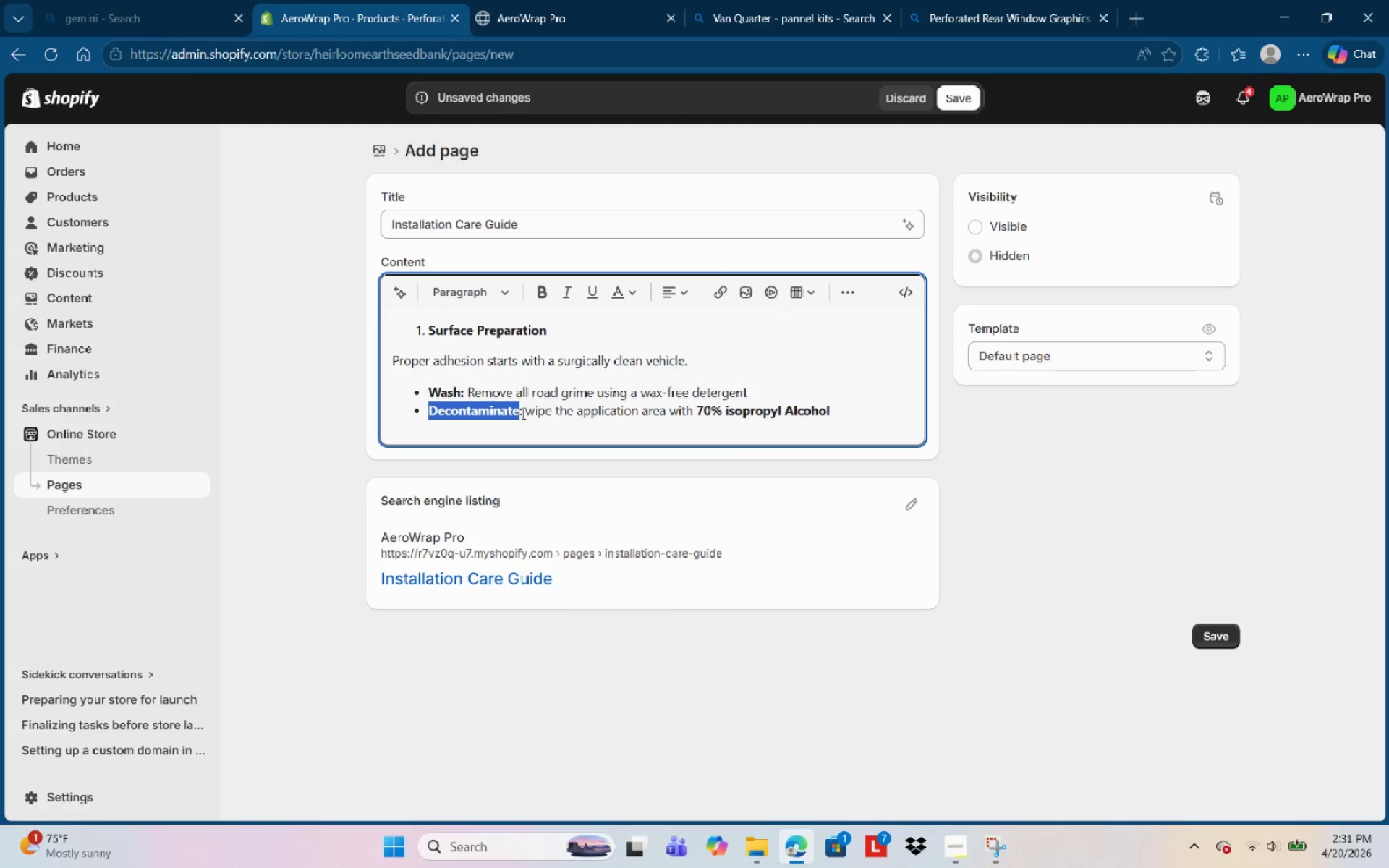 
left_click_drag(start_coordinate=[523, 412], to_coordinate=[411, 435])
 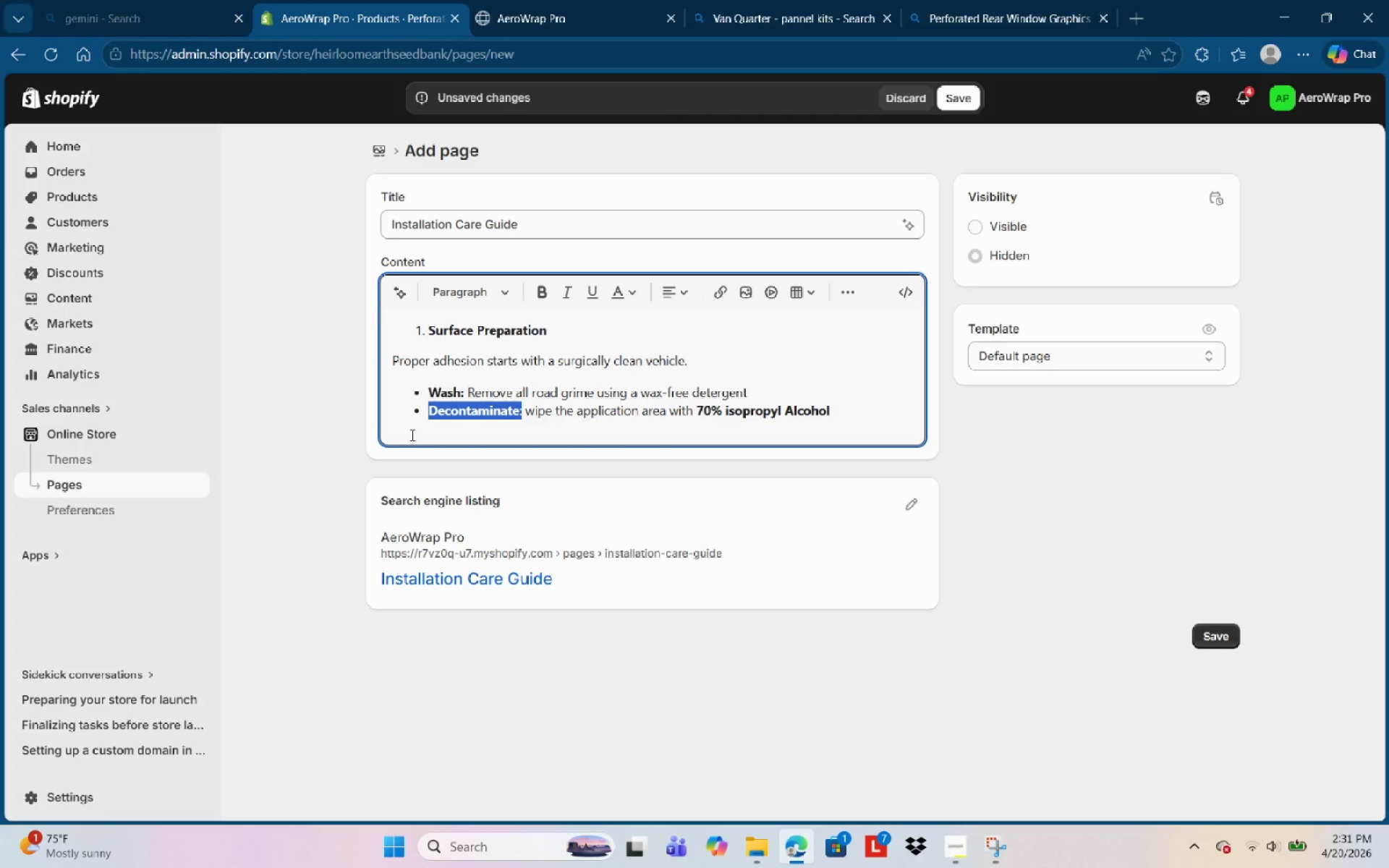 
key(Control+B)
 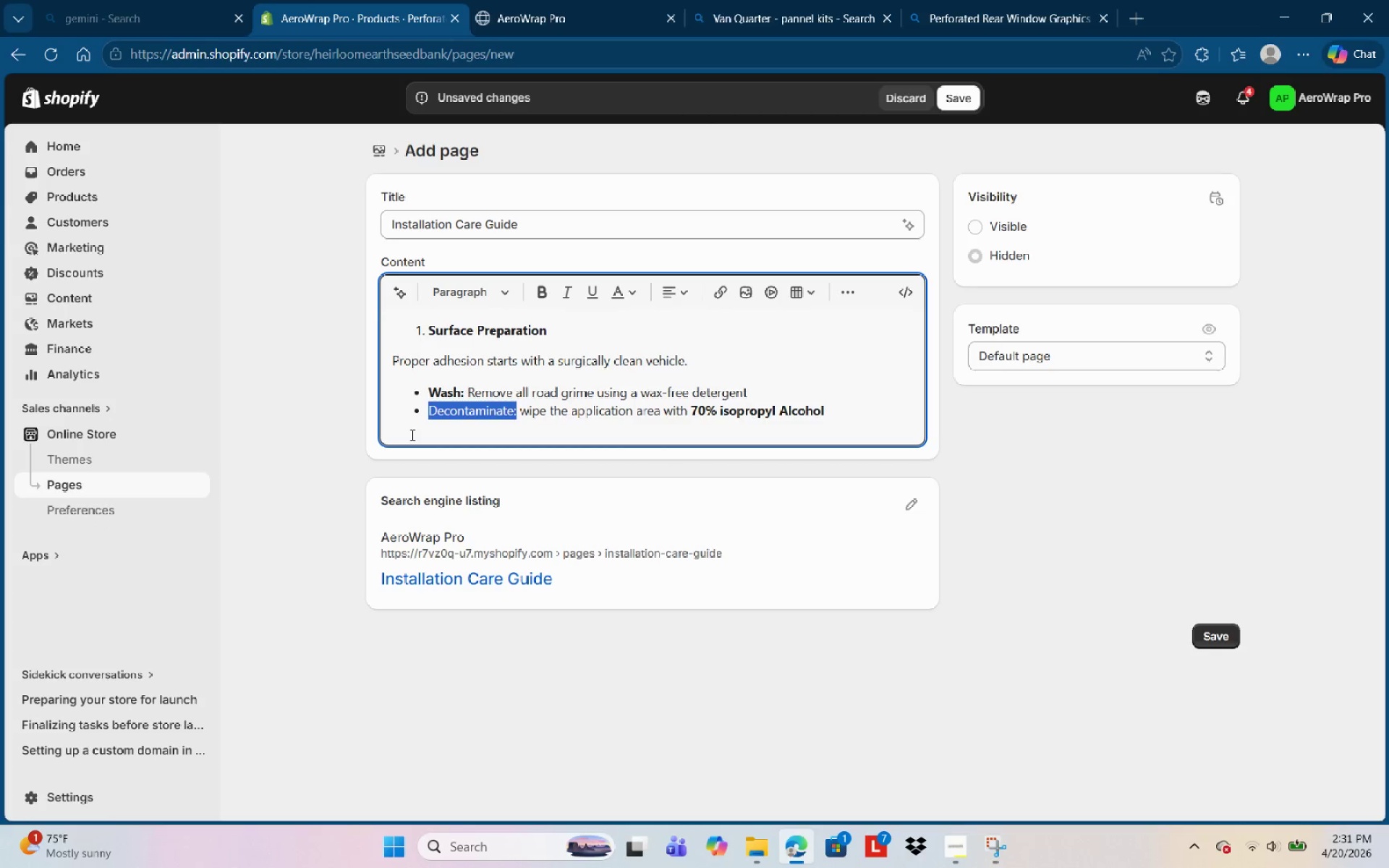 
key(Control+B)
 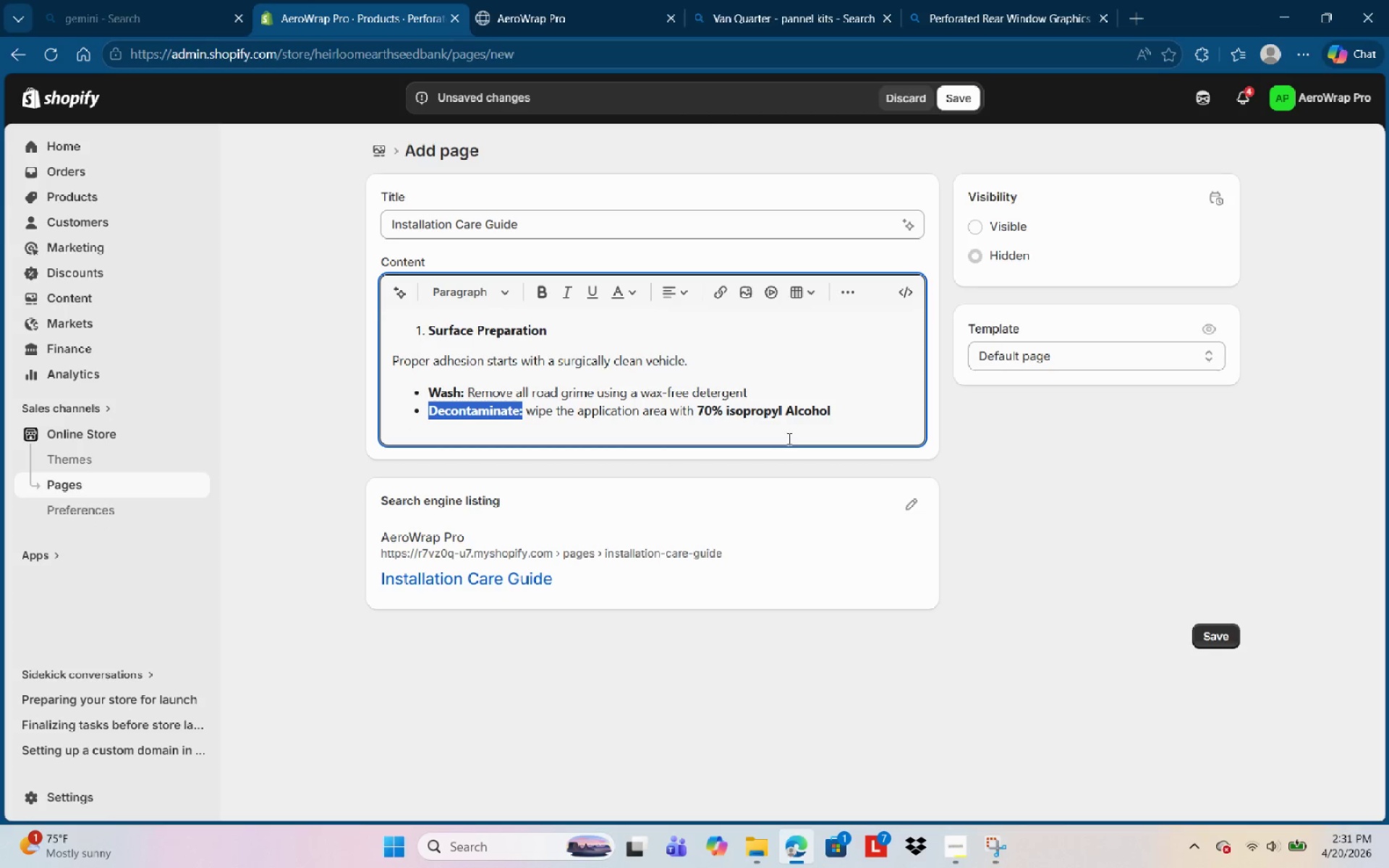 
left_click([837, 421])
 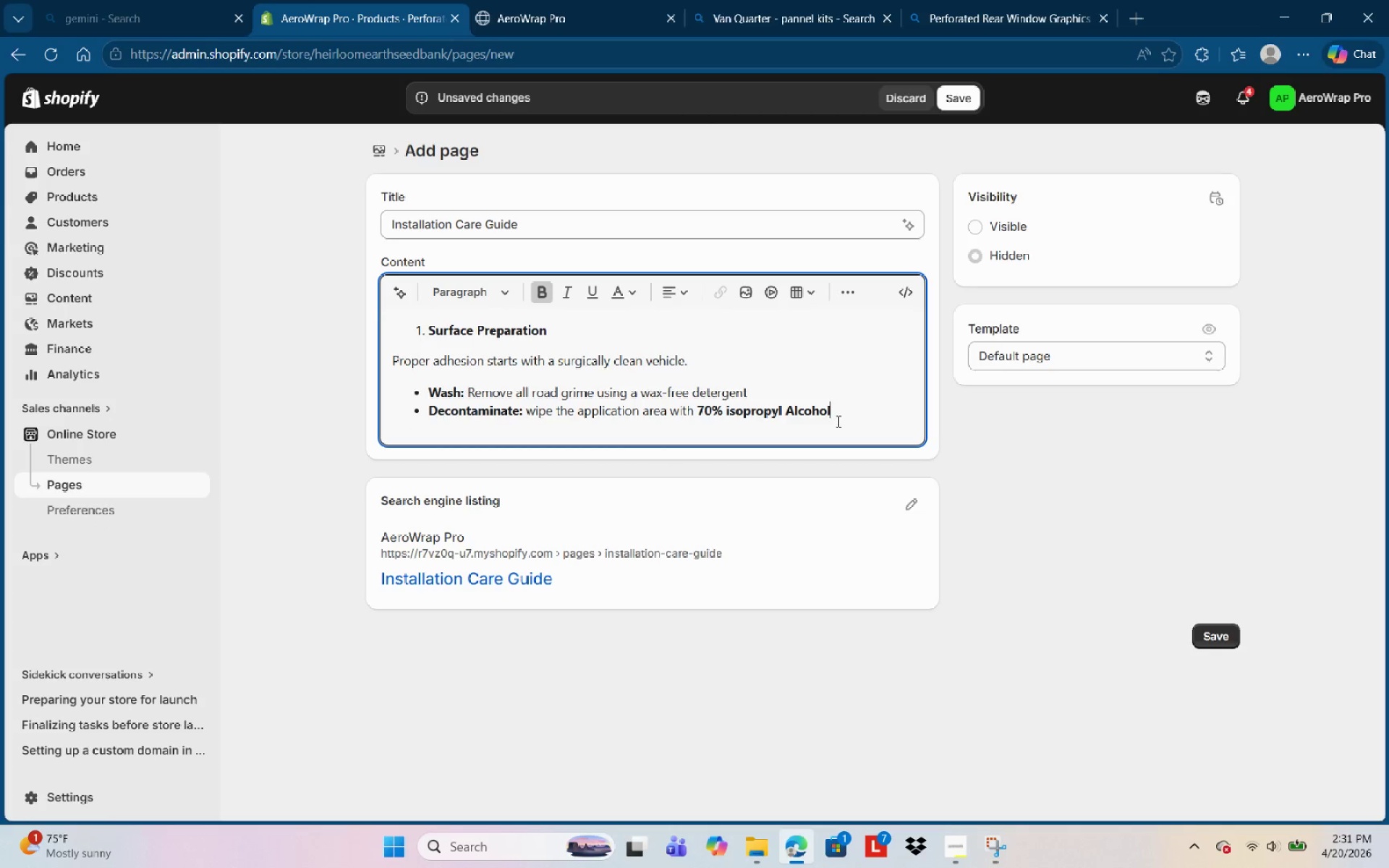 
key(NumpadDecimal)
 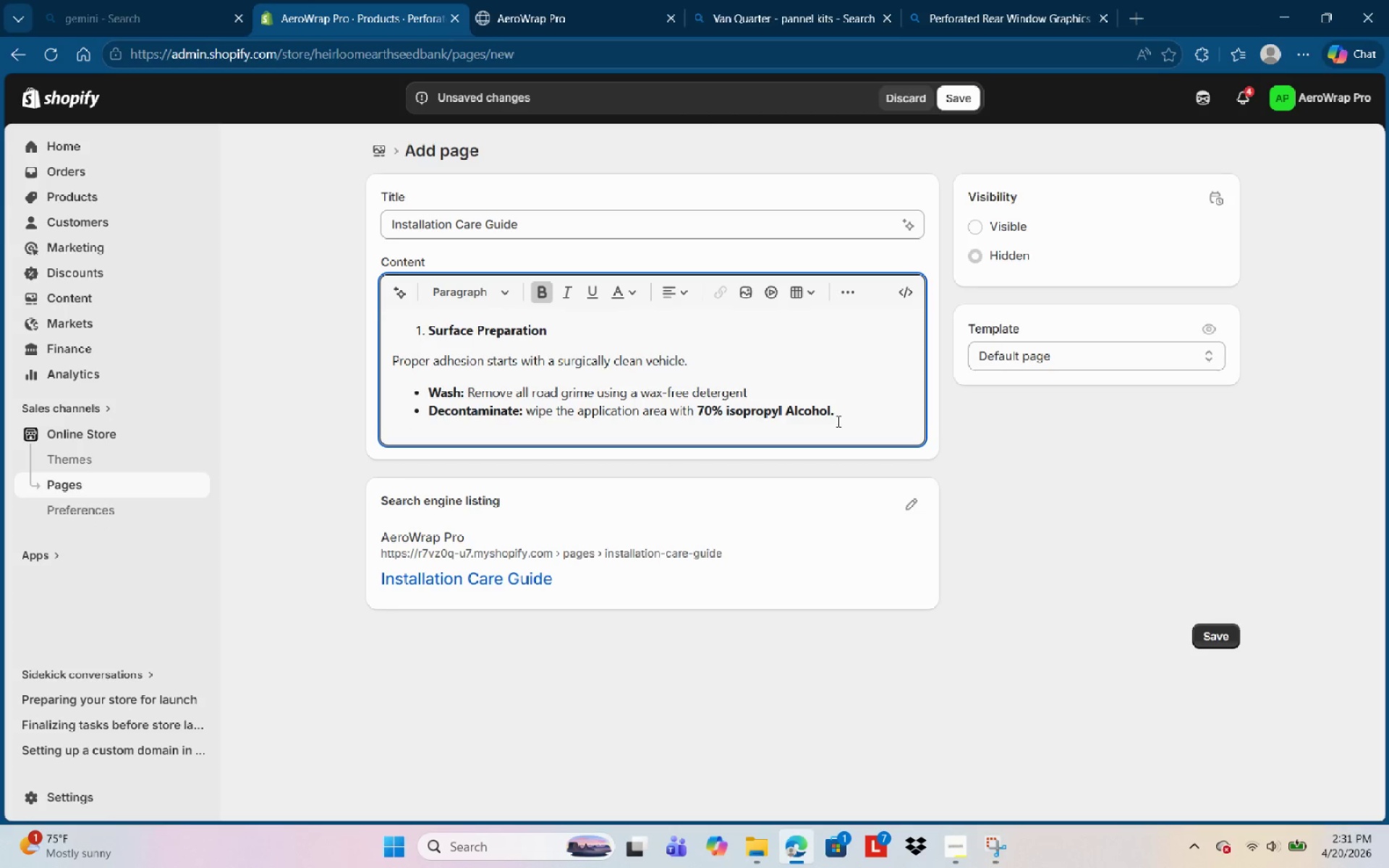 
key(Enter)
 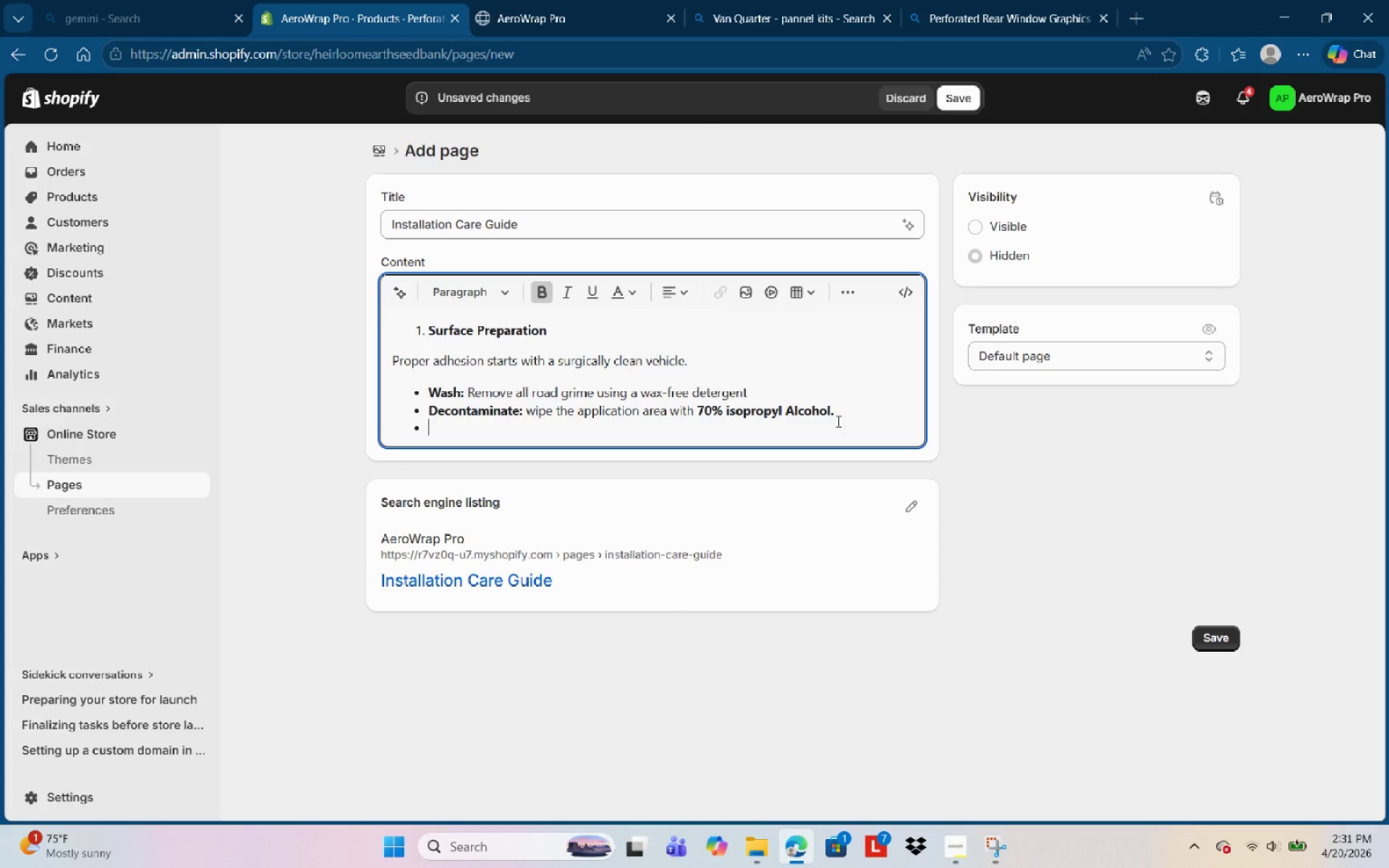 
type(DRY)
key(Backspace)
key(Backspace)
type(ry: )
 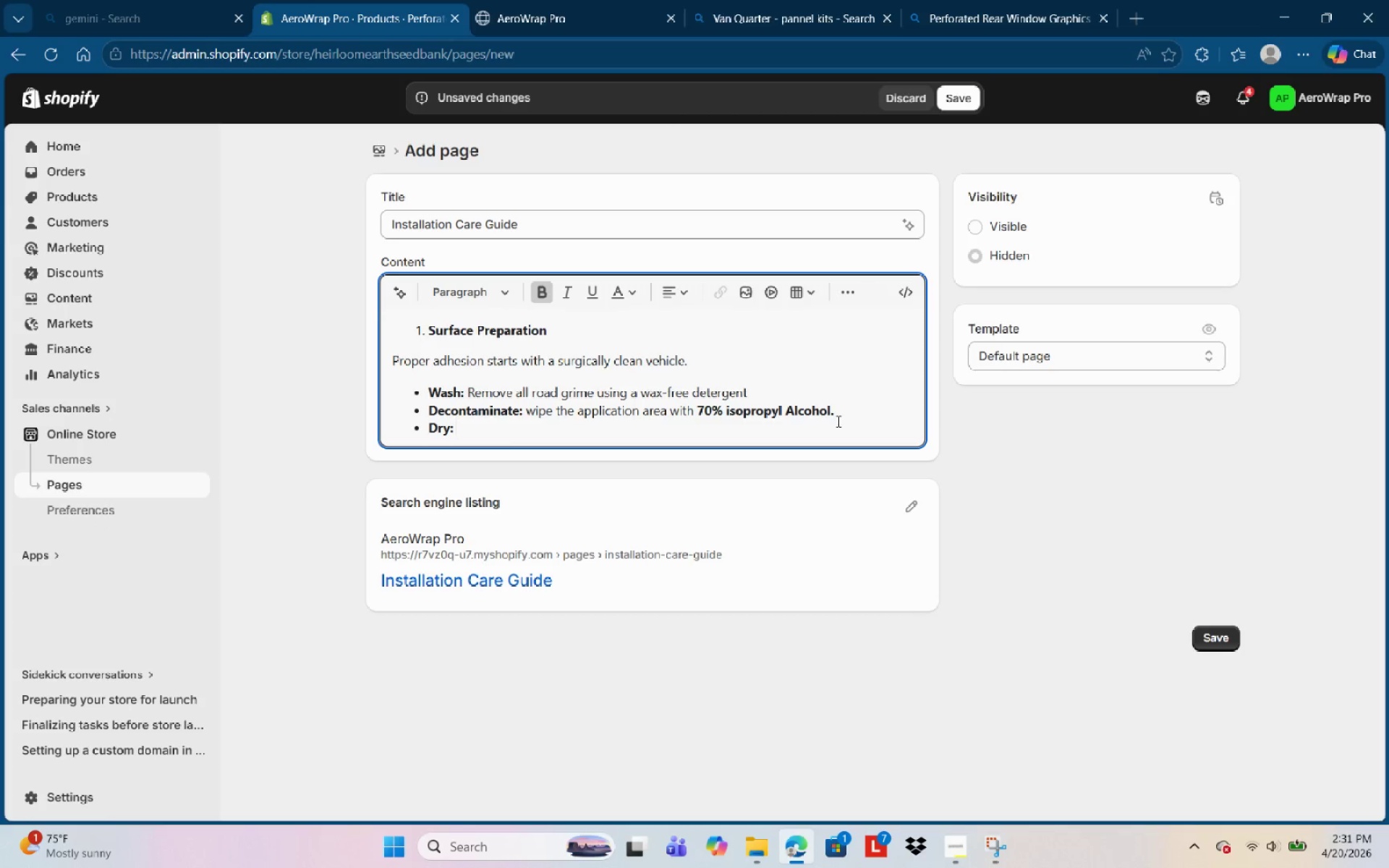 
left_click([543, 298])
 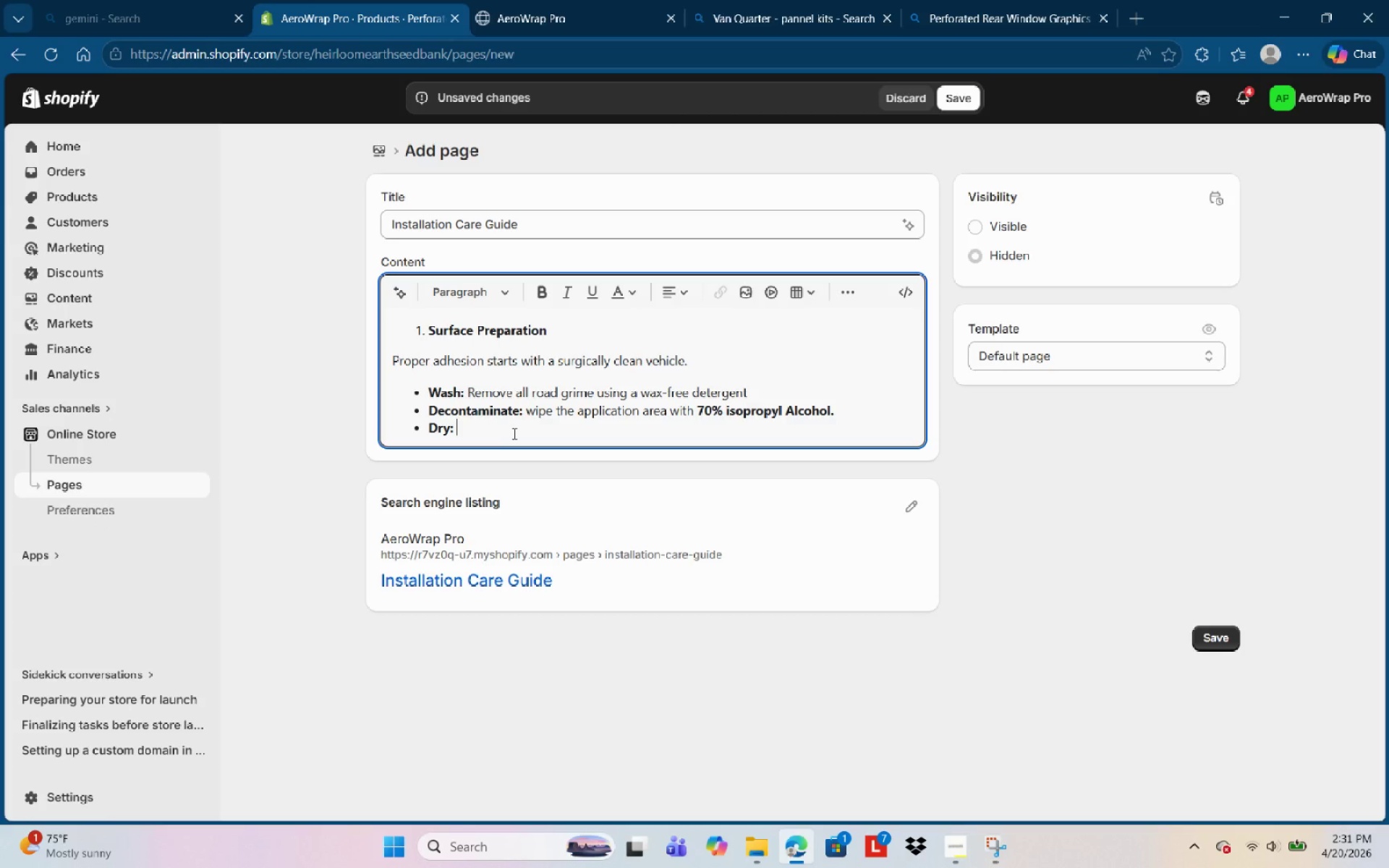 
type(Ensure all body kines and river)
key(Backspace)
key(Backspace)
type(ets)
key(Backspace)
type(s )
 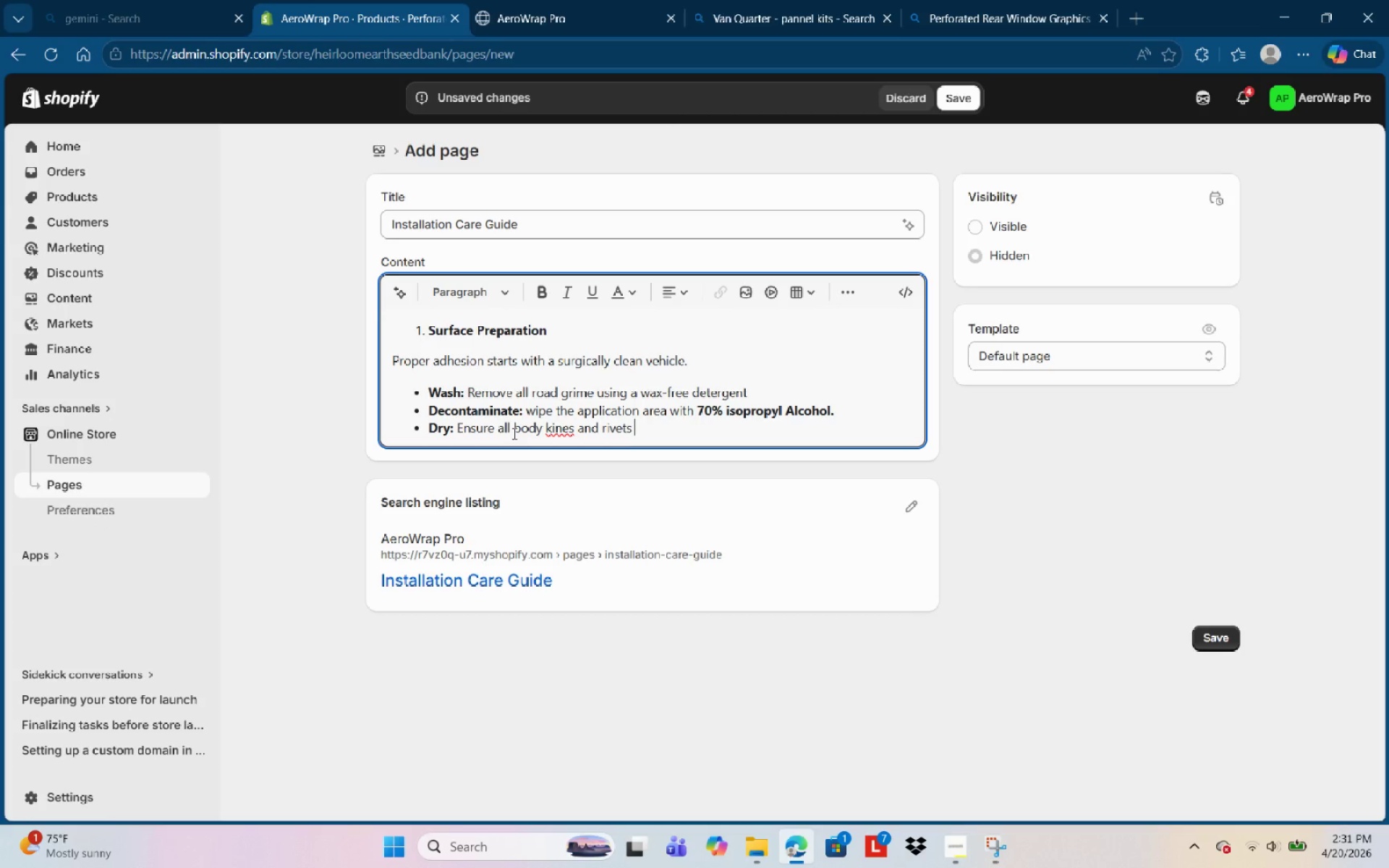 
type(are 100% Dry )
 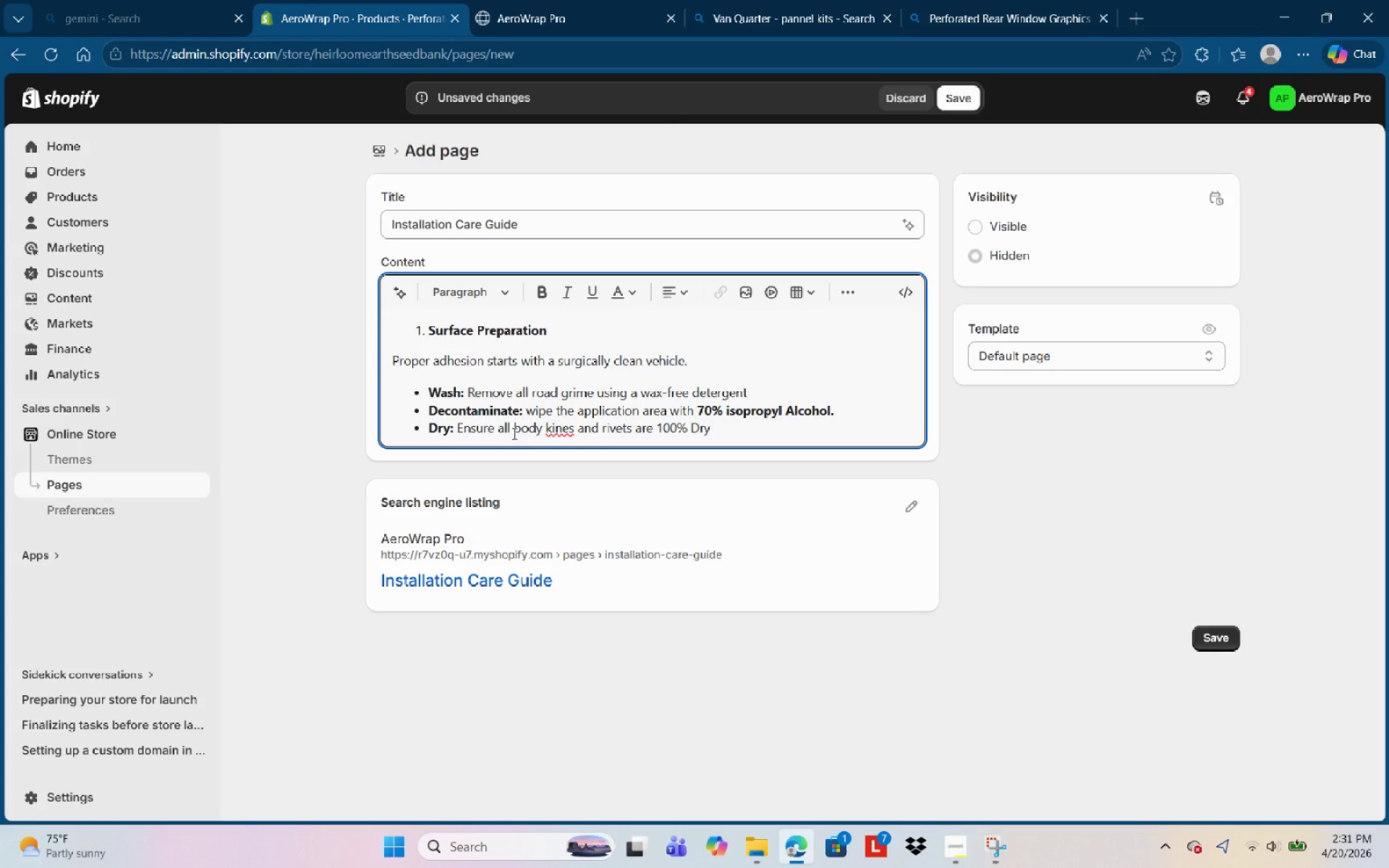 
left_click([569, 427])
 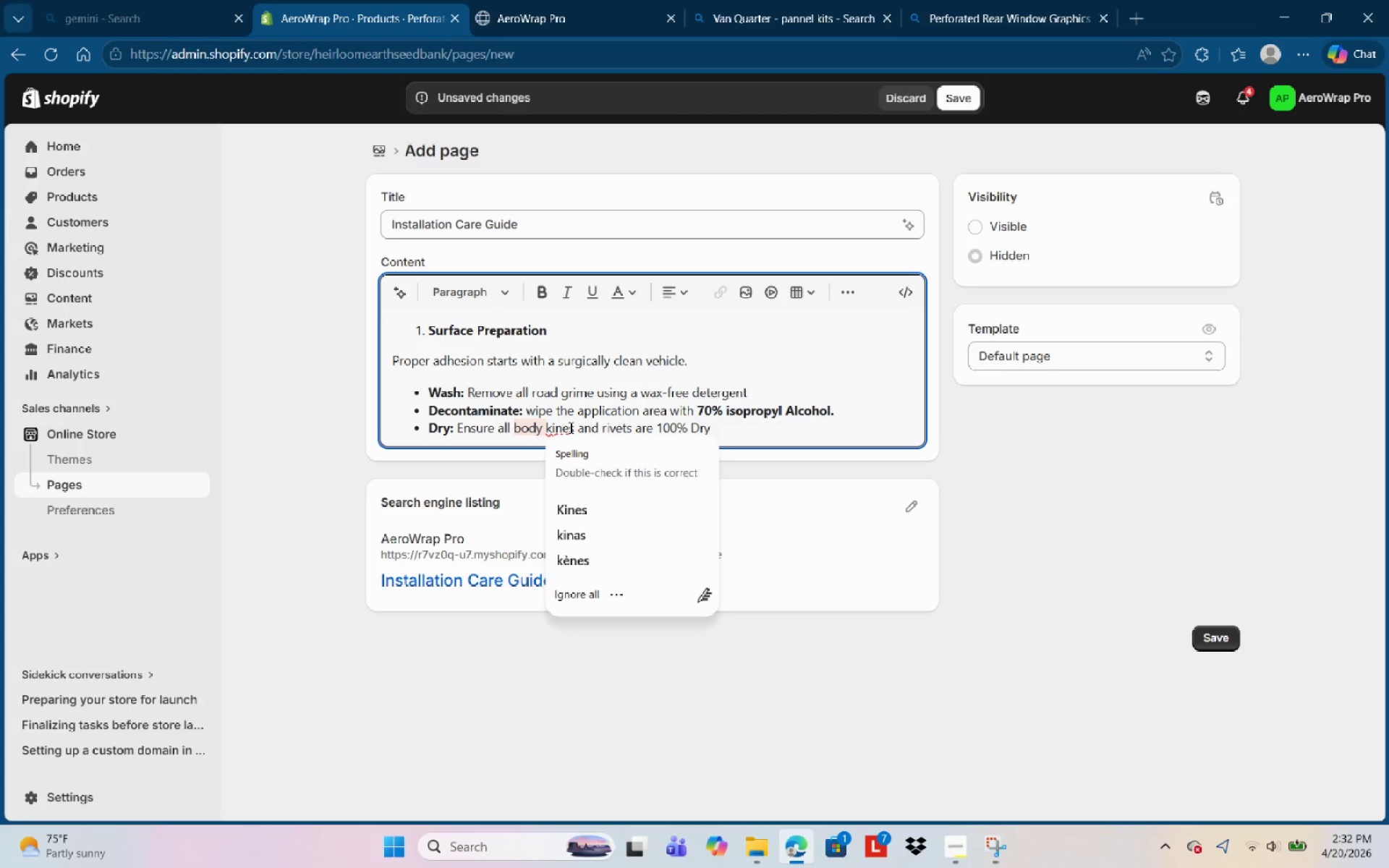 
wait(6.47)
 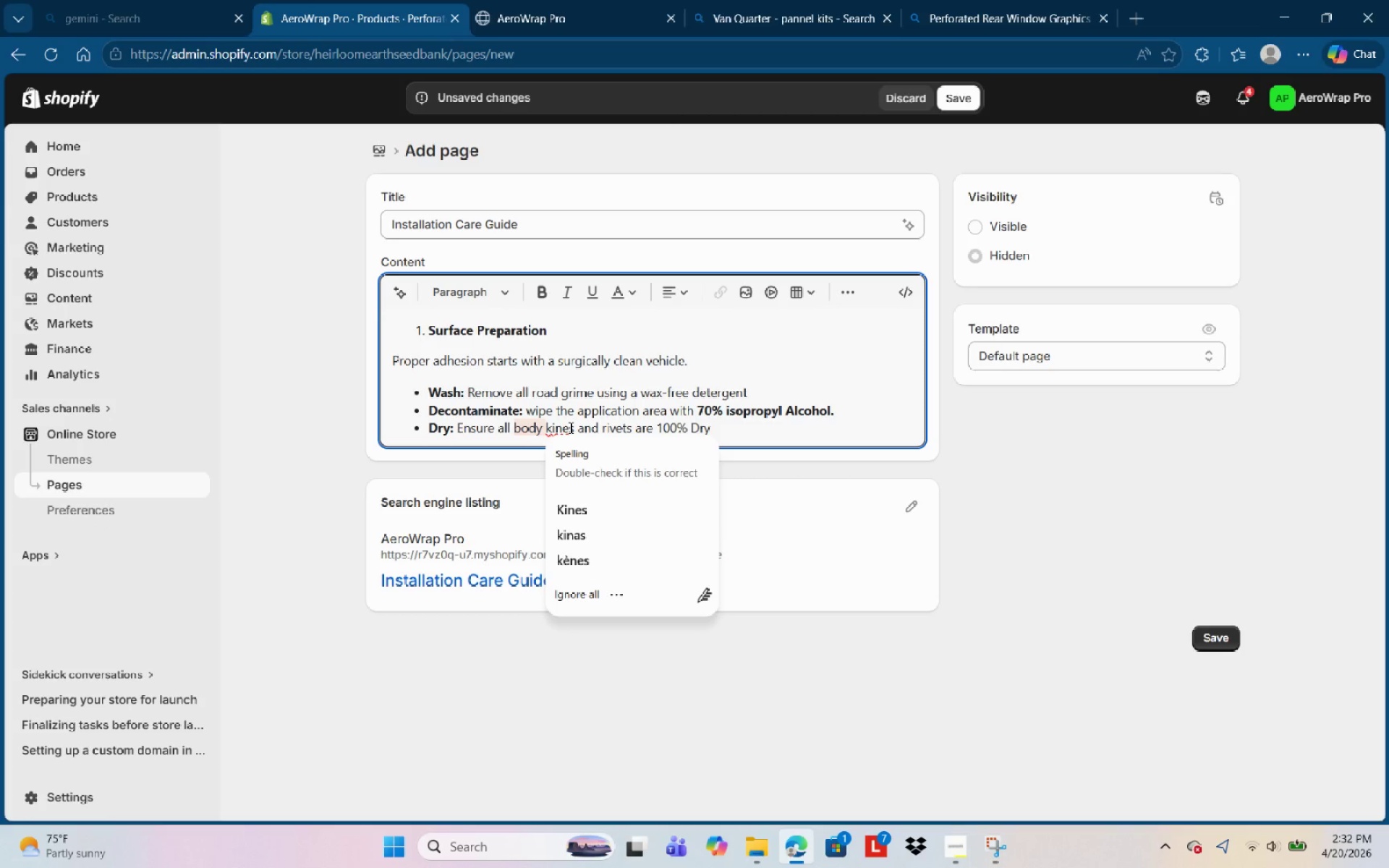 
left_click([574, 425])
 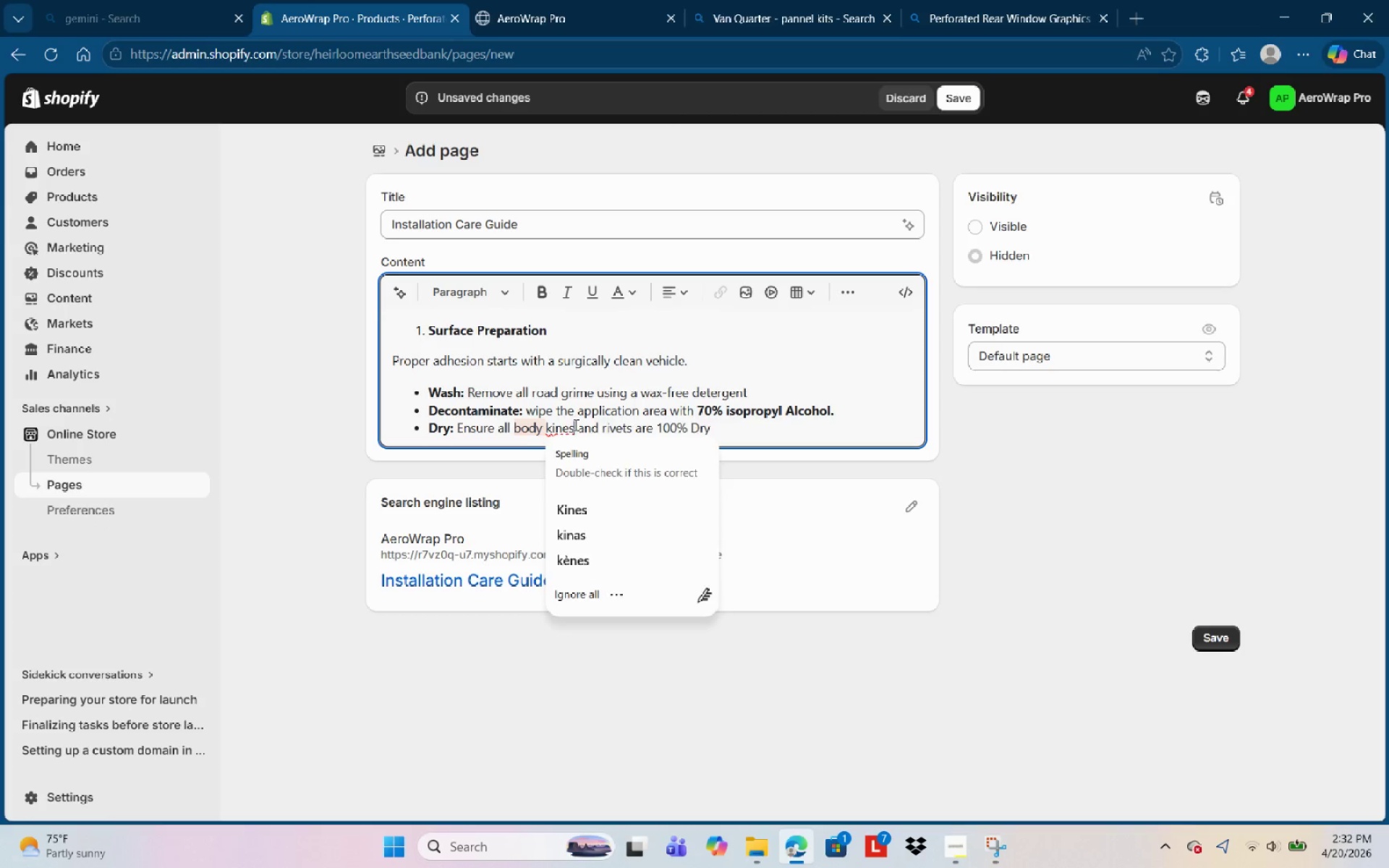 
key(Backspace)
key(Backspace)
key(Backspace)
key(Backspace)
key(Backspace)
type(k)
key(Backspace)
type(lines)
 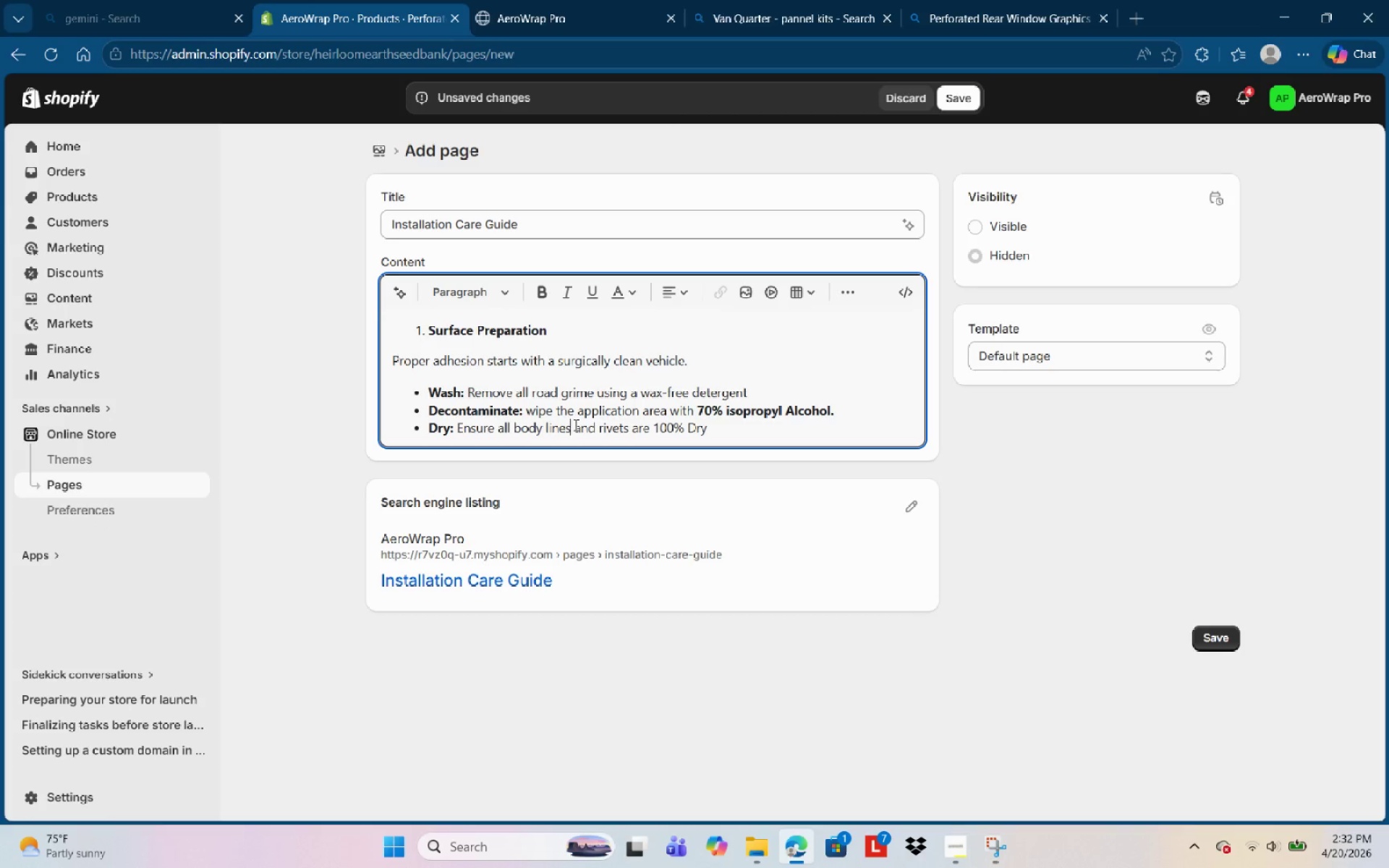 
key(Control+ArrowRight)
 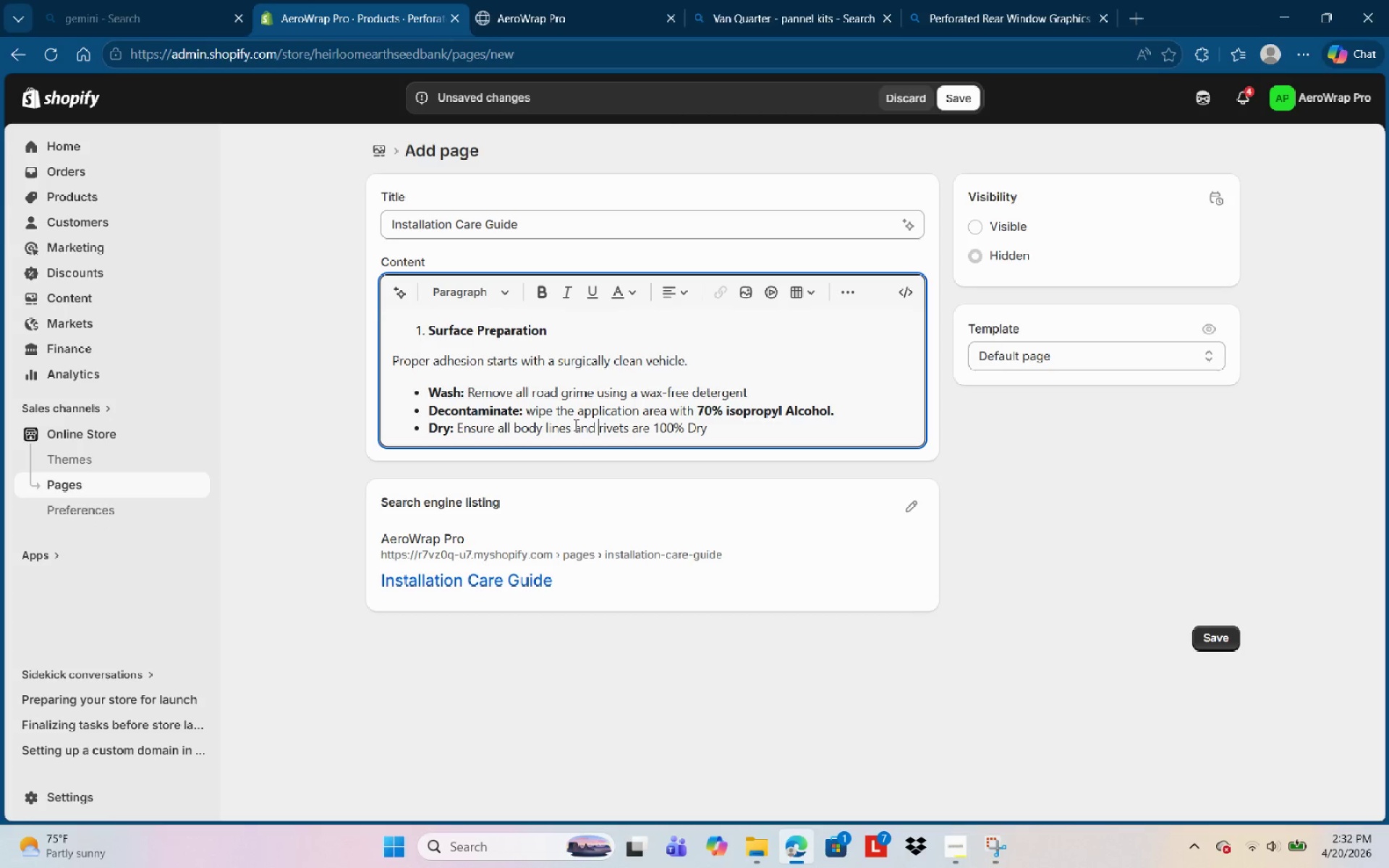 
key(Control+ArrowRight)
 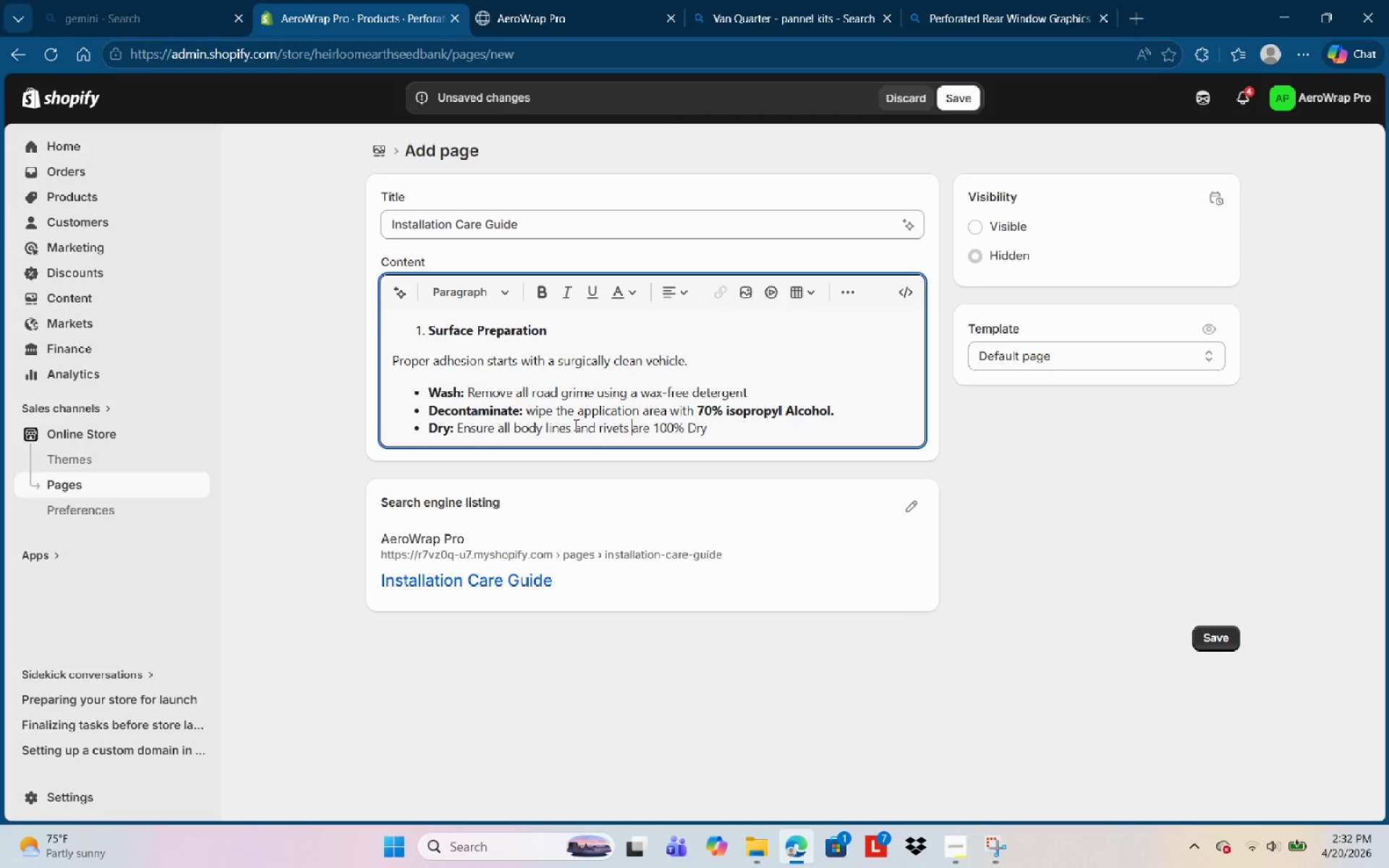 
key(Control+ArrowRight)
 